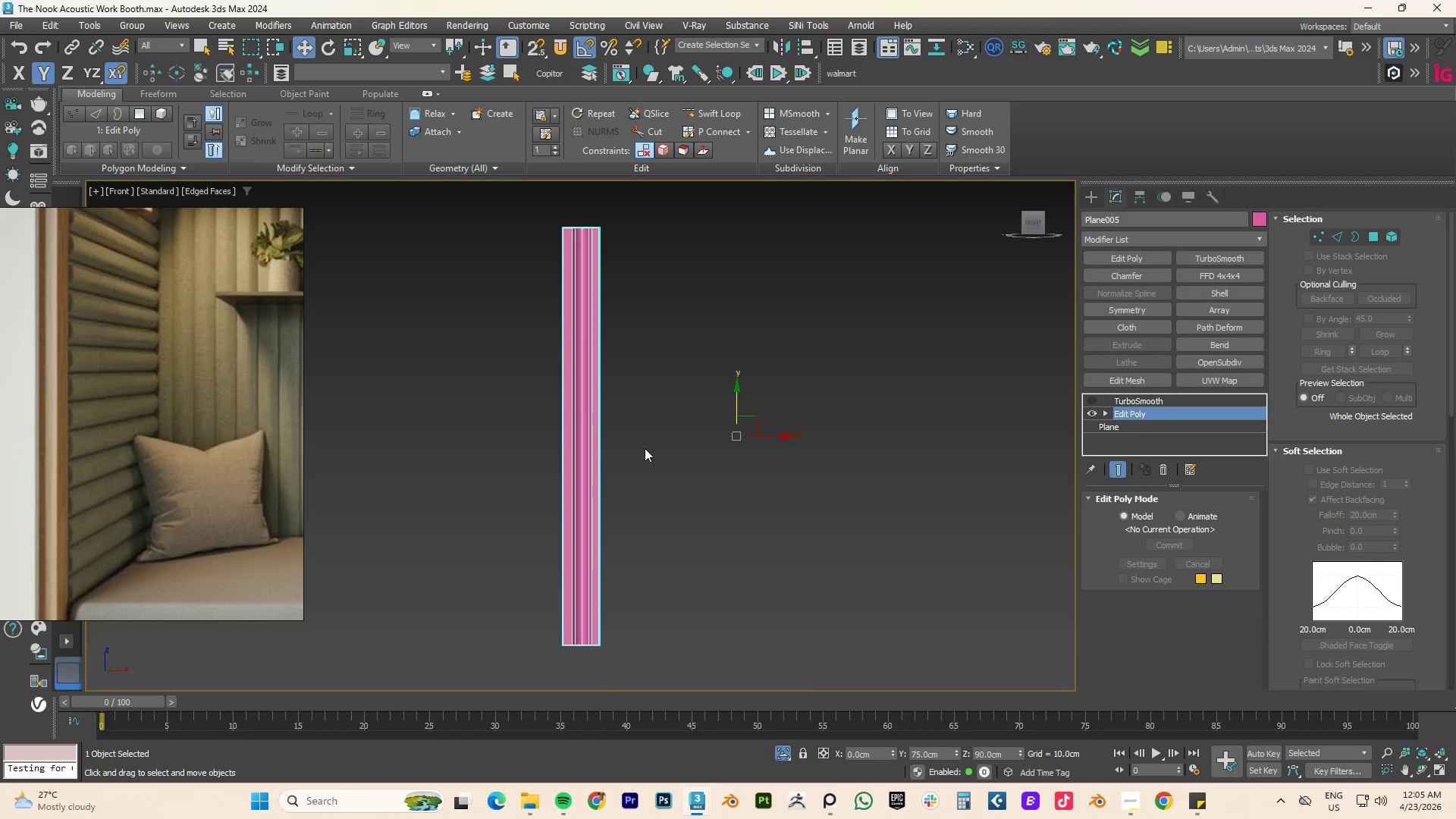 
scroll: coordinate [617, 436], scroll_direction: up, amount: 2.0
 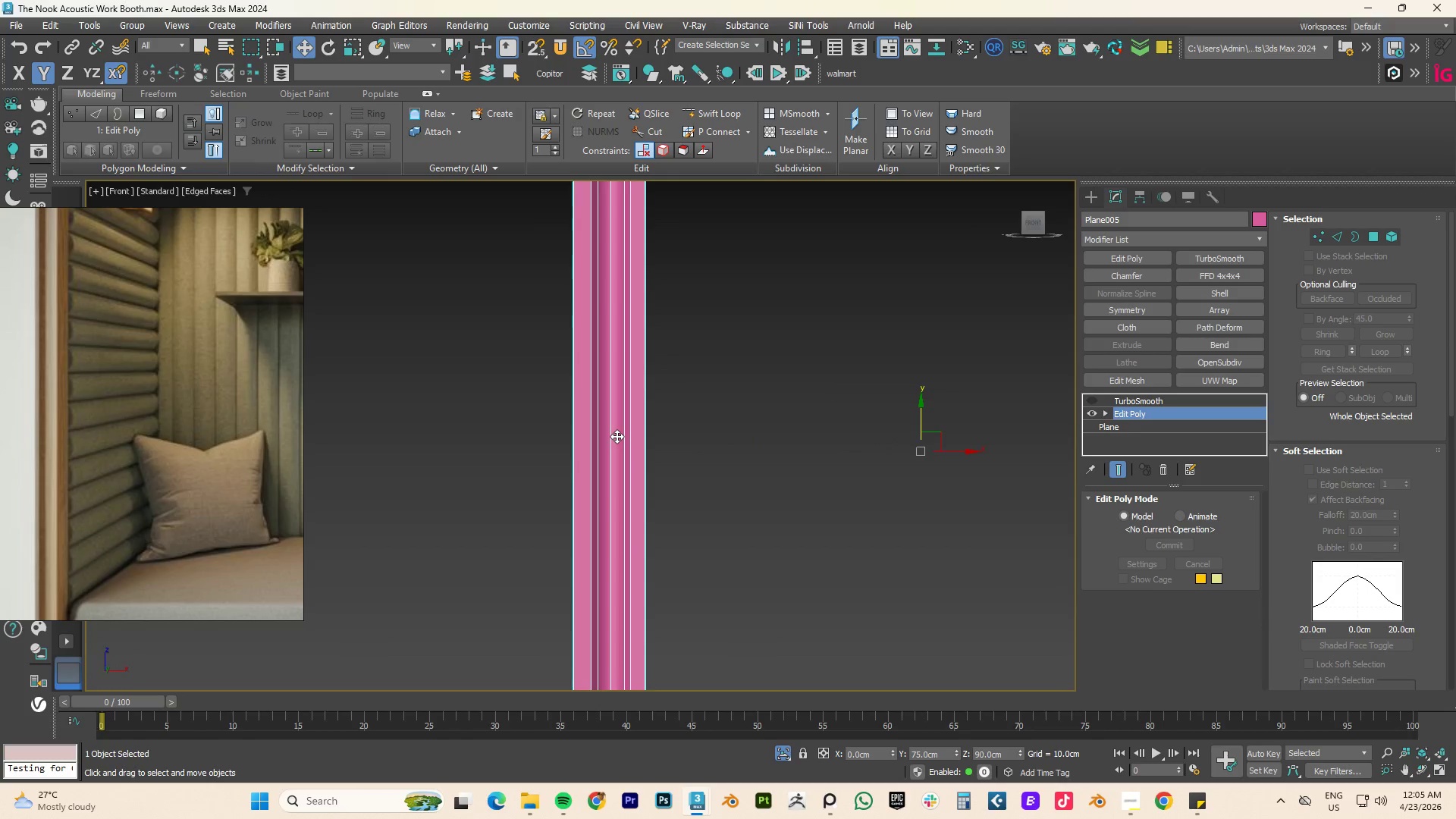 
key(2)
 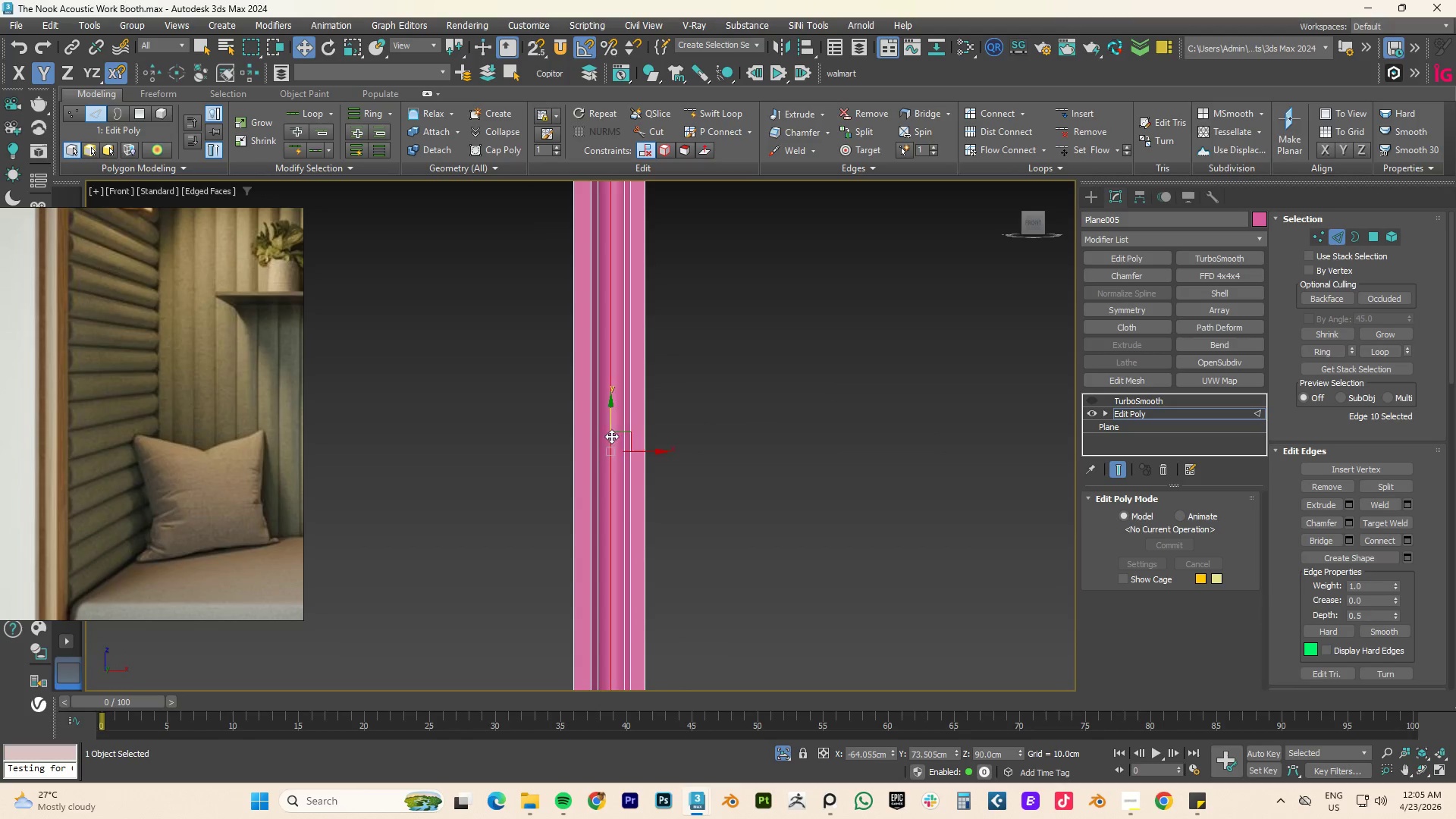 
double_click([611, 436])
 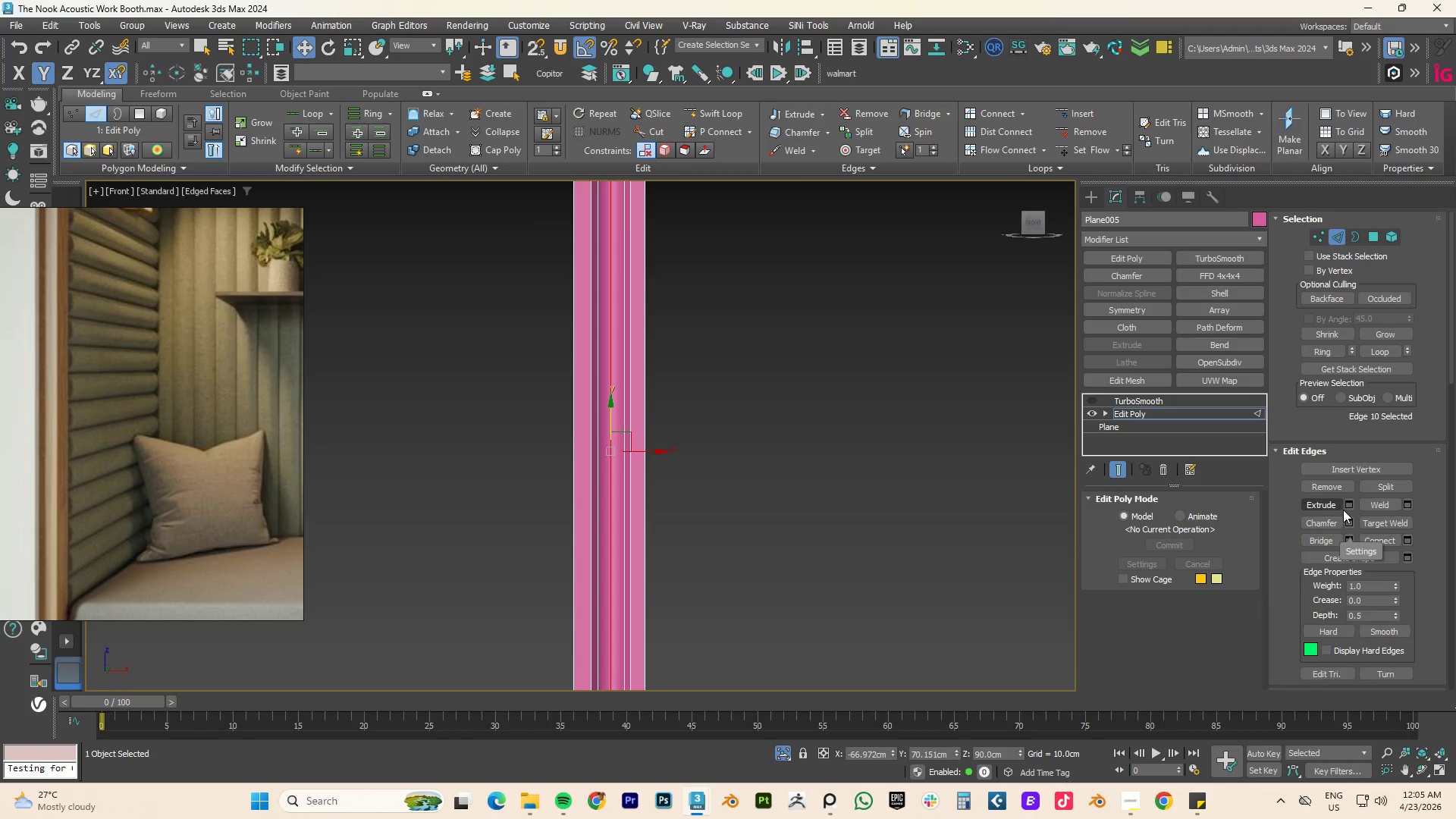 
left_click([1346, 521])
 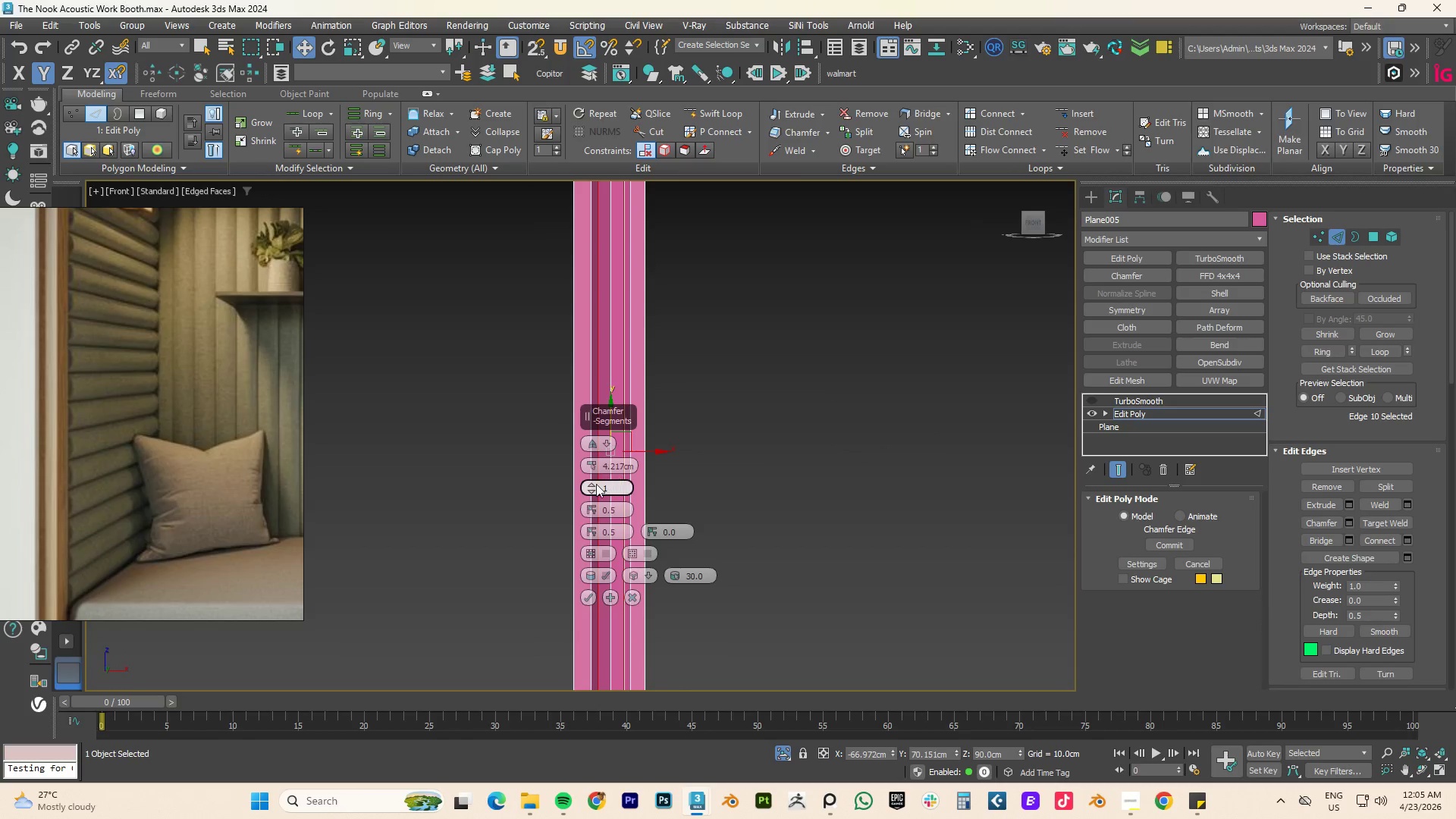 
left_click_drag(start_coordinate=[592, 467], to_coordinate=[598, 475])
 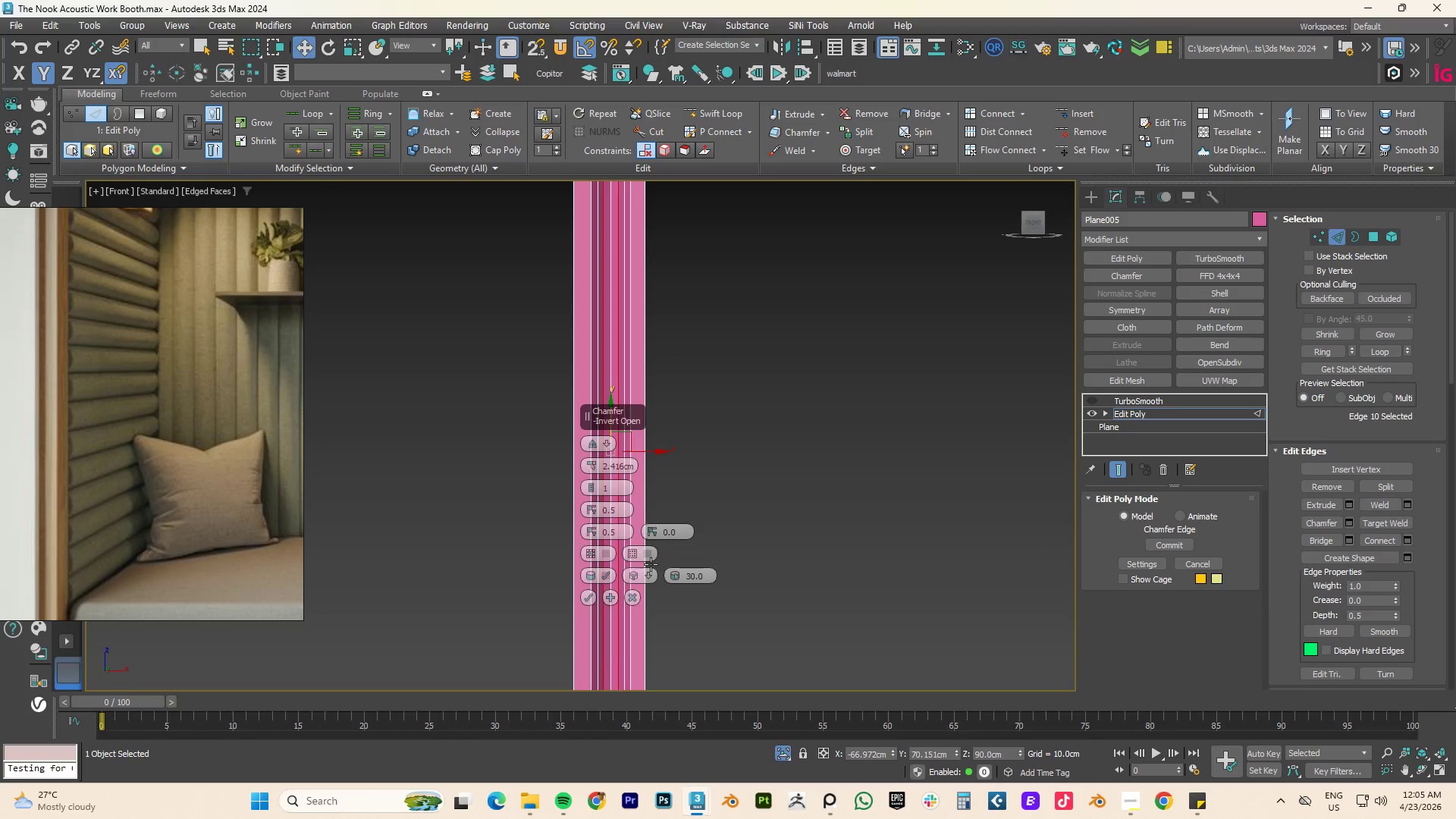 
left_click([648, 574])
 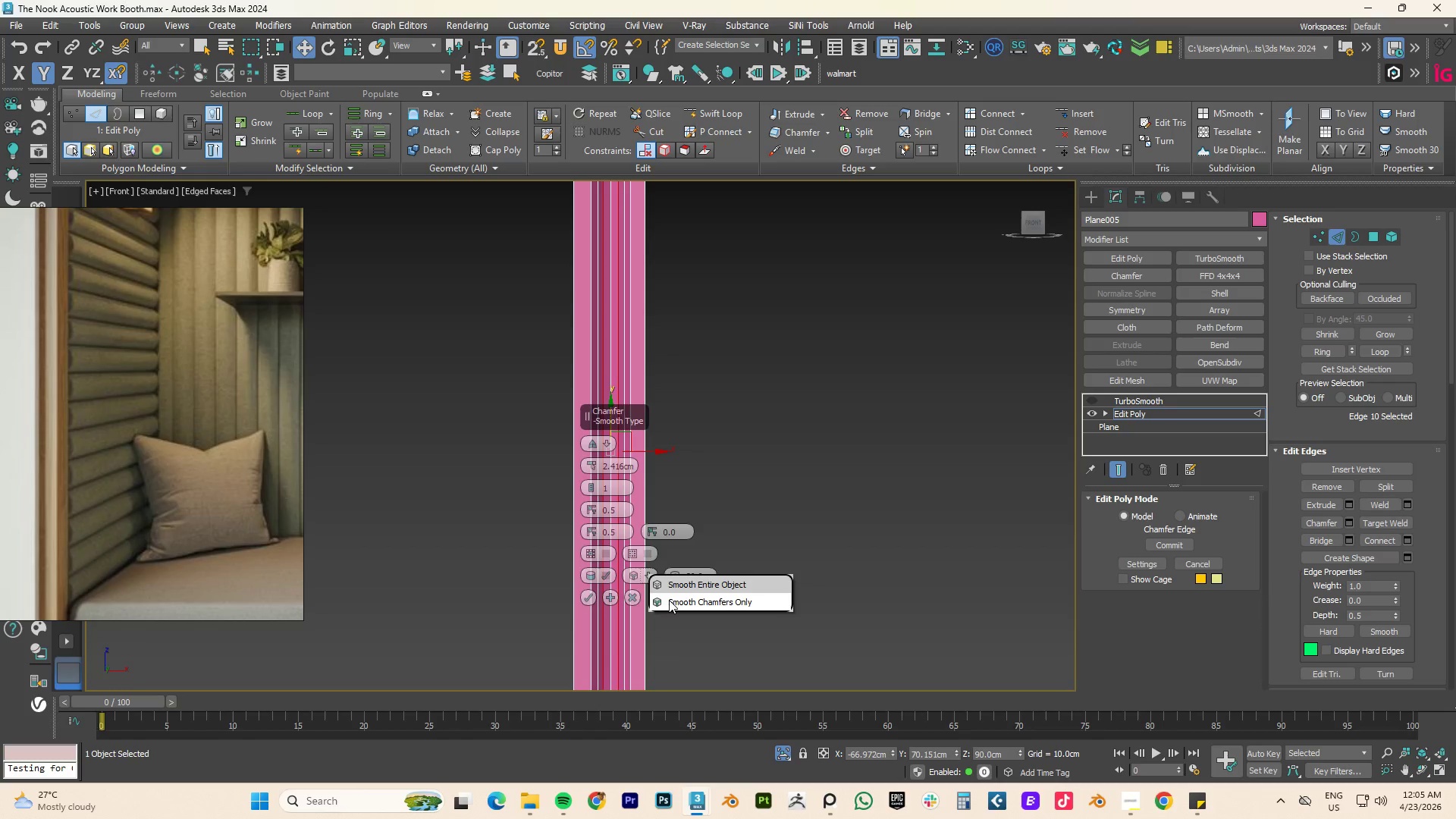 
left_click([670, 601])
 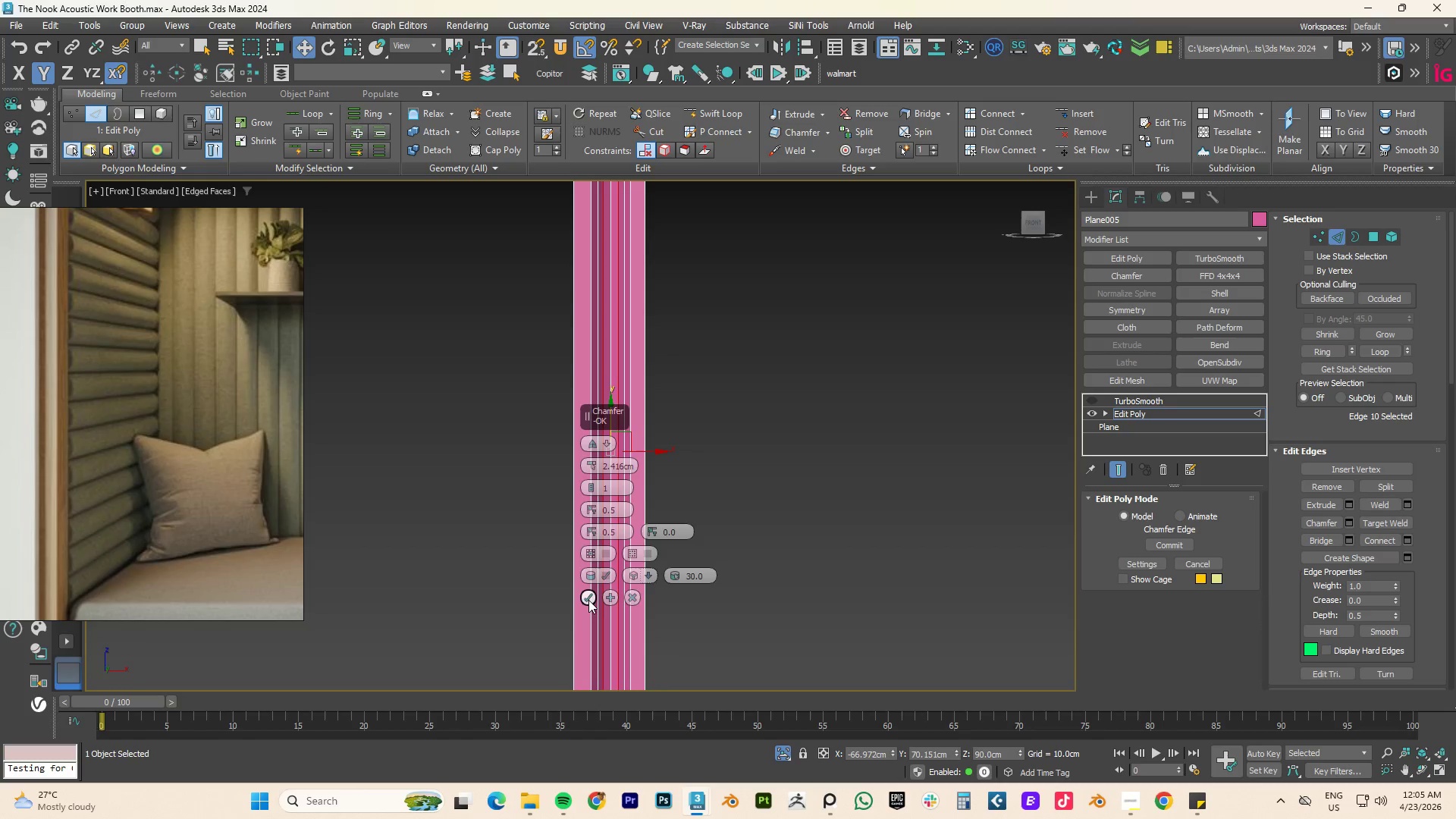 
left_click([588, 600])
 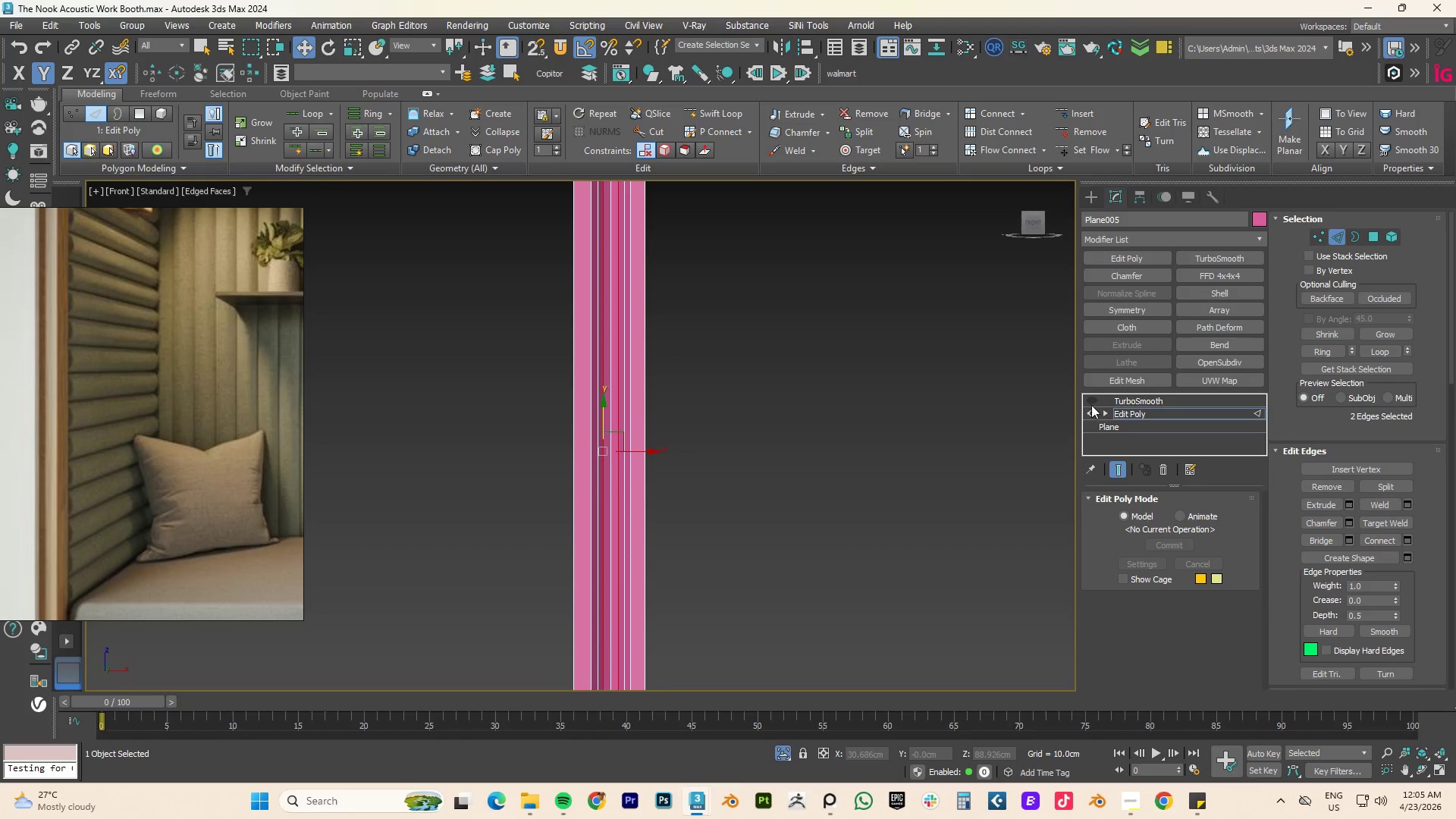 
left_click([1092, 400])
 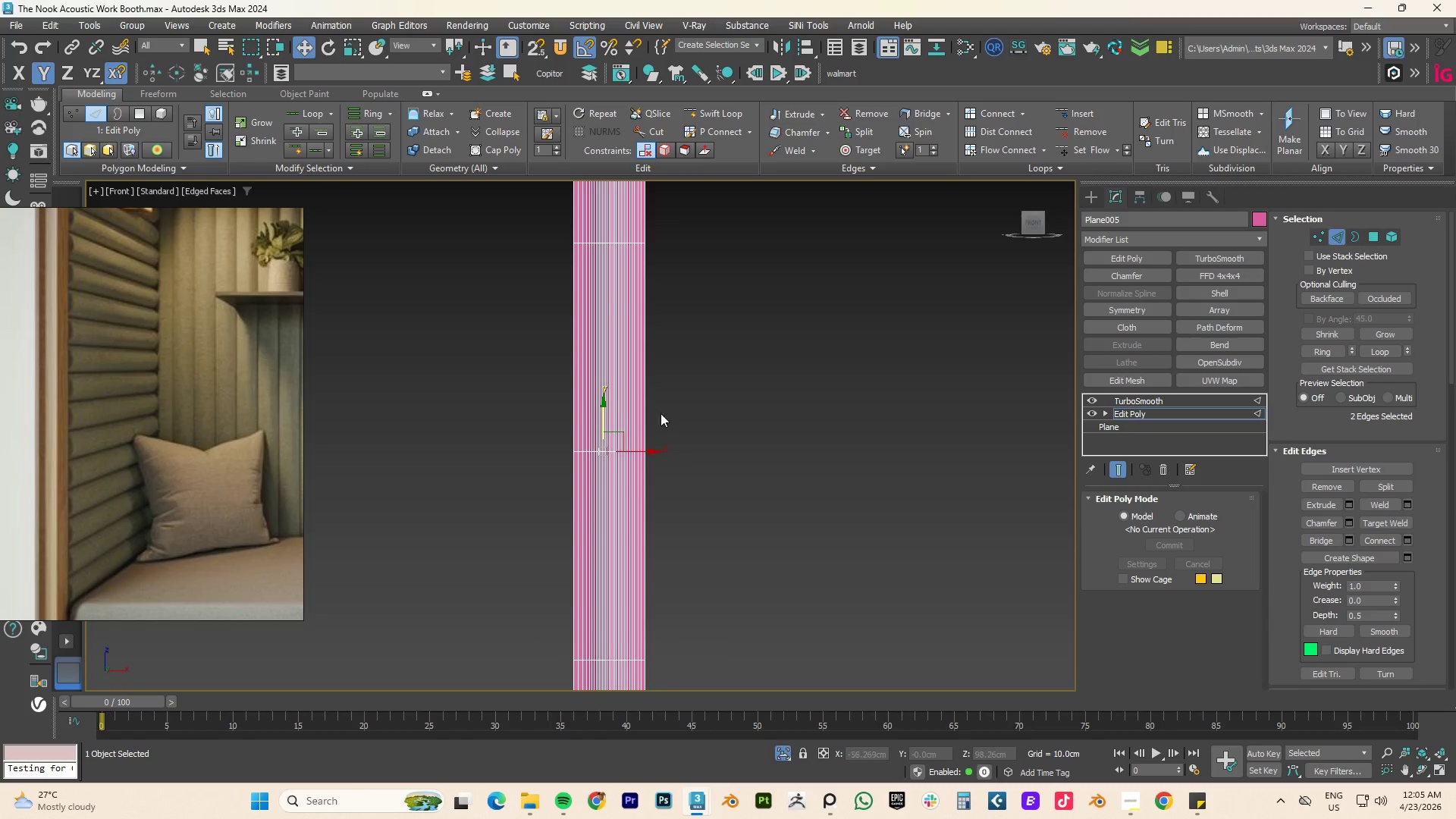 
hold_key(key=AltLeft, duration=1.05)
 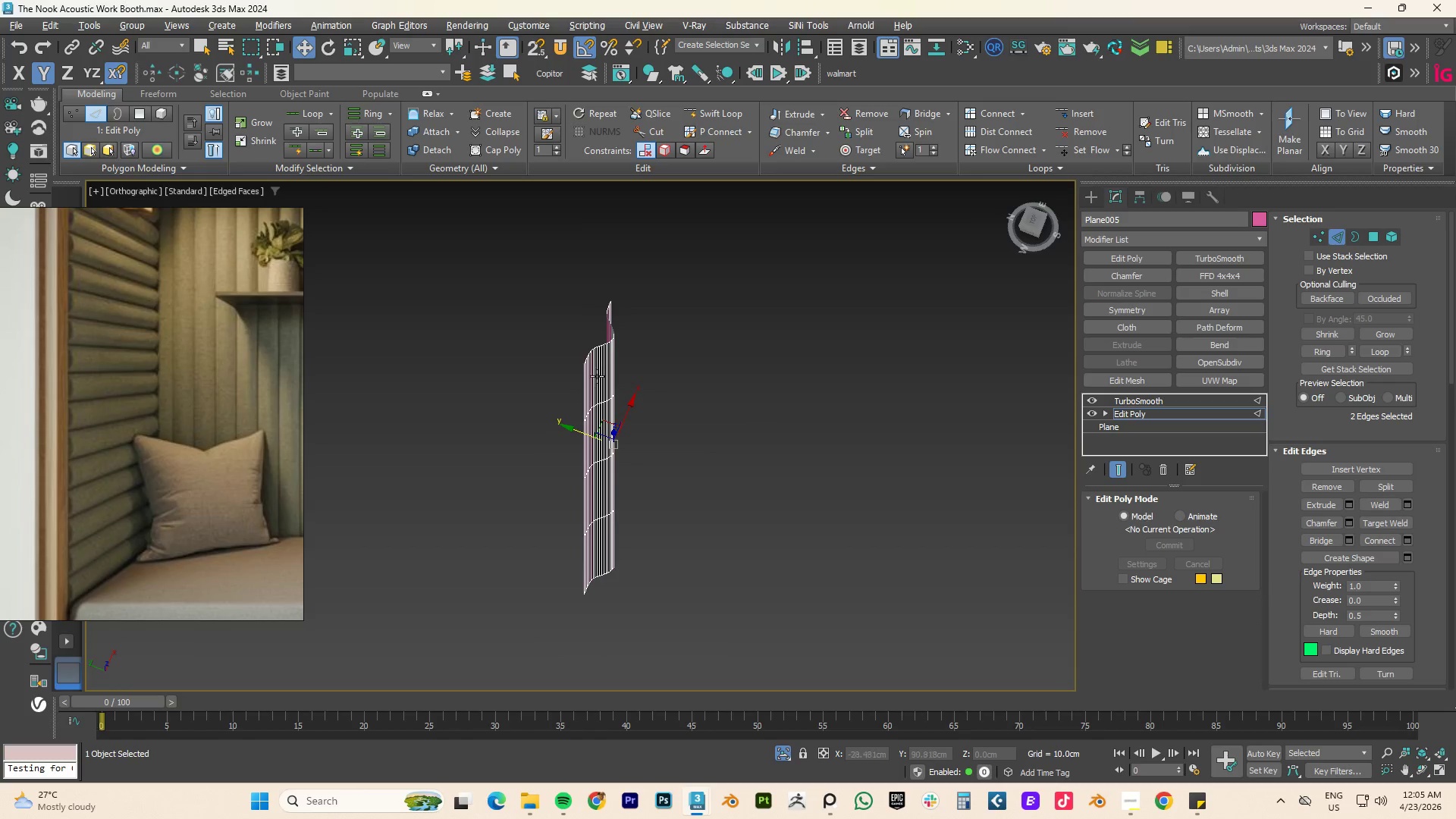 
scroll: coordinate [598, 375], scroll_direction: up, amount: 2.0
 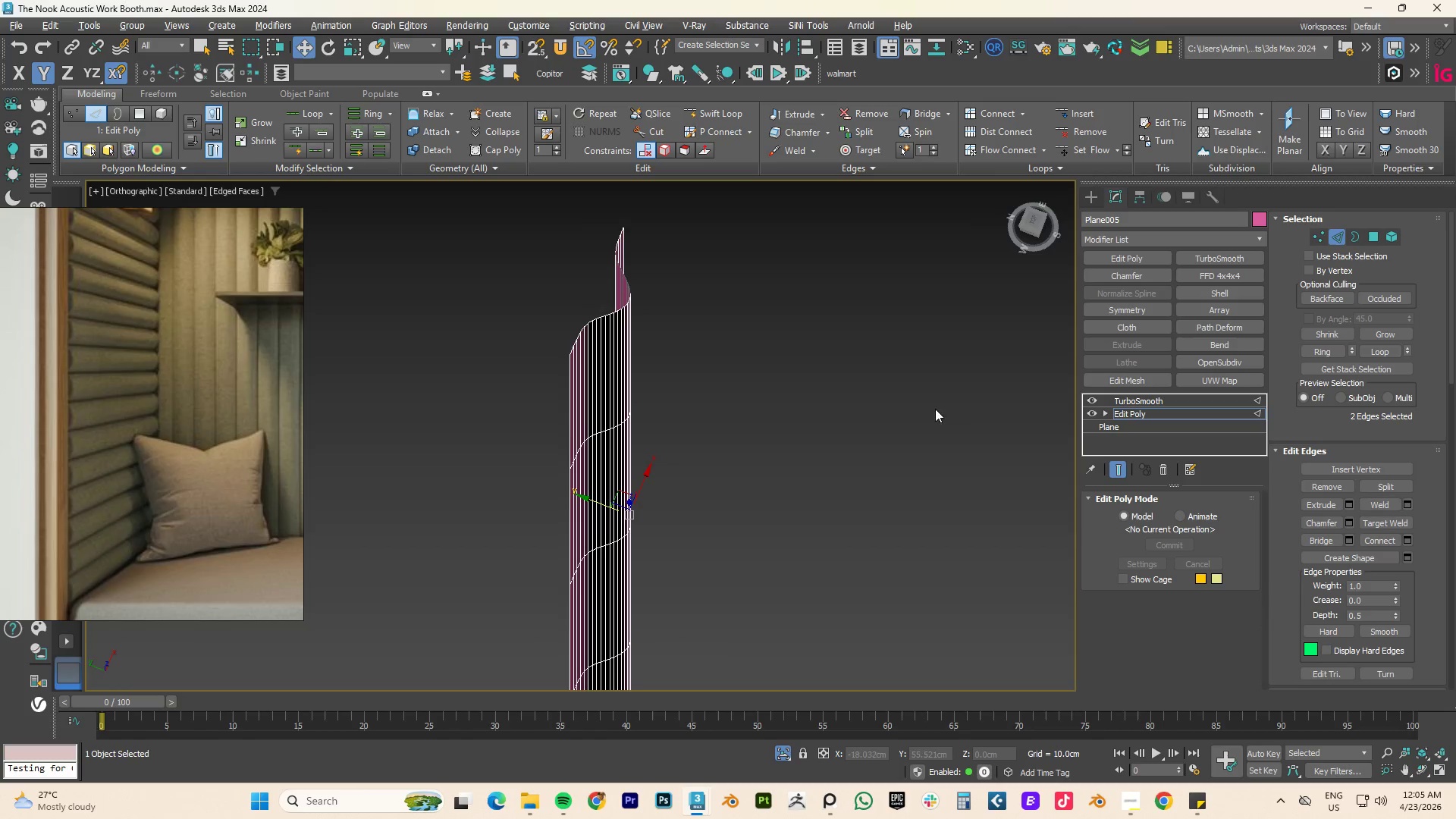 
left_click([1155, 417])
 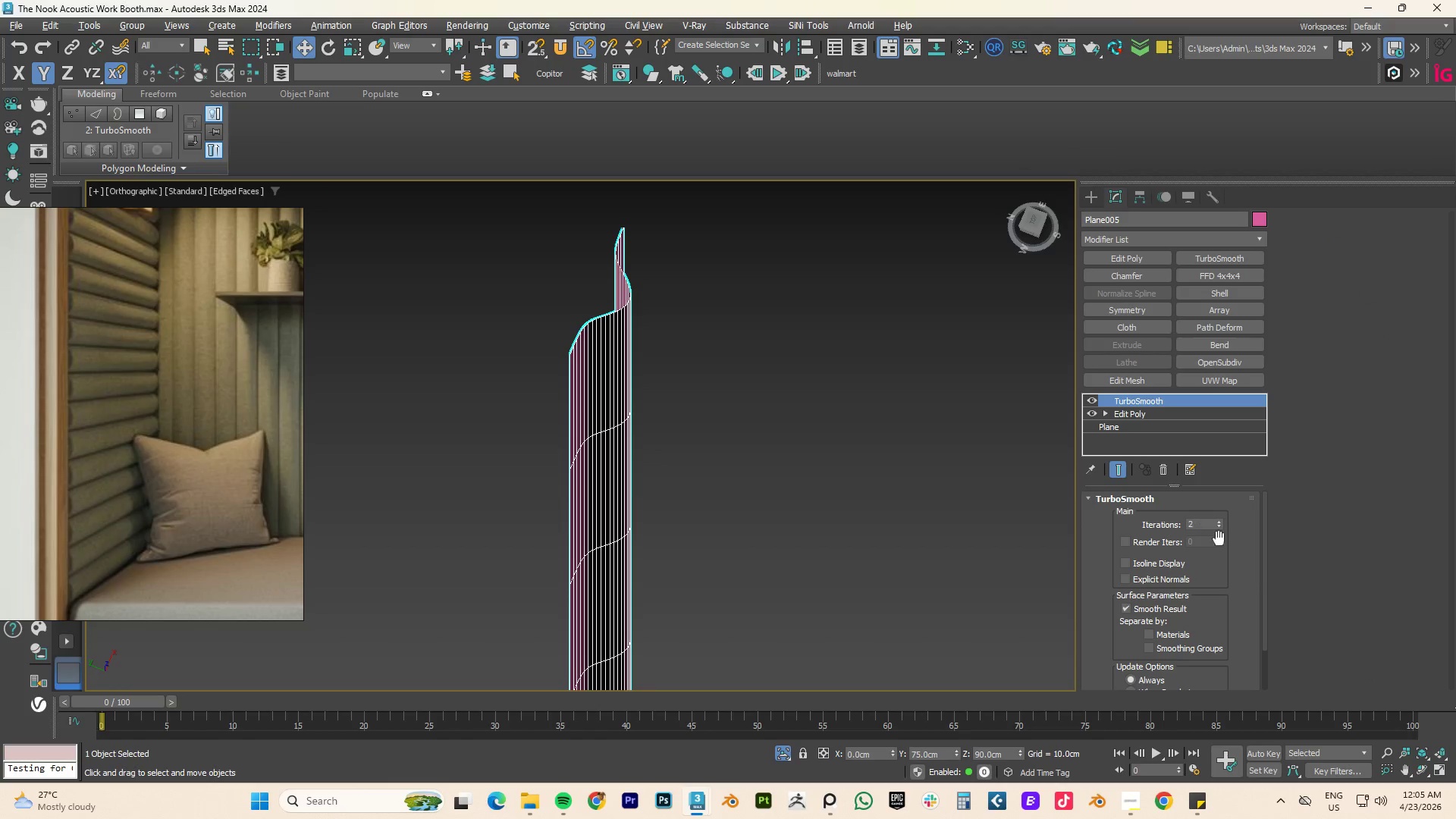 
type(fz)
 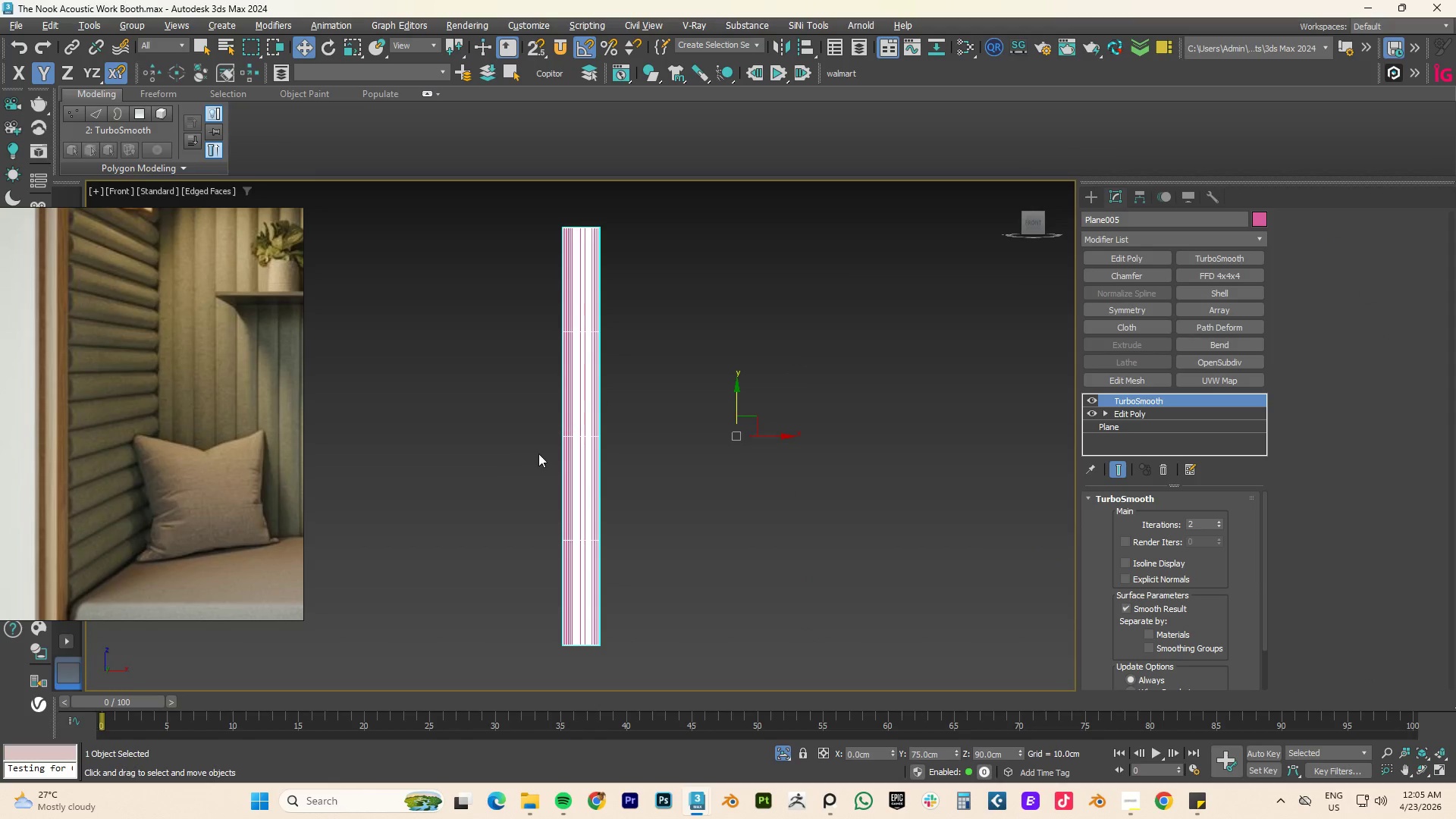 
scroll: coordinate [541, 453], scroll_direction: down, amount: 2.0
 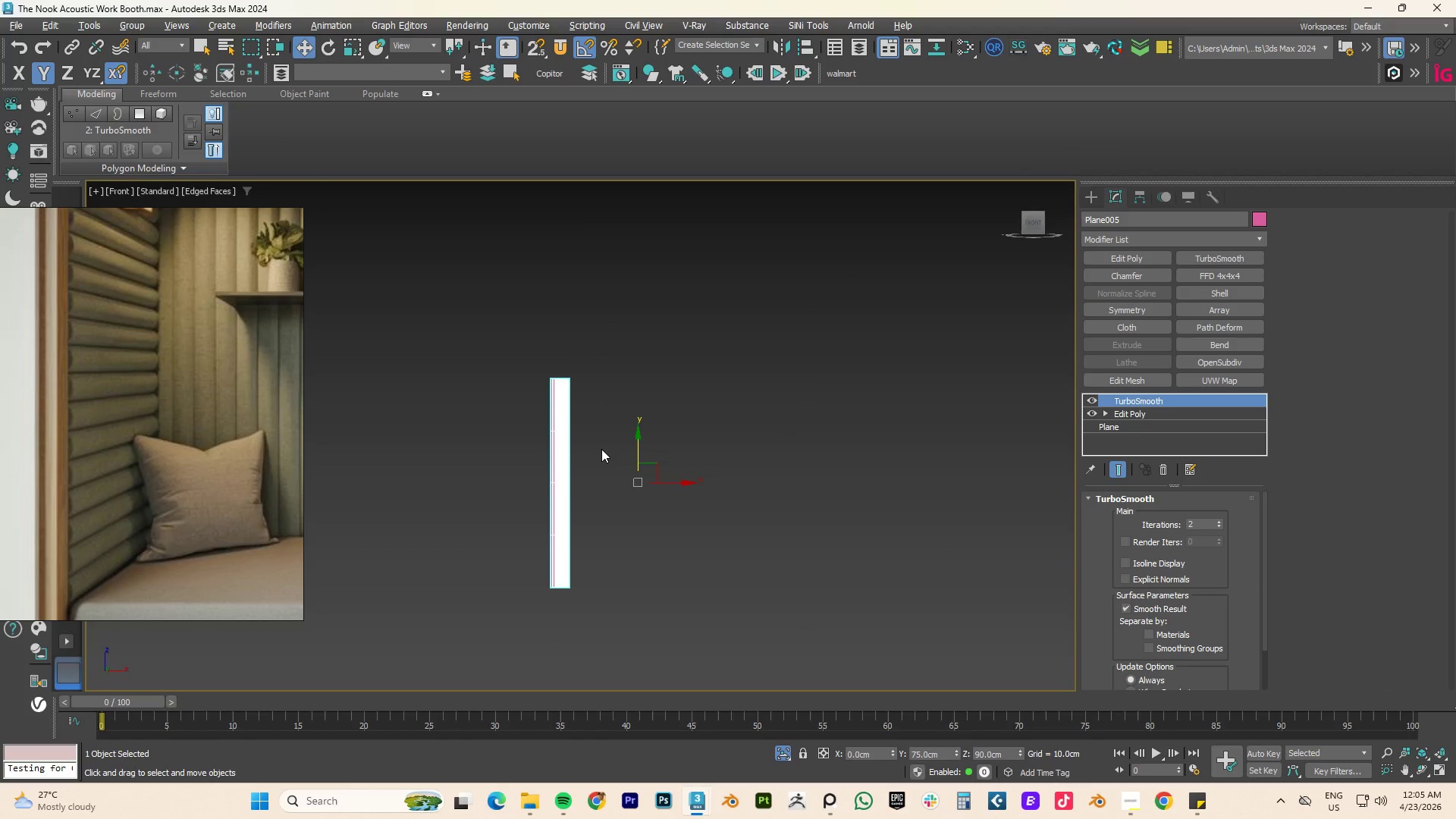 
key(F3)
 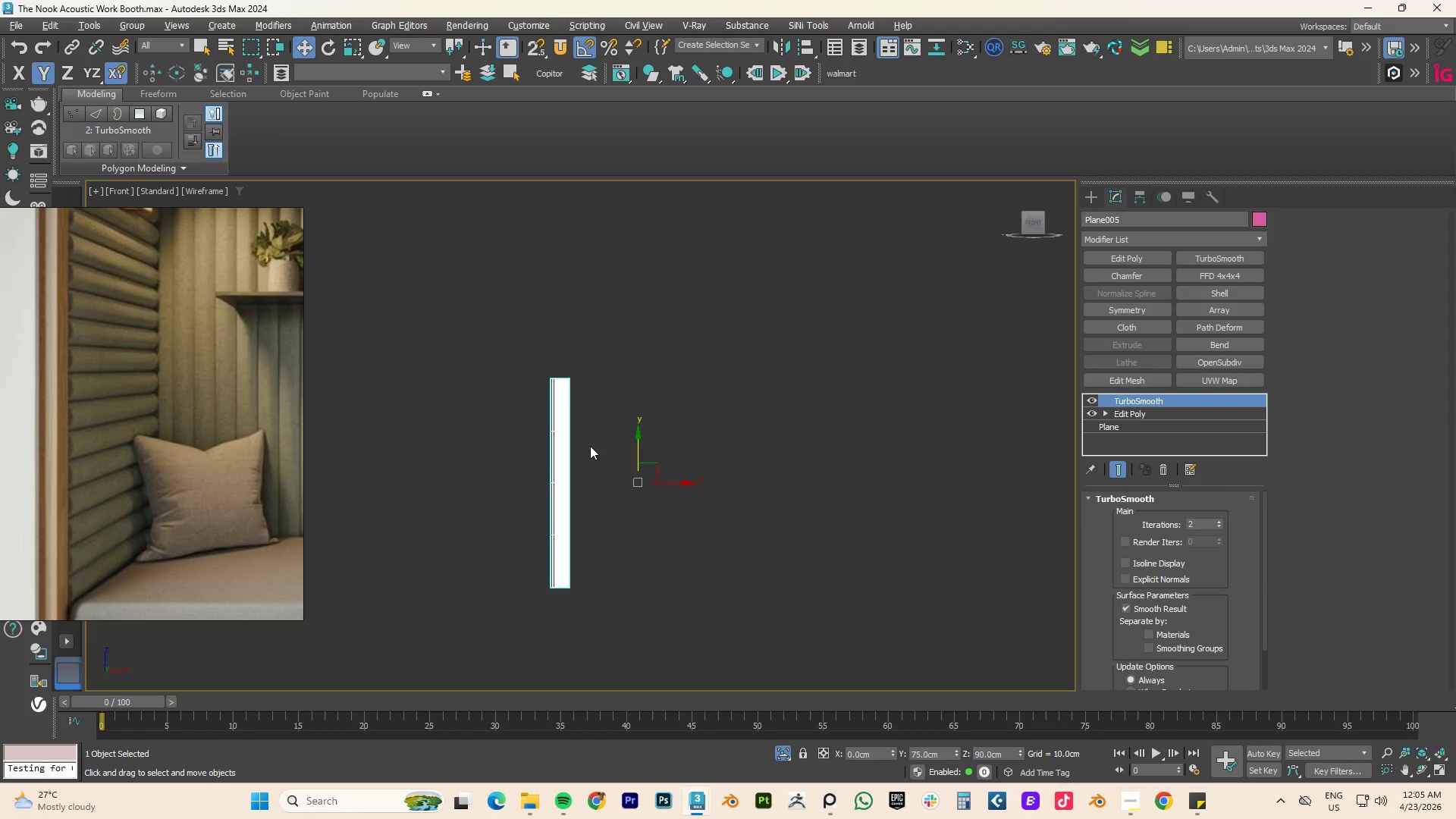 
key(F4)
 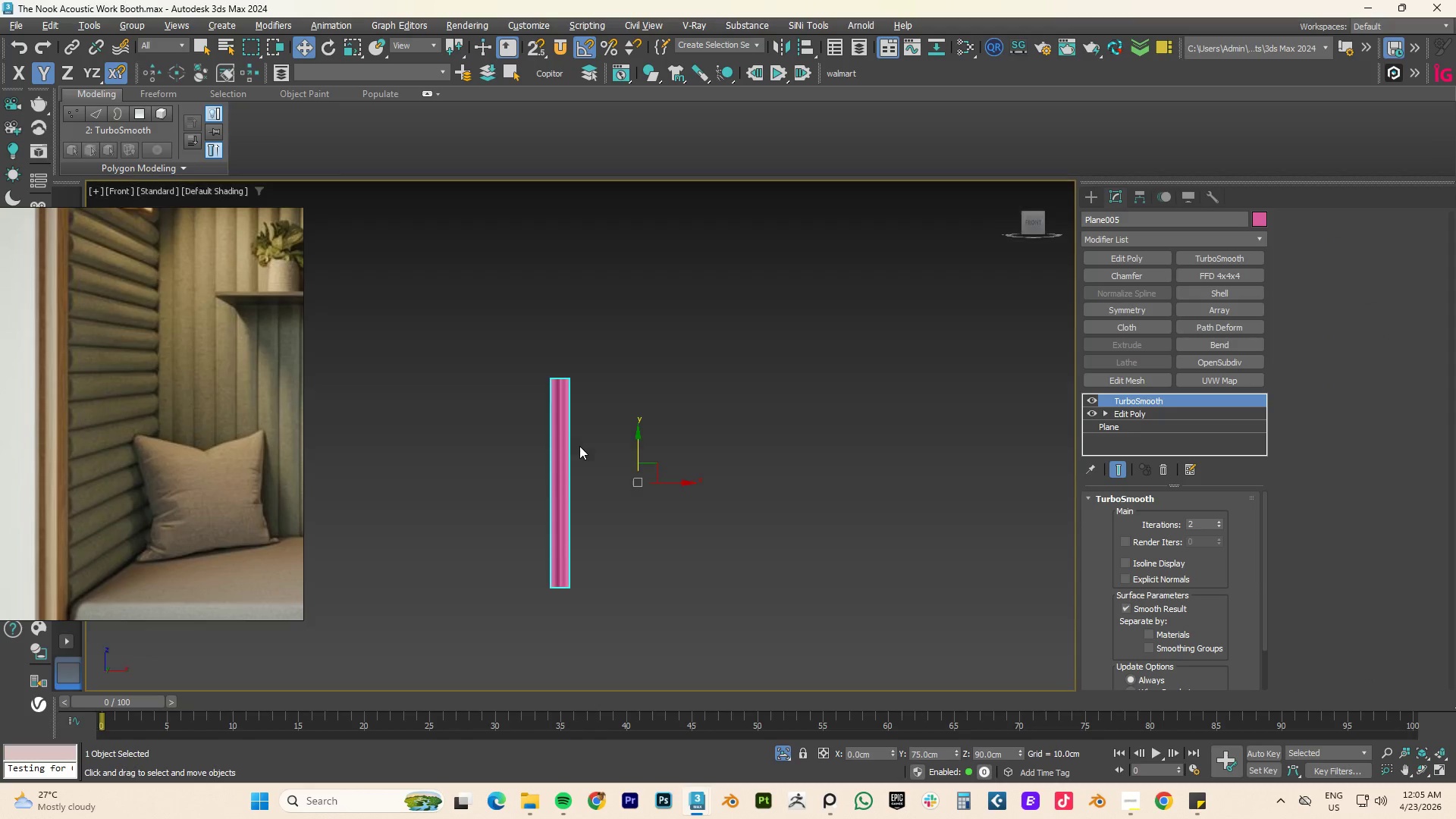 
key(F3)
 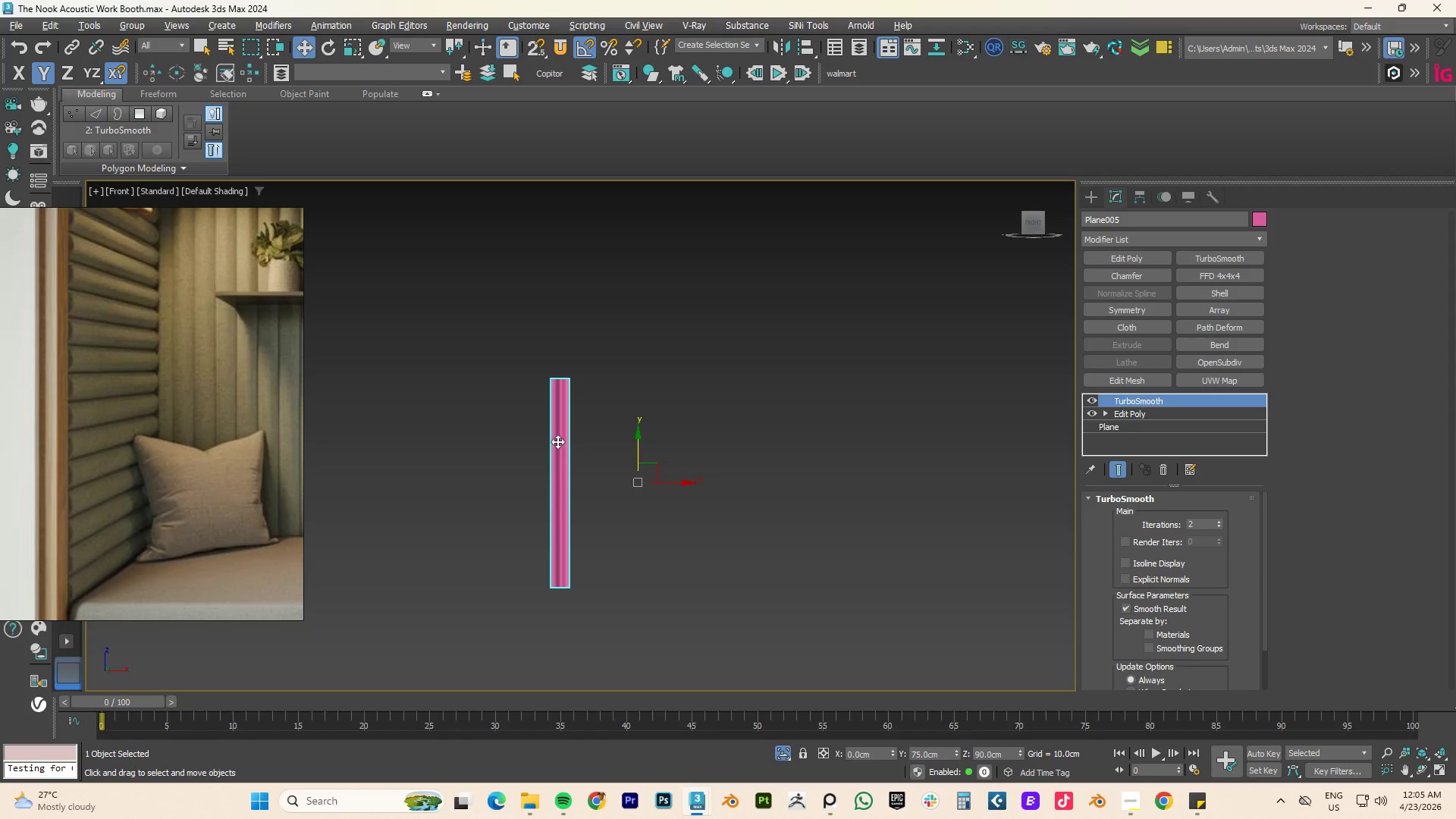 
scroll: coordinate [574, 410], scroll_direction: up, amount: 4.0
 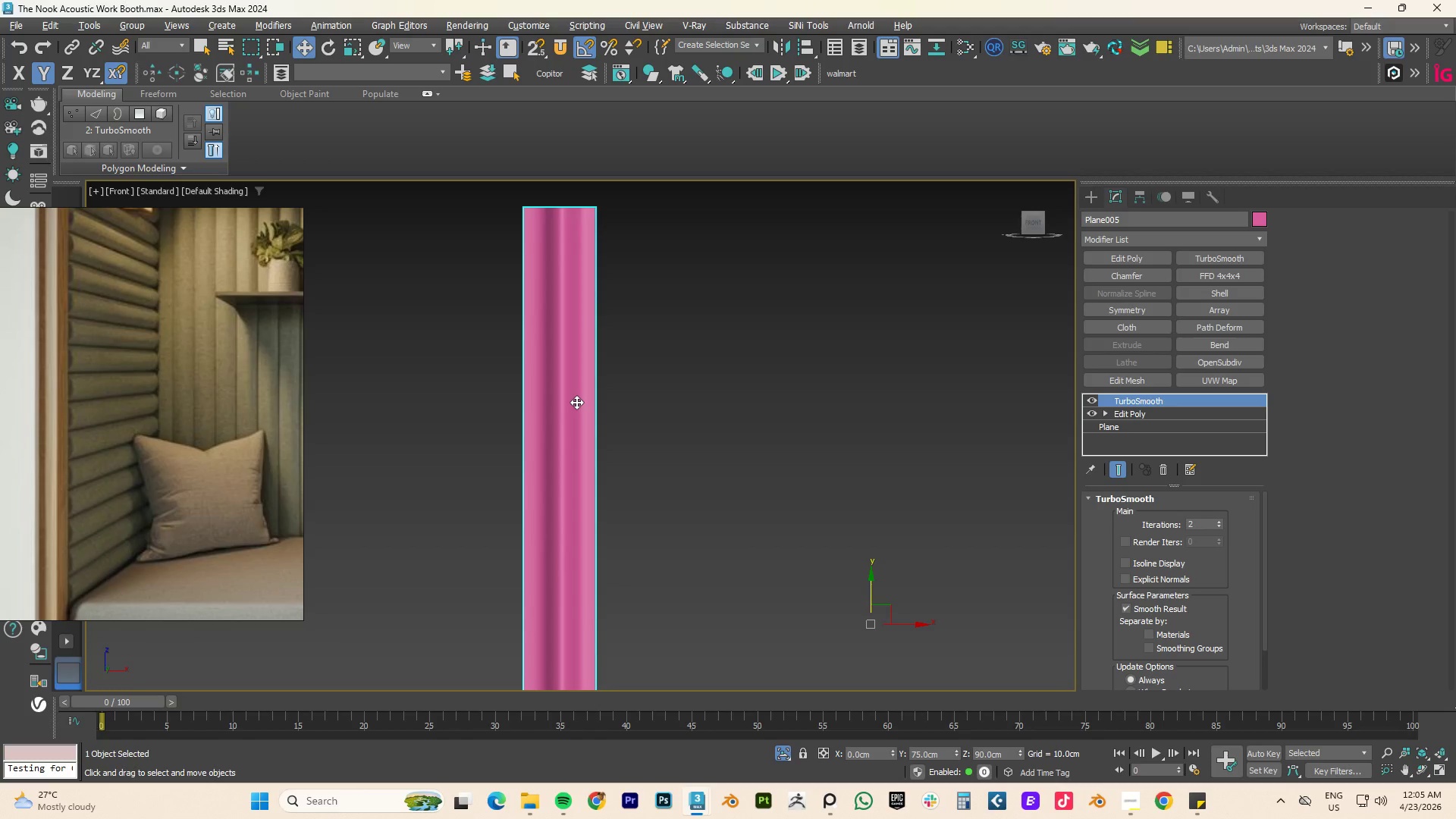 
type(tz)
 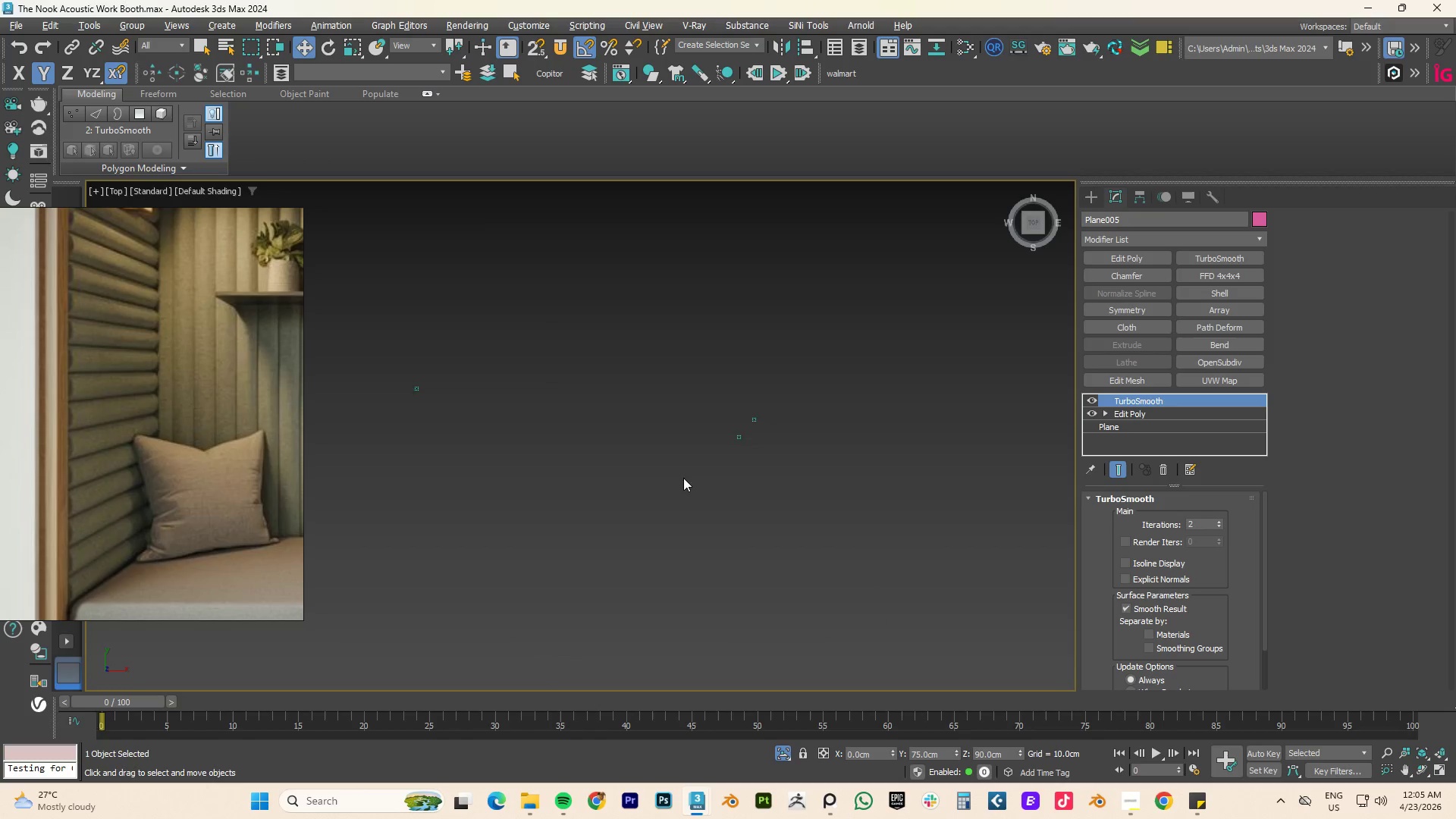 
scroll: coordinate [661, 486], scroll_direction: down, amount: 3.0
 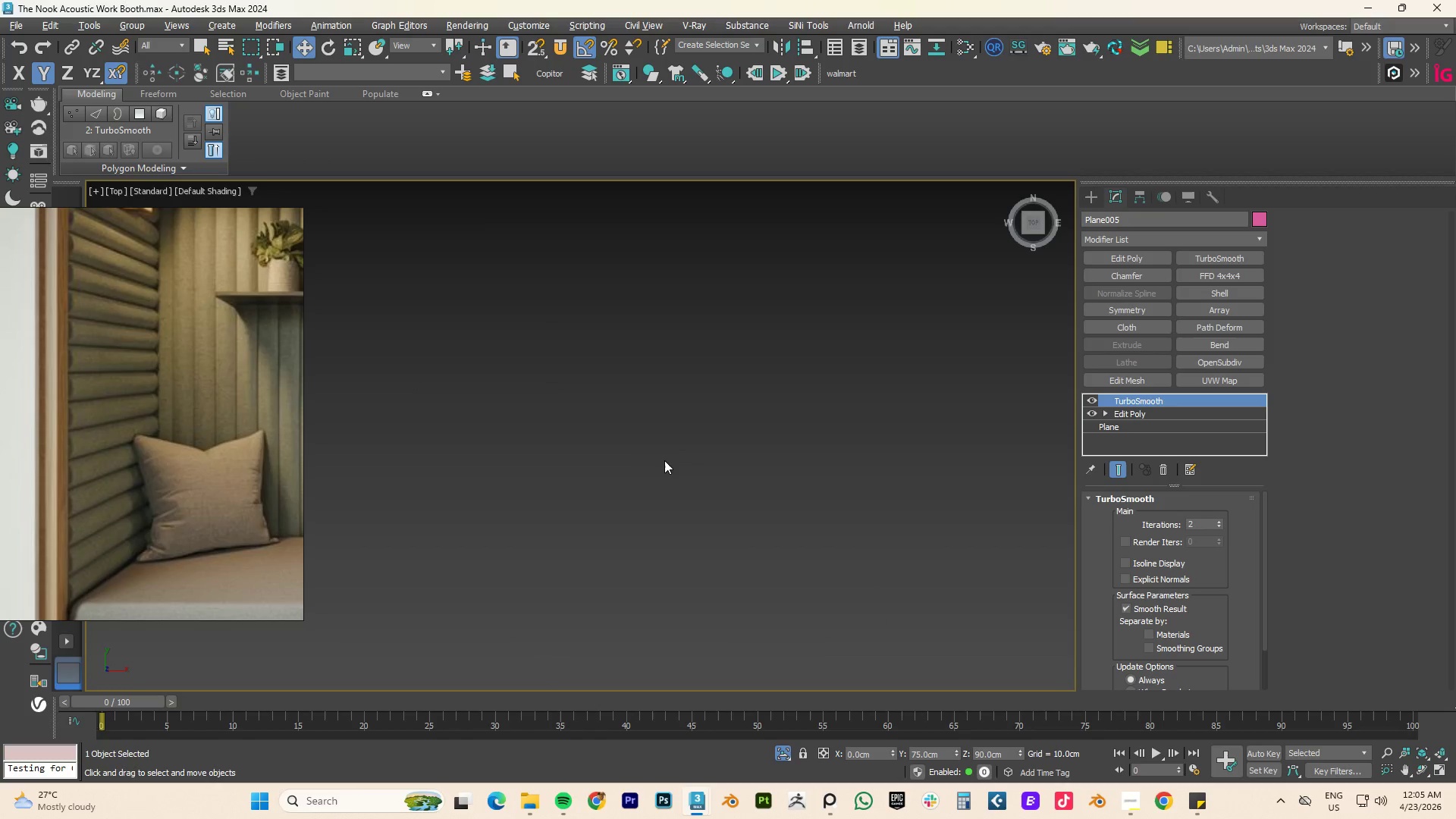 
type(fz)
 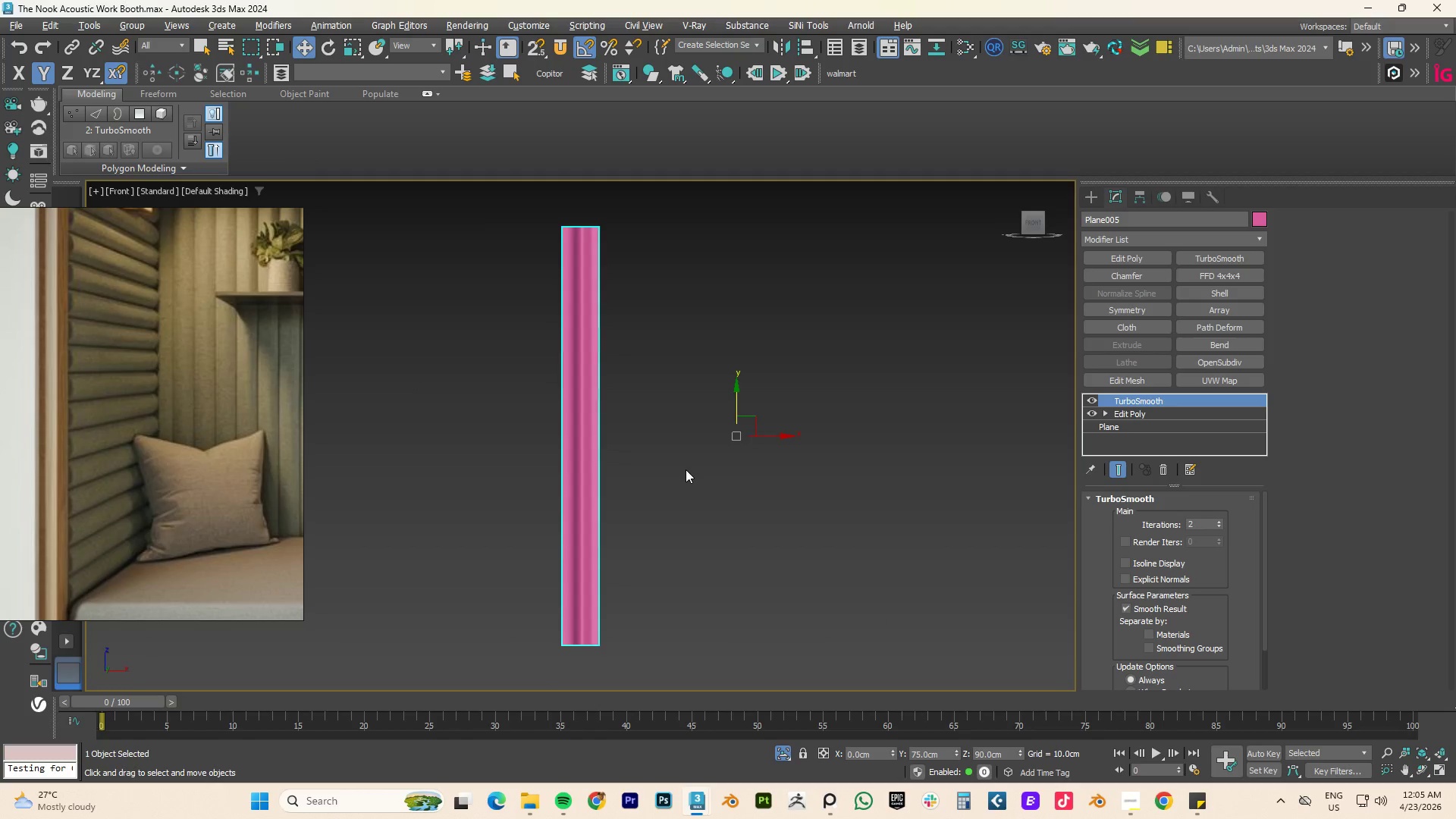 
scroll: coordinate [686, 469], scroll_direction: down, amount: 2.0
 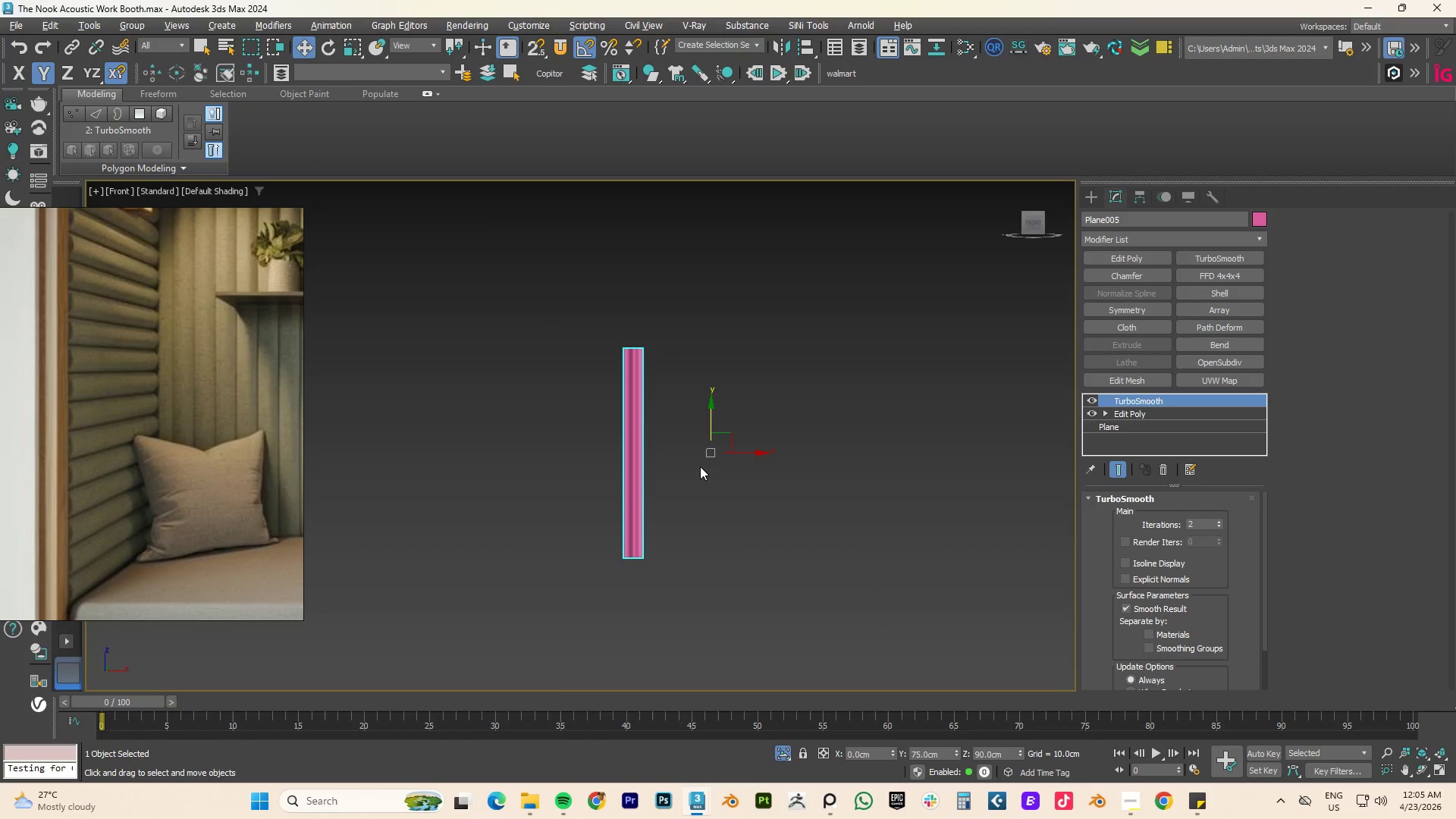 
hold_key(key=AltLeft, duration=1.33)
 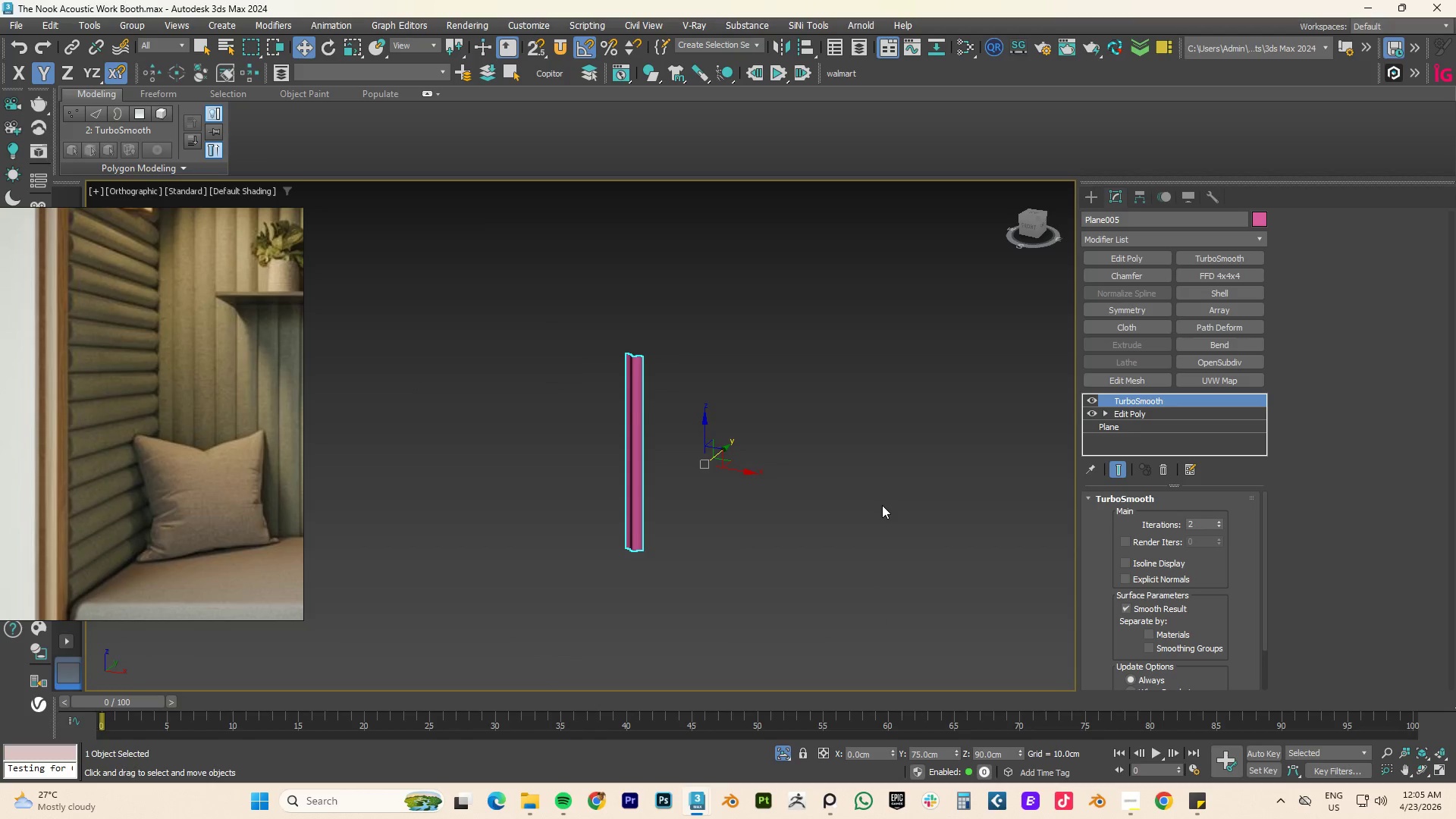 
left_click([882, 505])
 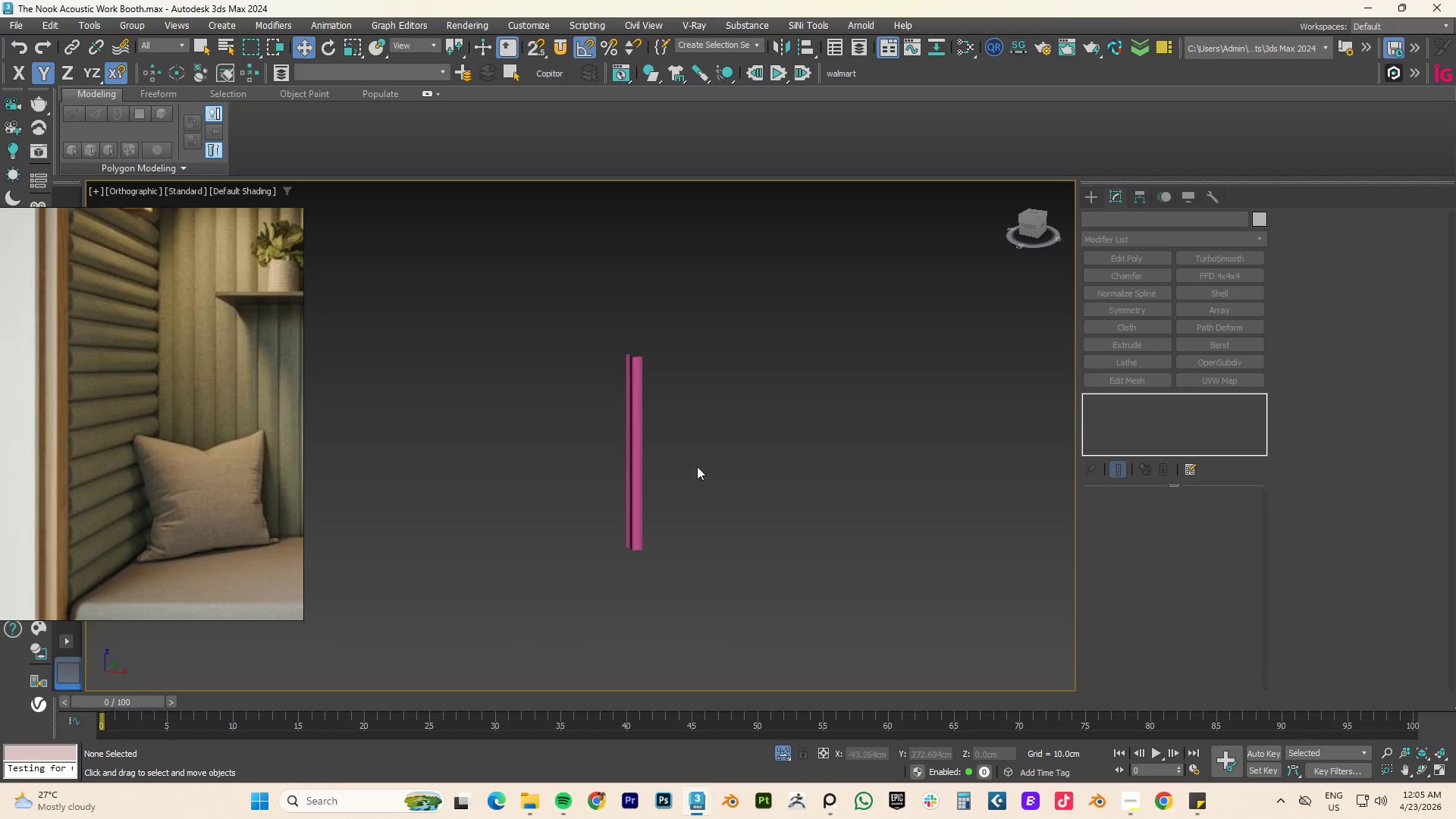 
scroll: coordinate [625, 469], scroll_direction: up, amount: 2.0
 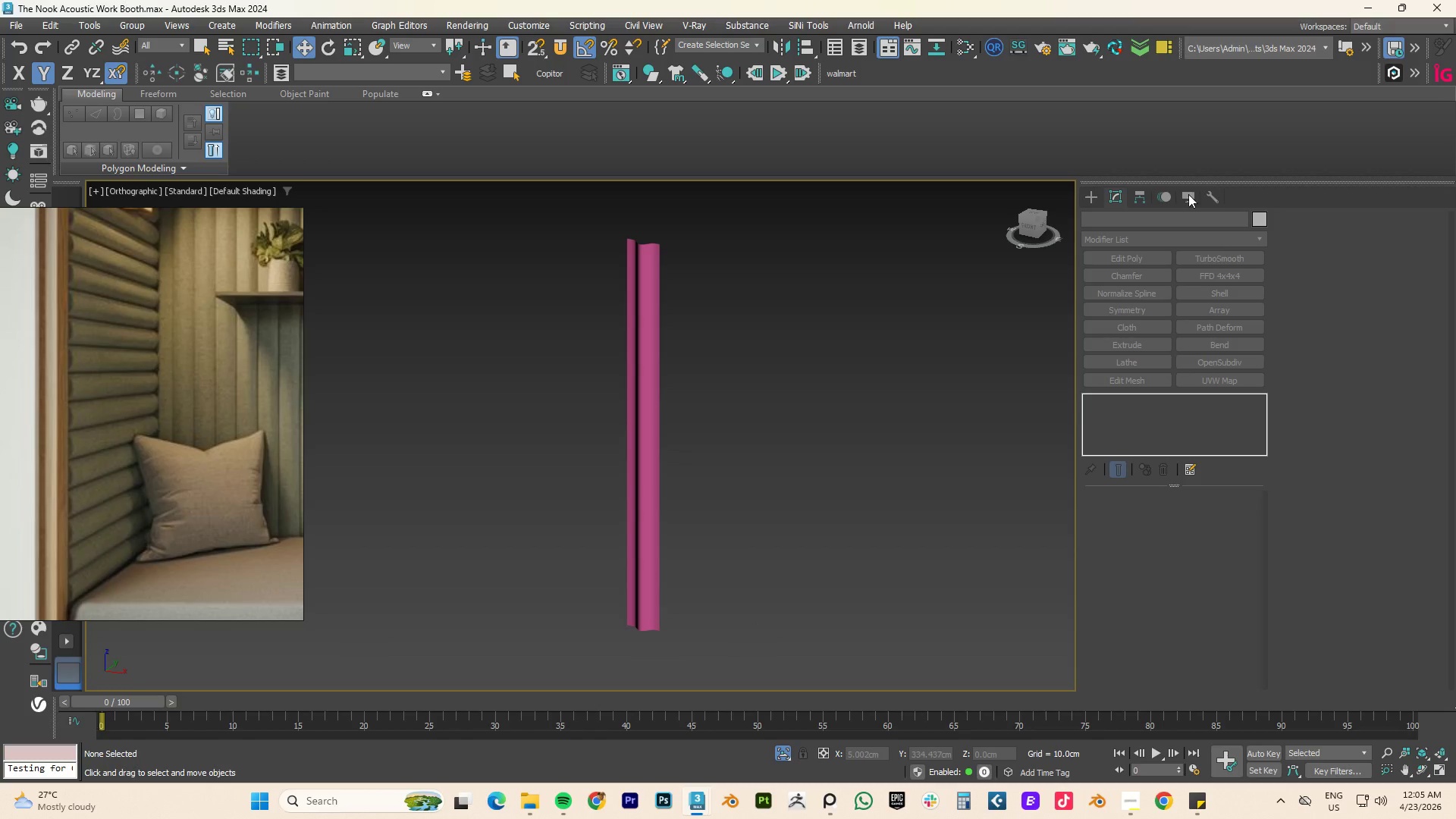 
left_click([1087, 195])
 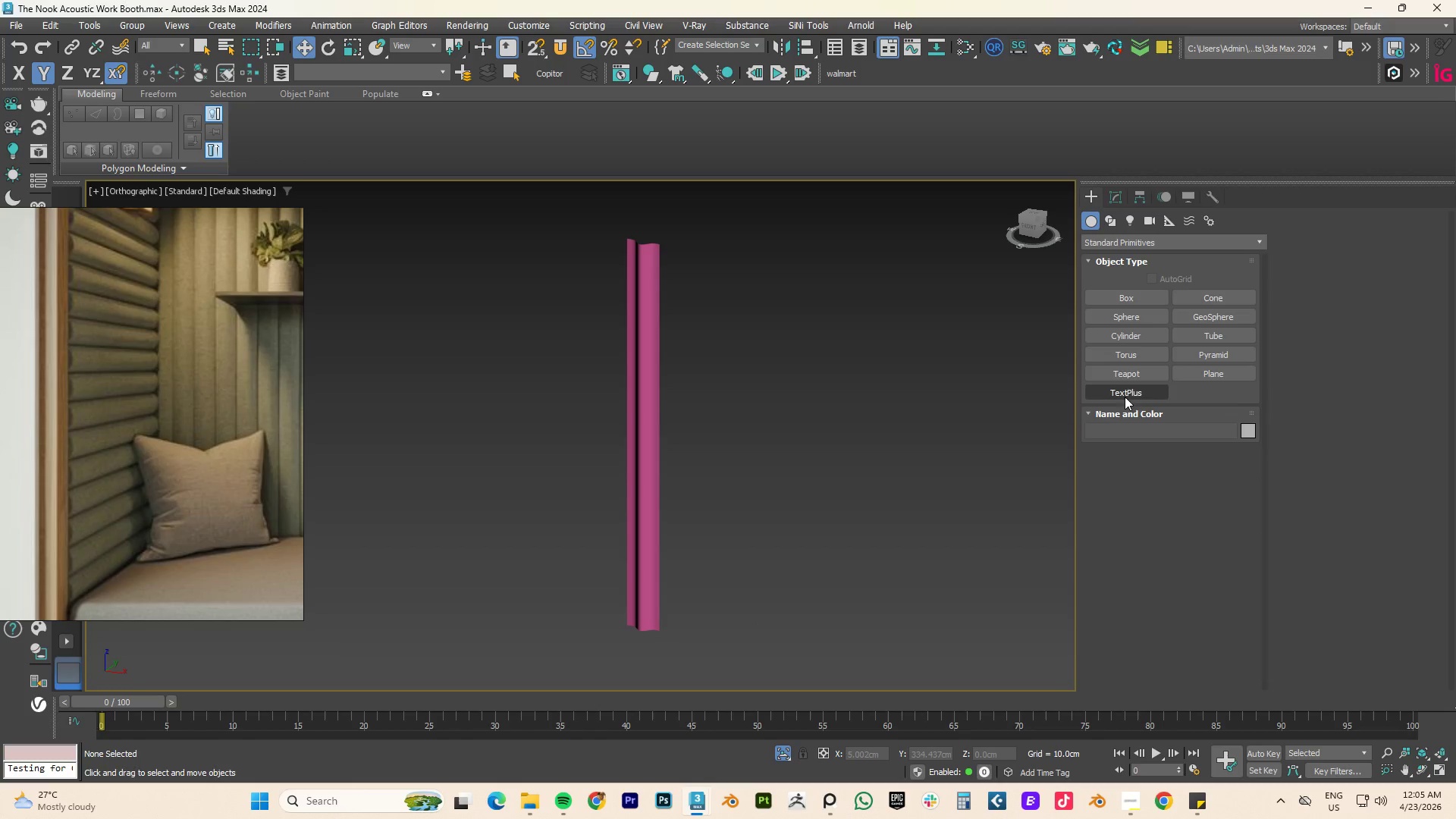 
left_click([1130, 334])
 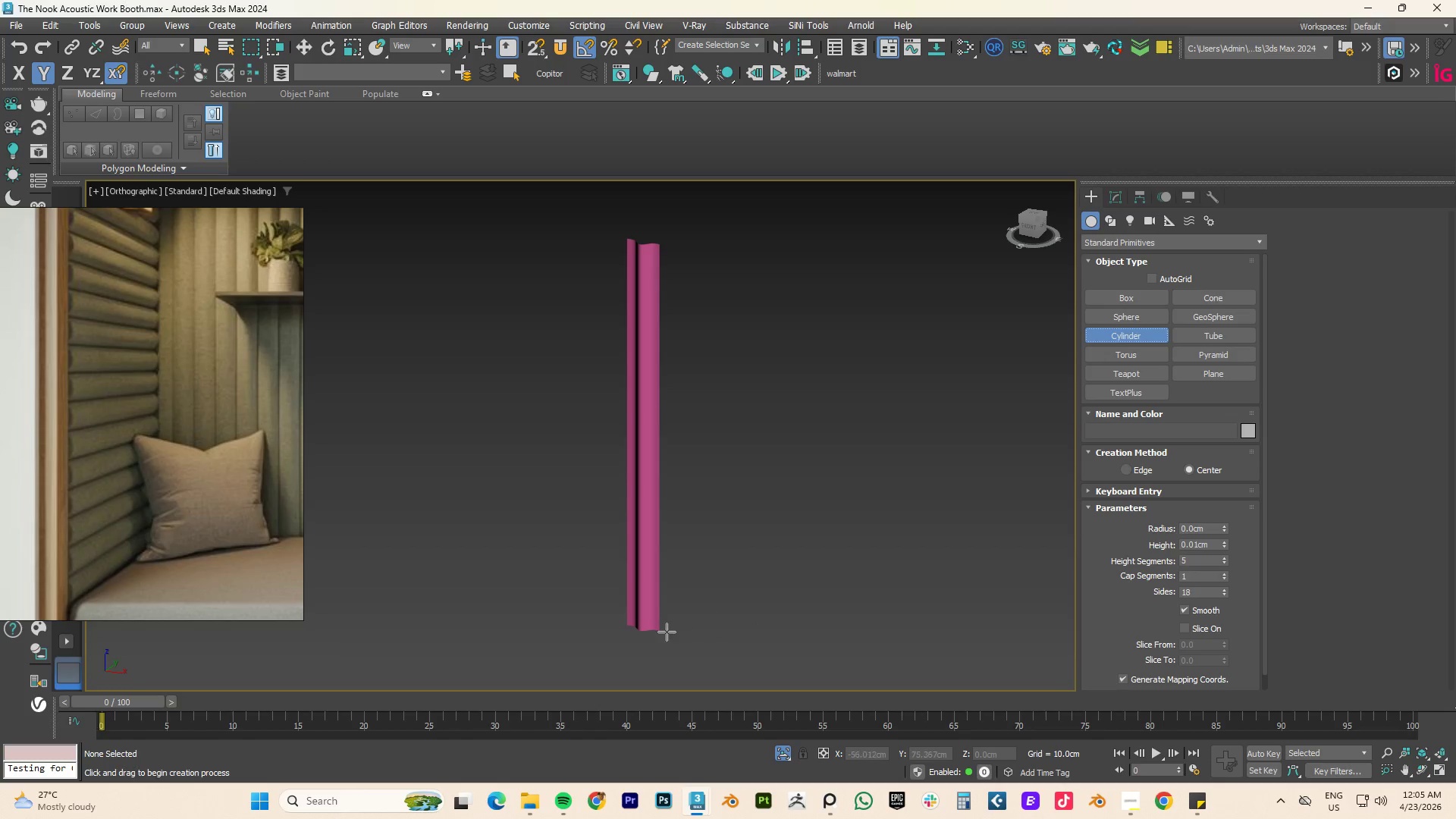 
left_click_drag(start_coordinate=[667, 632], to_coordinate=[672, 635])
 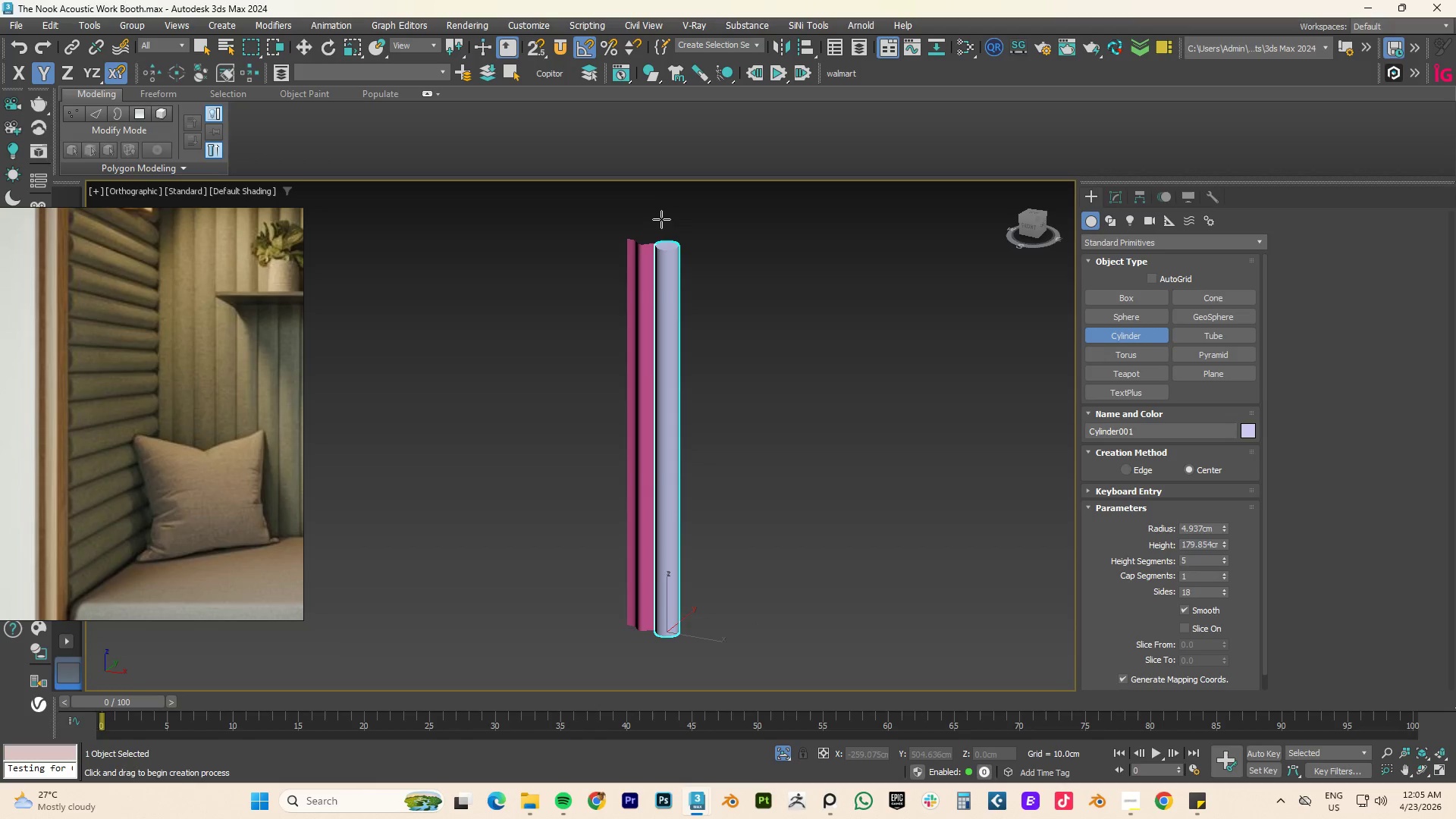 
left_click([661, 221])
 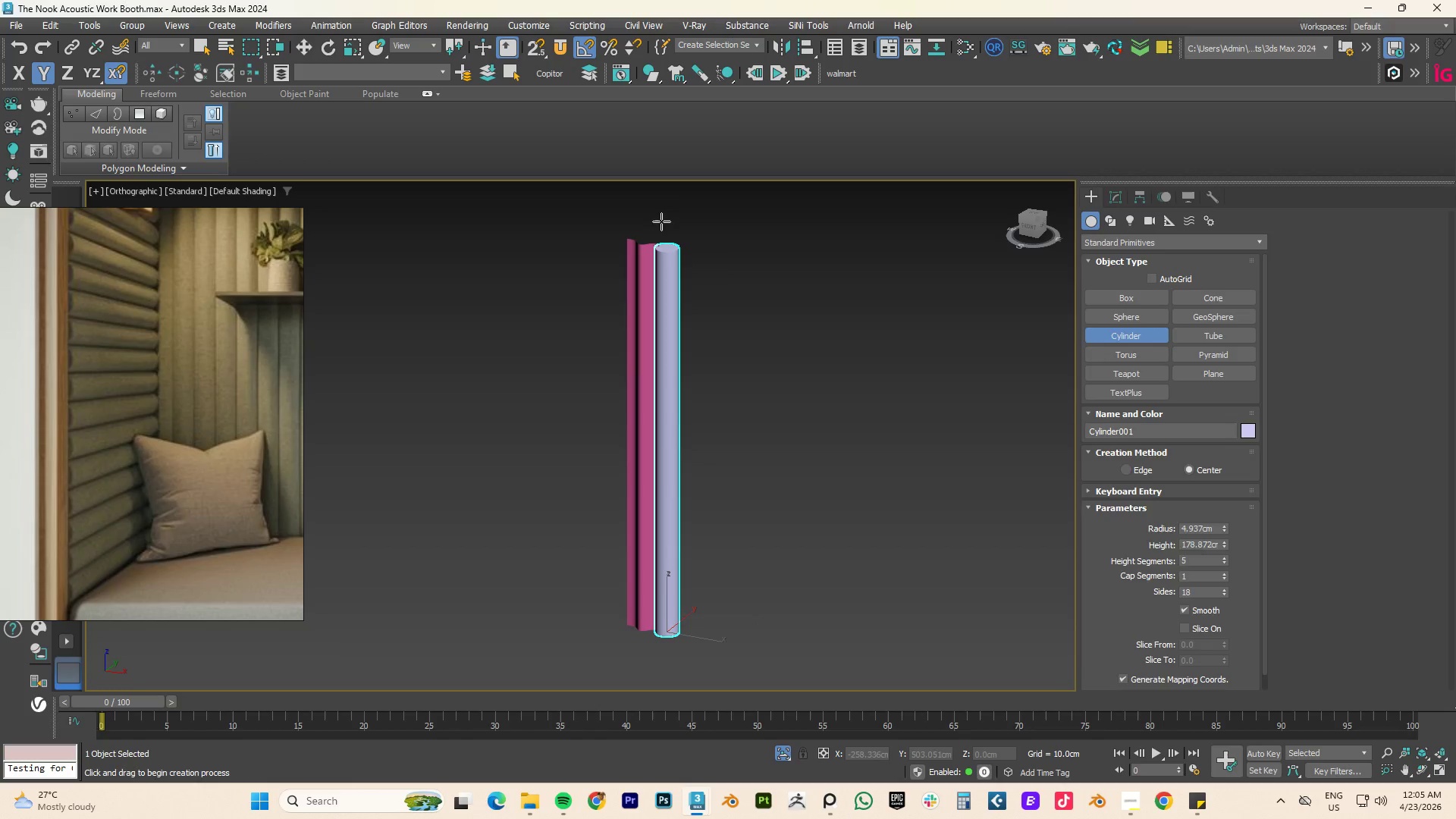 
right_click([661, 221])
 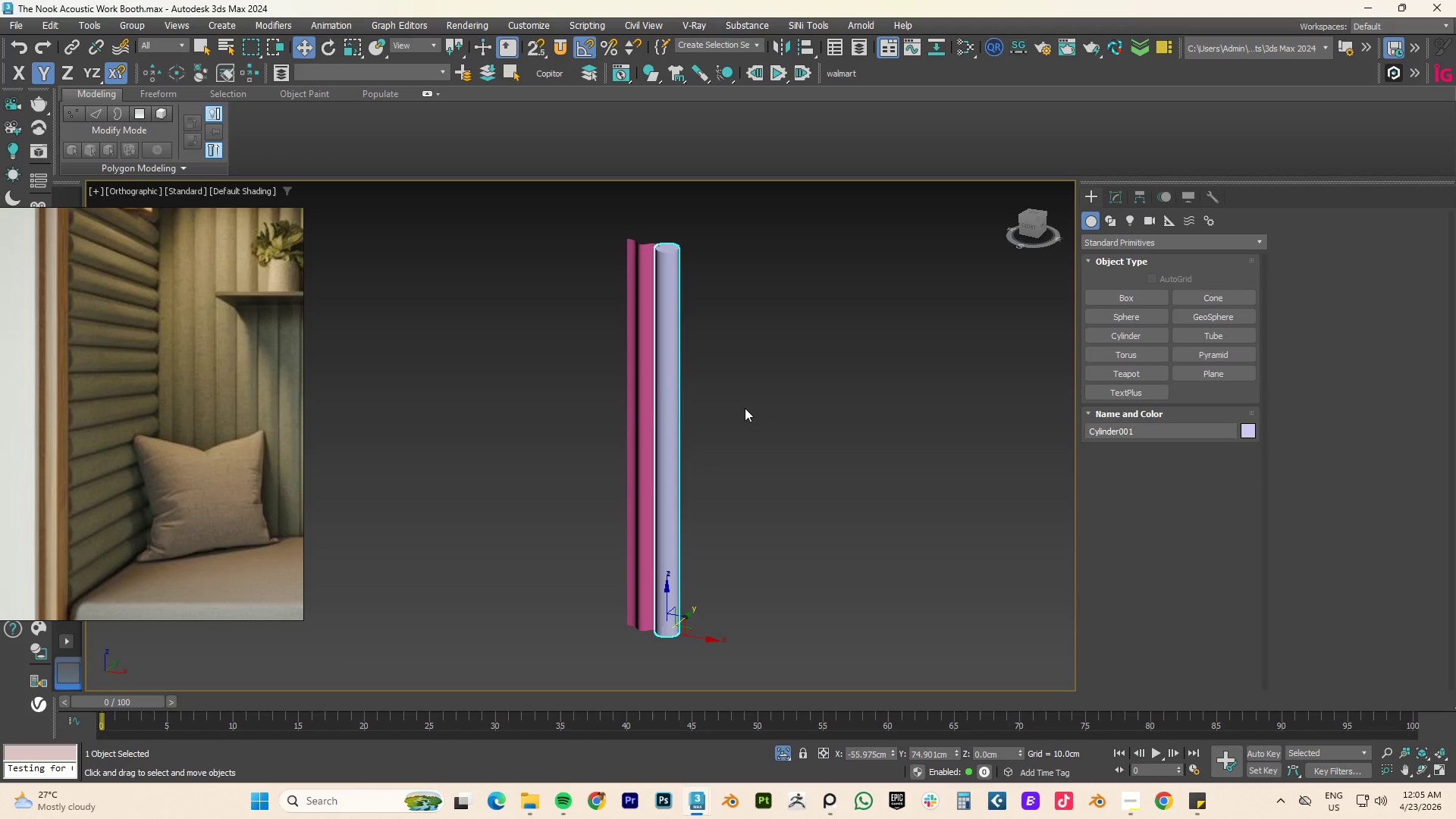 
type(tz)
 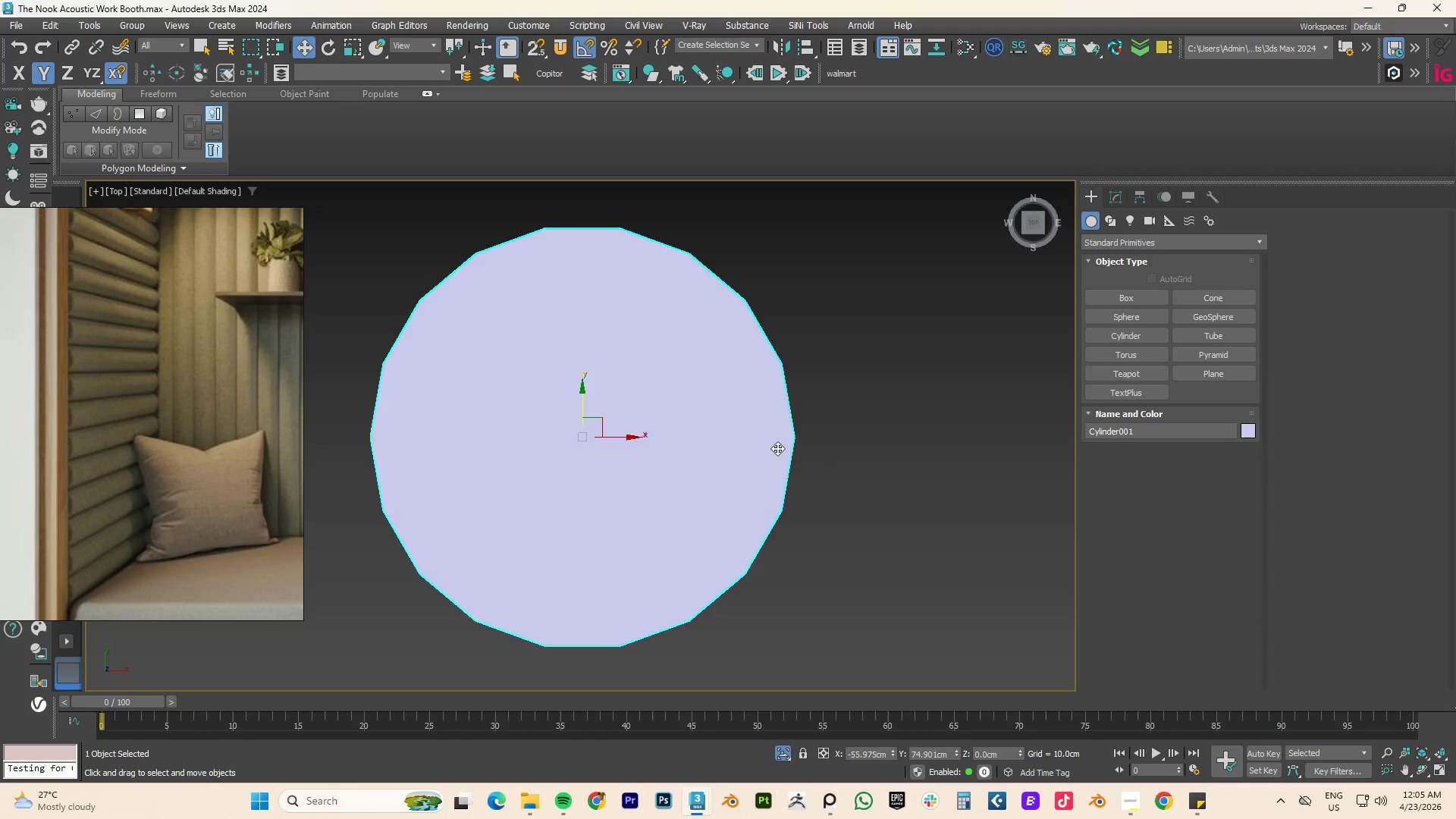 
hold_key(key=AltLeft, duration=1.41)
 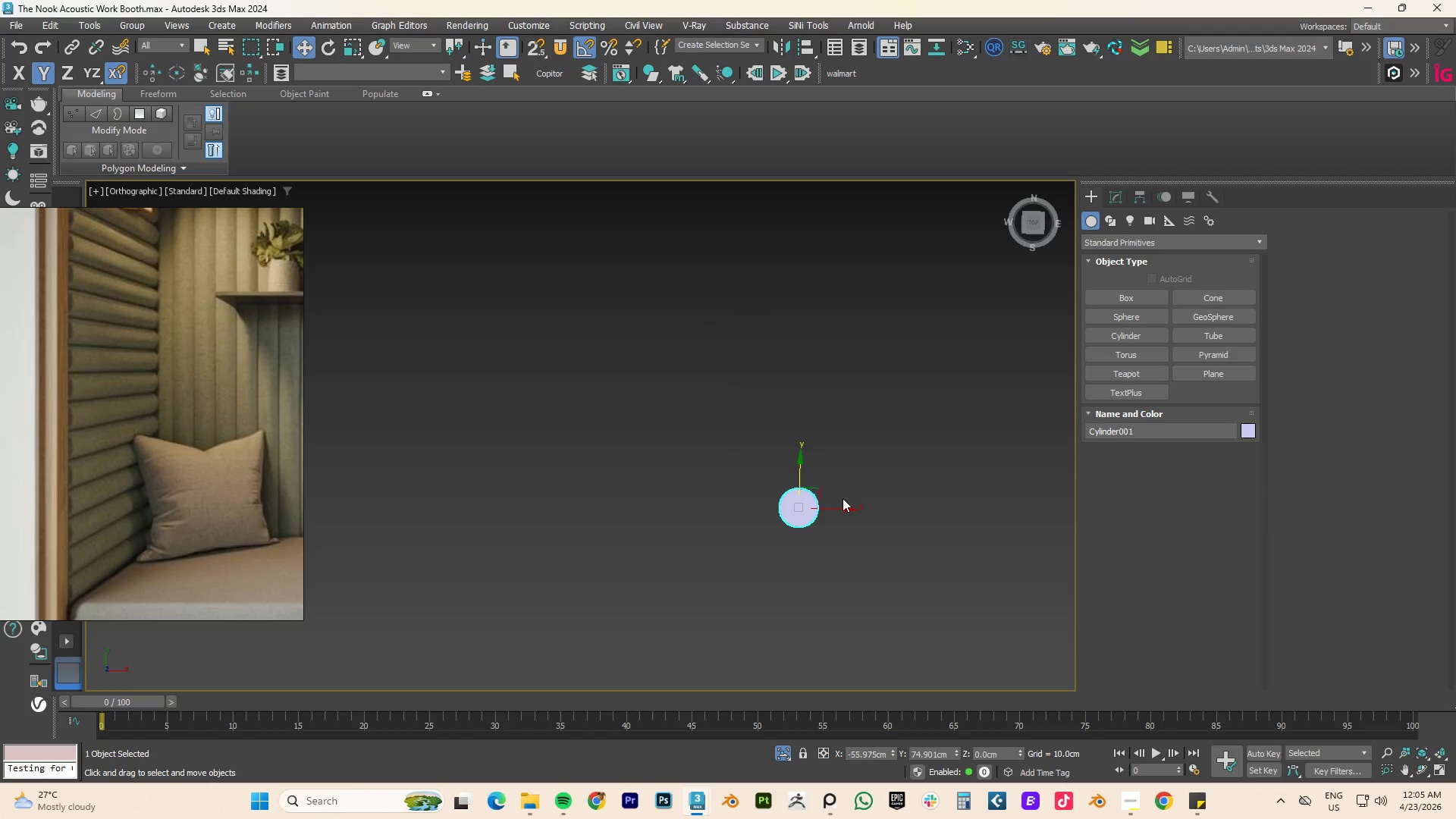 
scroll: coordinate [811, 501], scroll_direction: down, amount: 7.0
 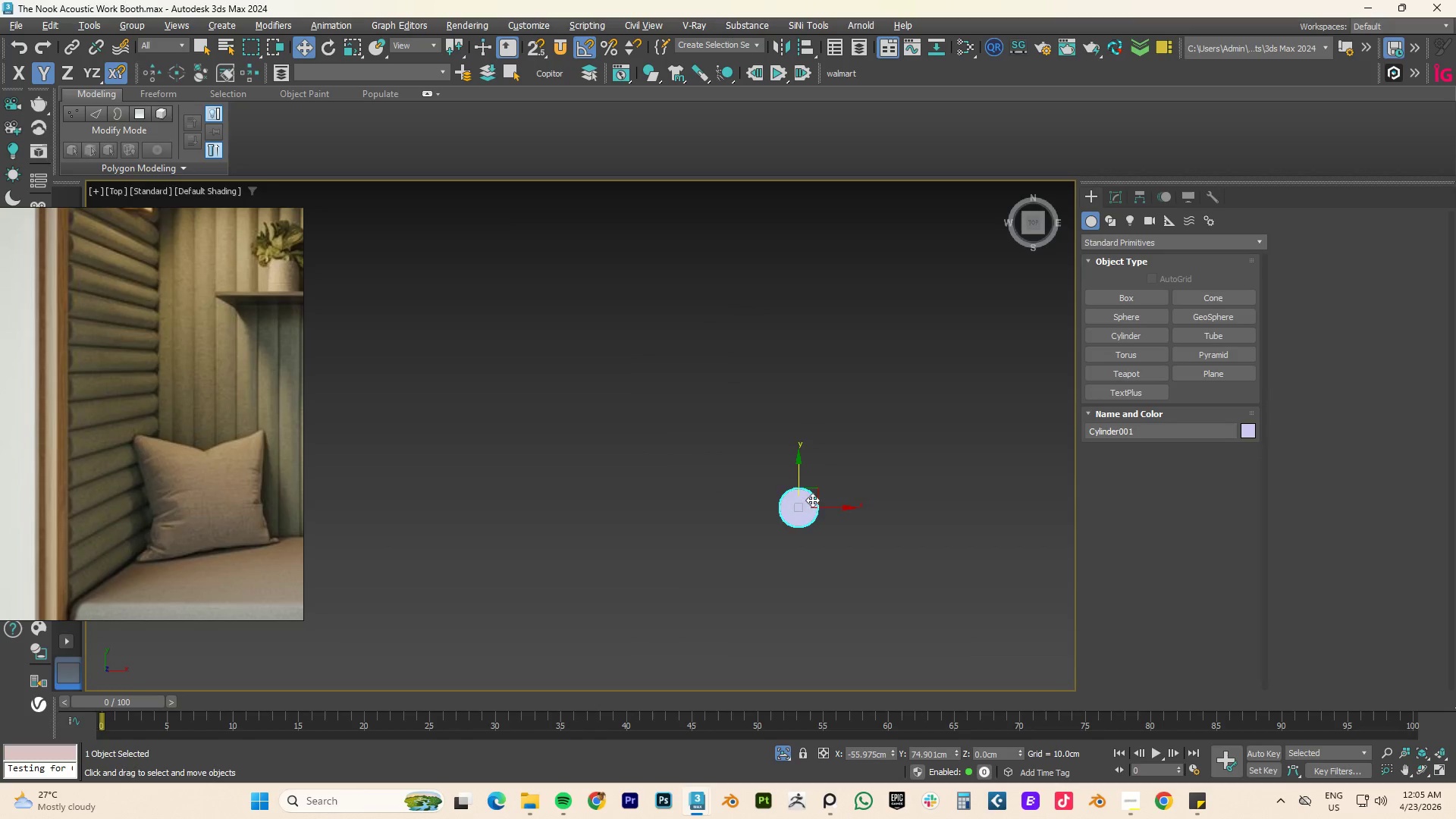 
scroll: coordinate [817, 498], scroll_direction: up, amount: 2.0
 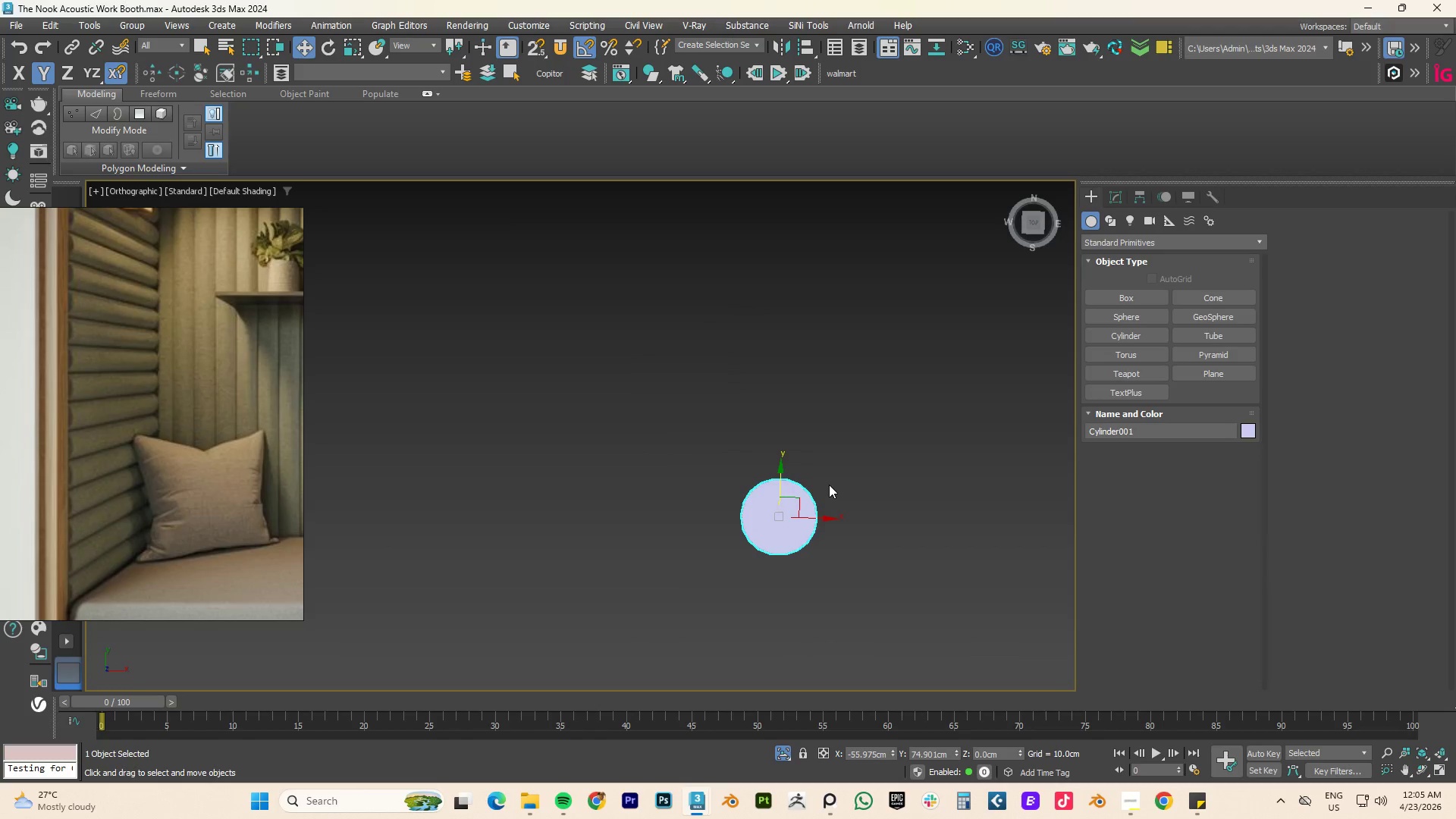 
hold_key(key=AltLeft, duration=0.45)
 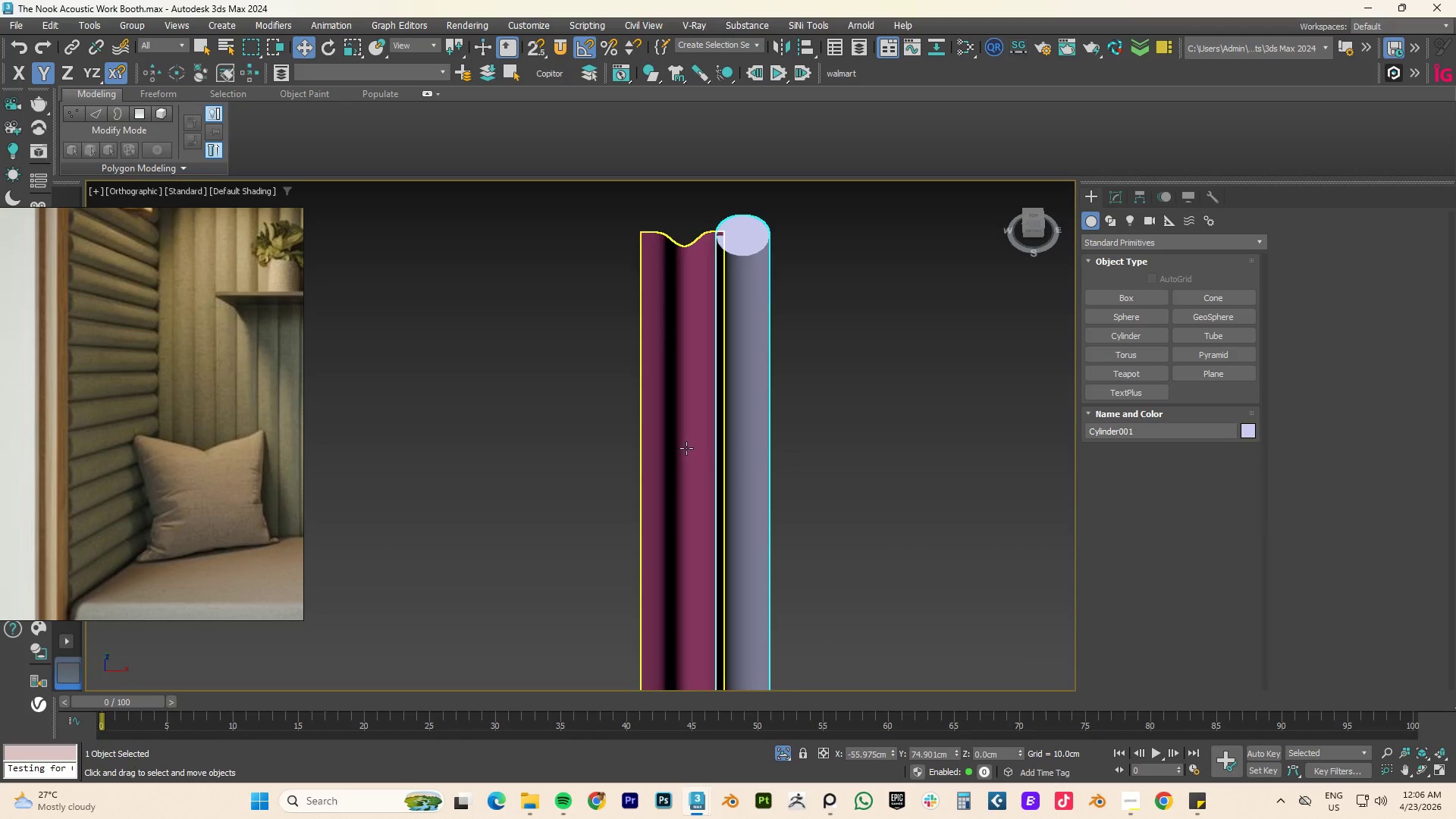 
scroll: coordinate [748, 542], scroll_direction: down, amount: 1.0
 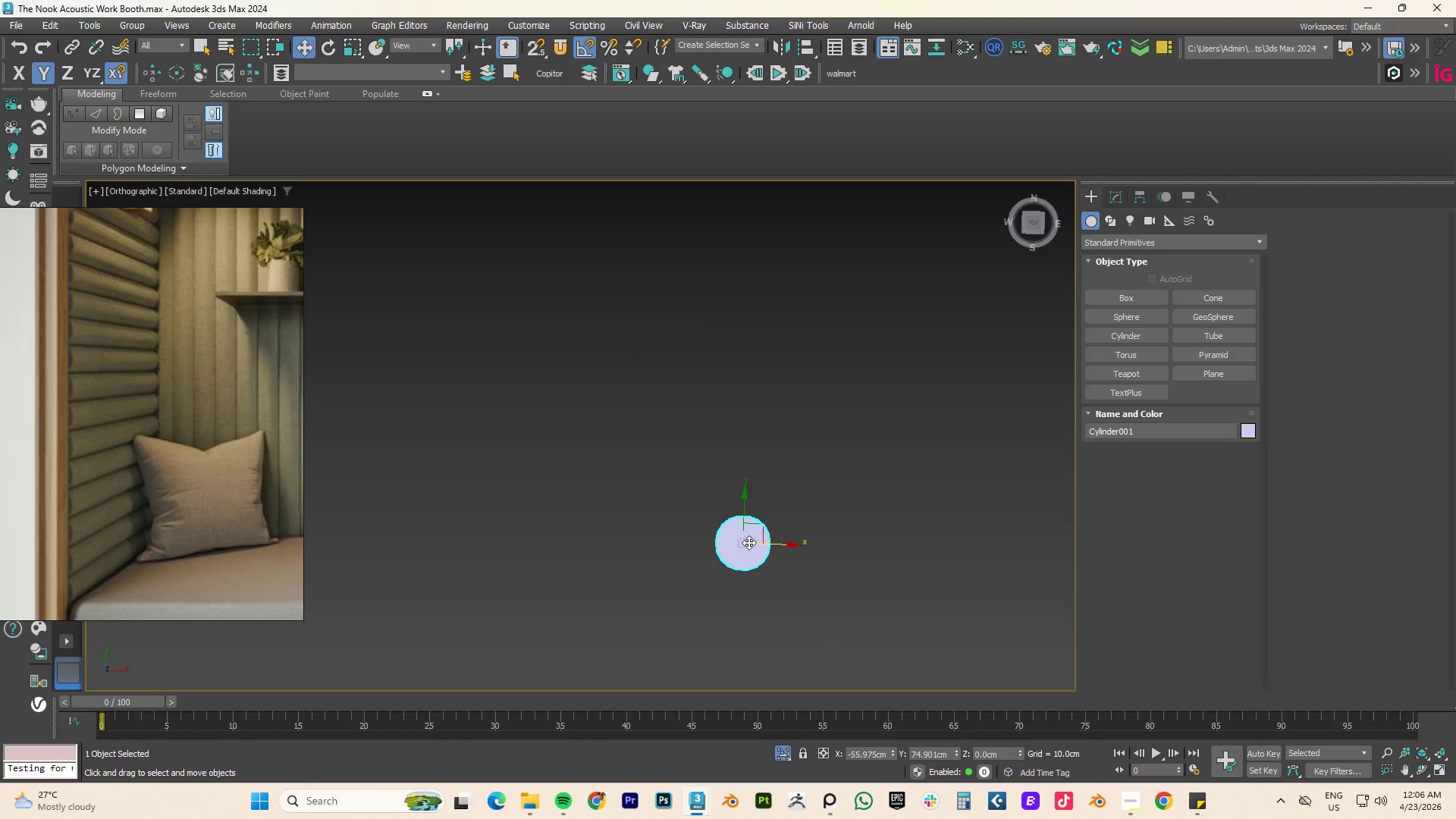 
left_click([686, 447])
 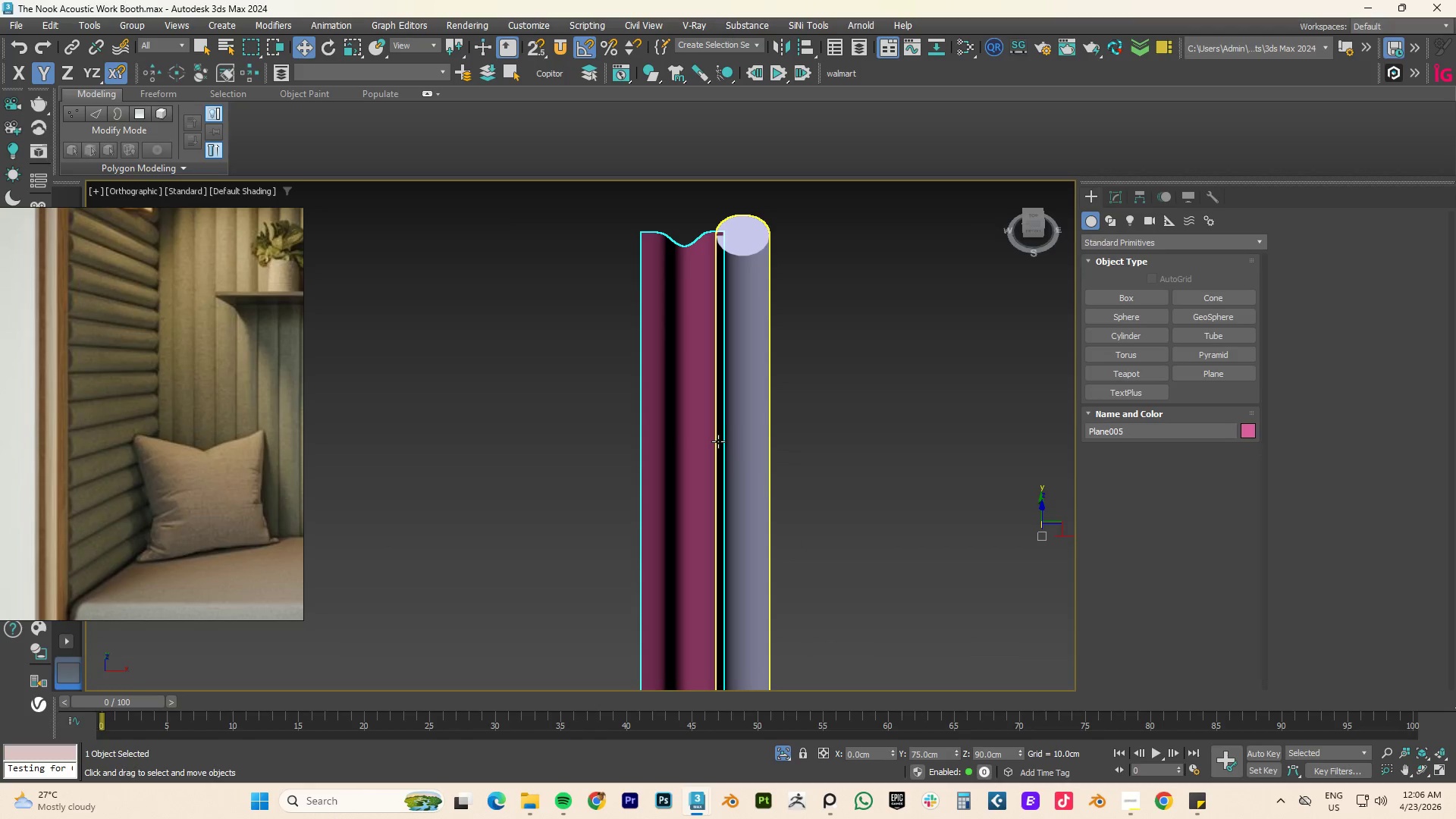 
key(Delete)
 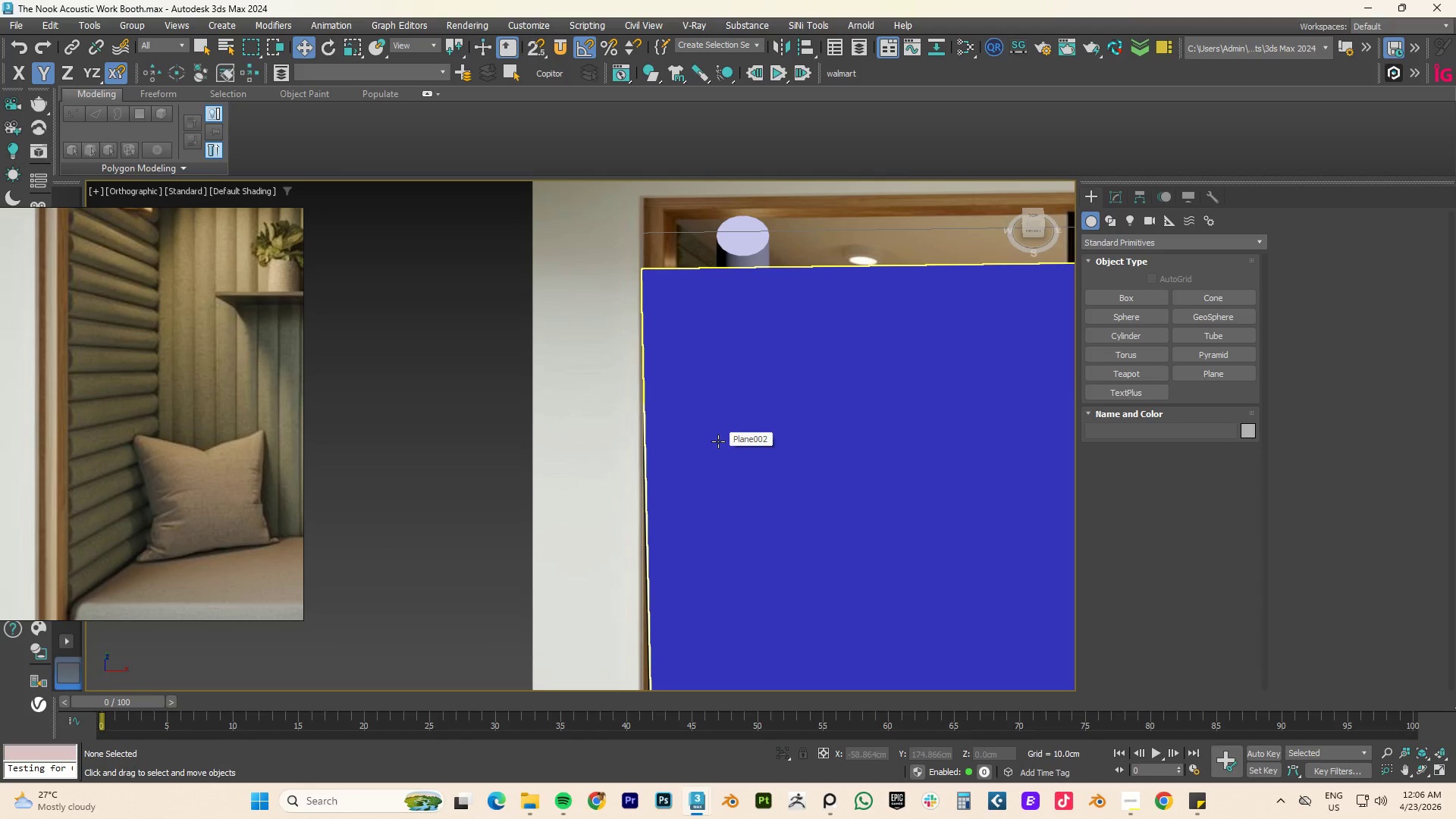 
key(Control+Z)
 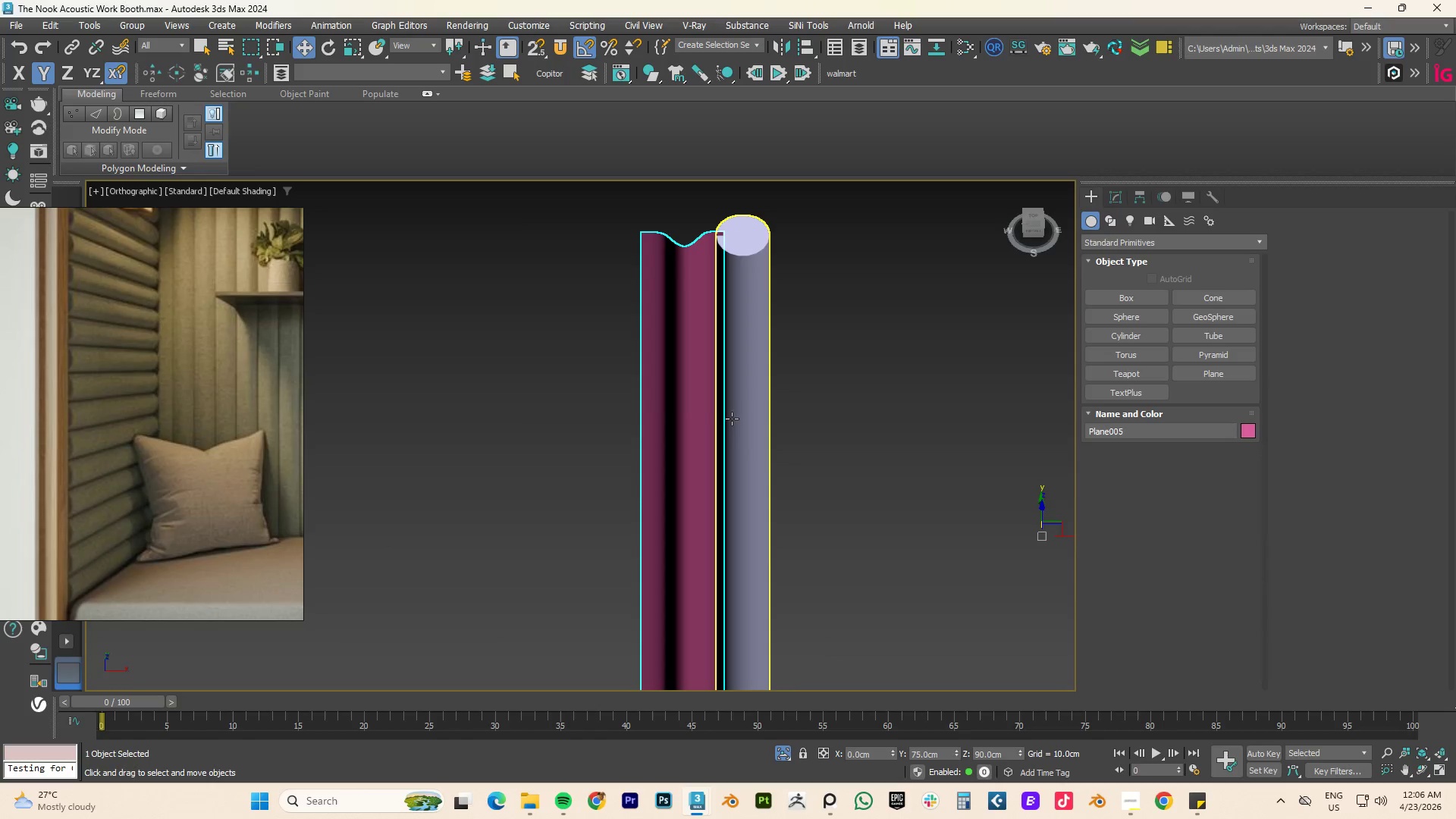 
scroll: coordinate [737, 414], scroll_direction: down, amount: 2.0
 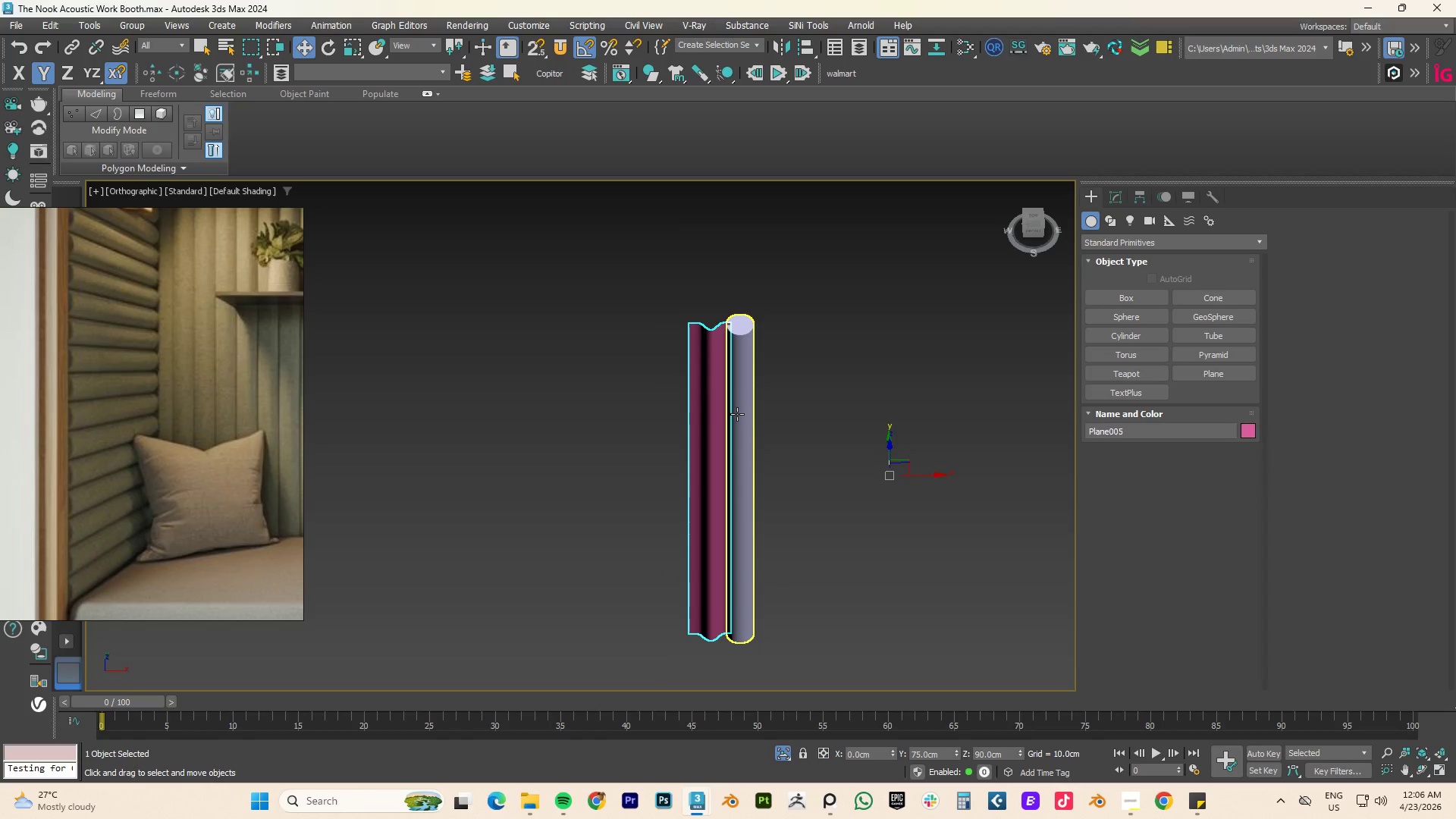 
key(Alt+Q)
 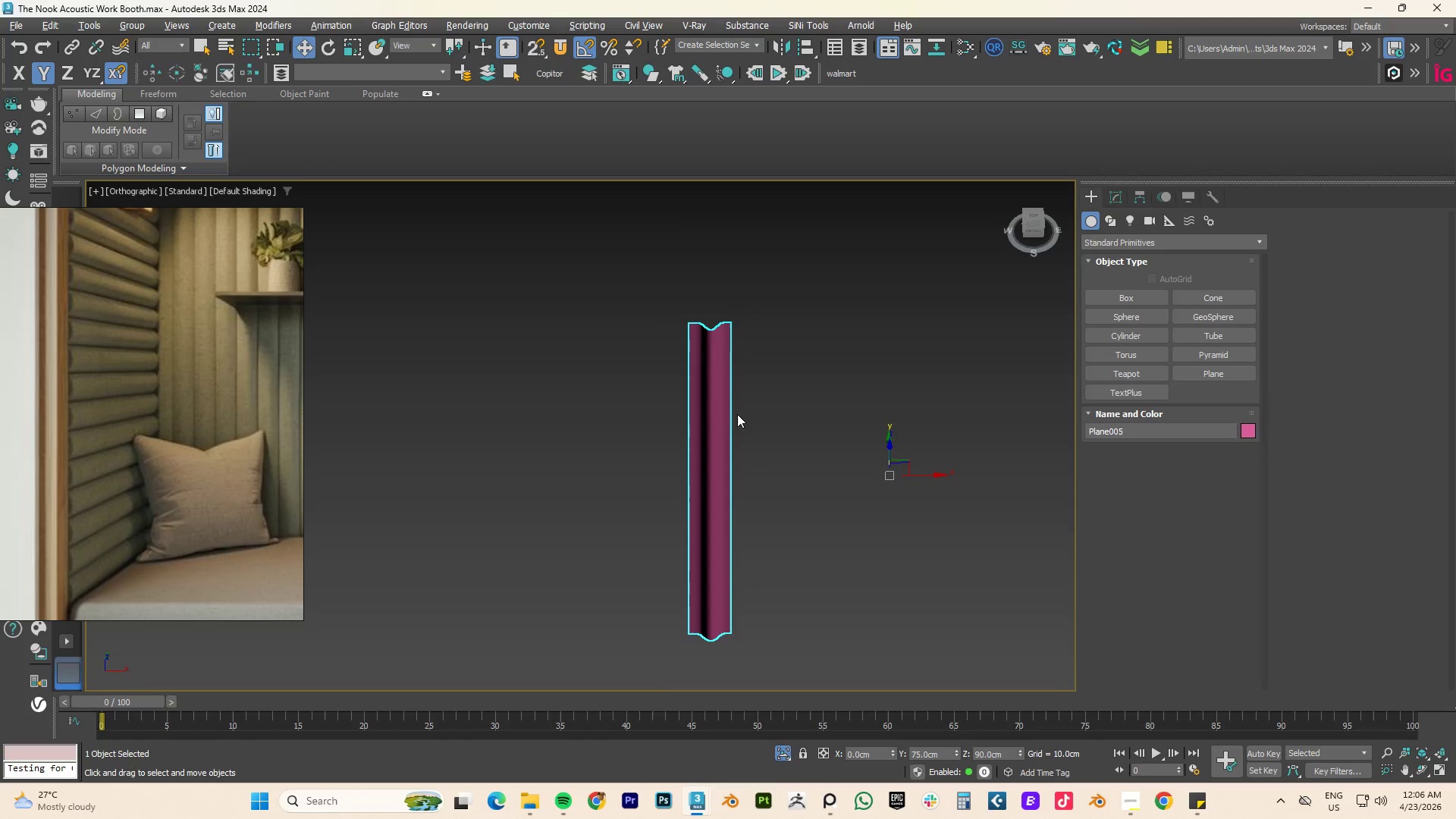 
key(Alt+AltLeft)
 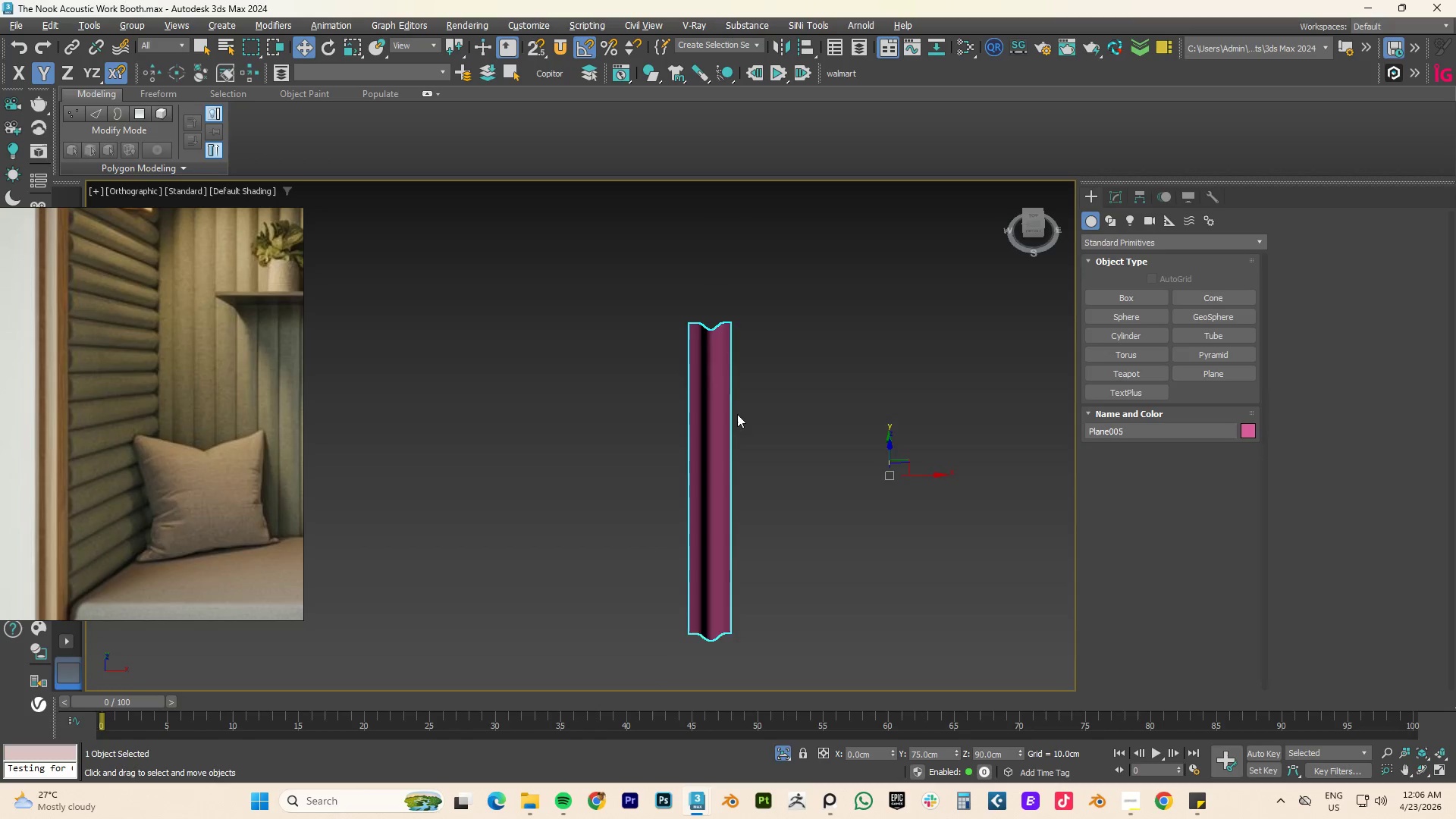 
key(Alt+Q)
 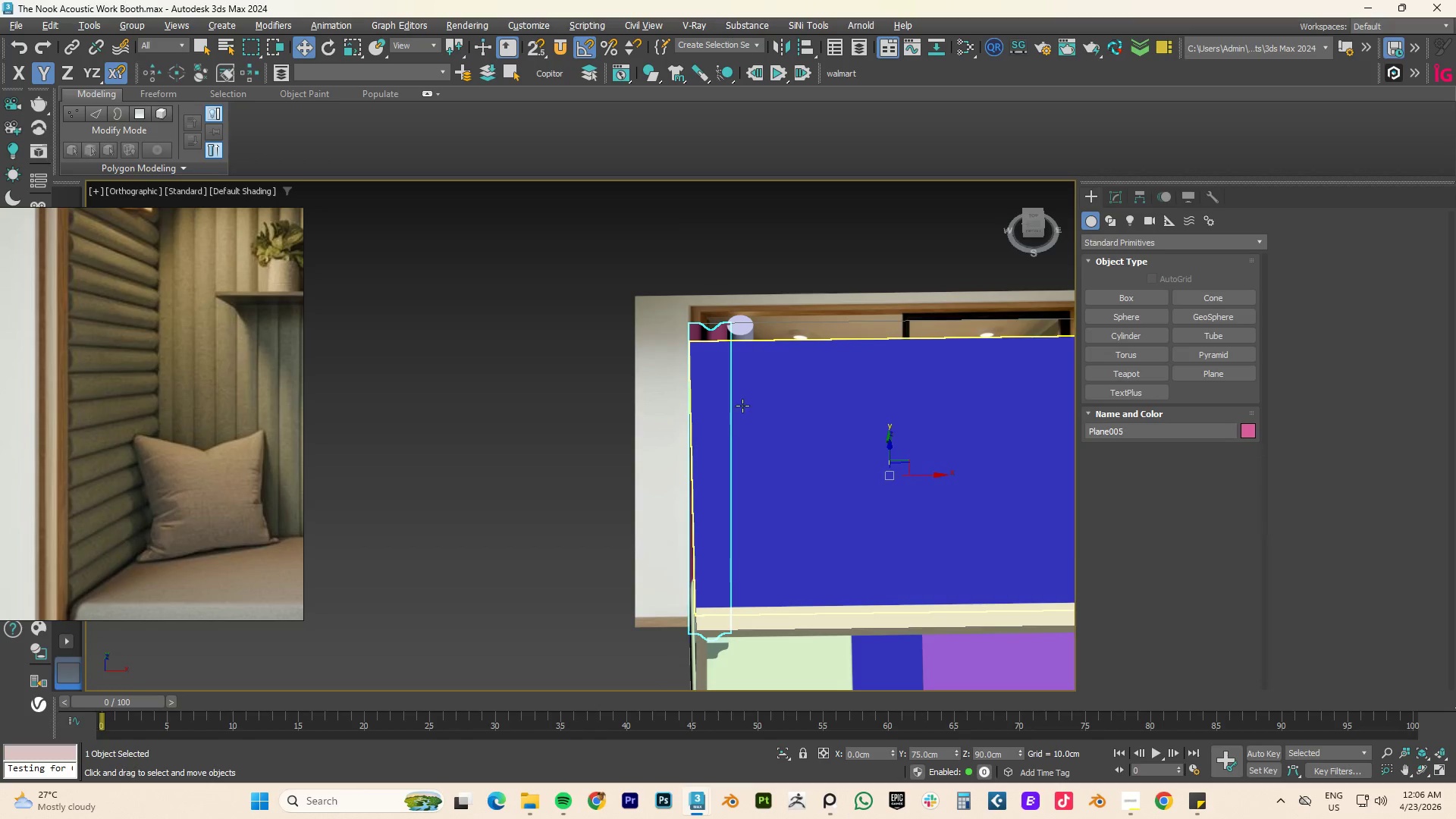 
scroll: coordinate [745, 406], scroll_direction: down, amount: 1.0
 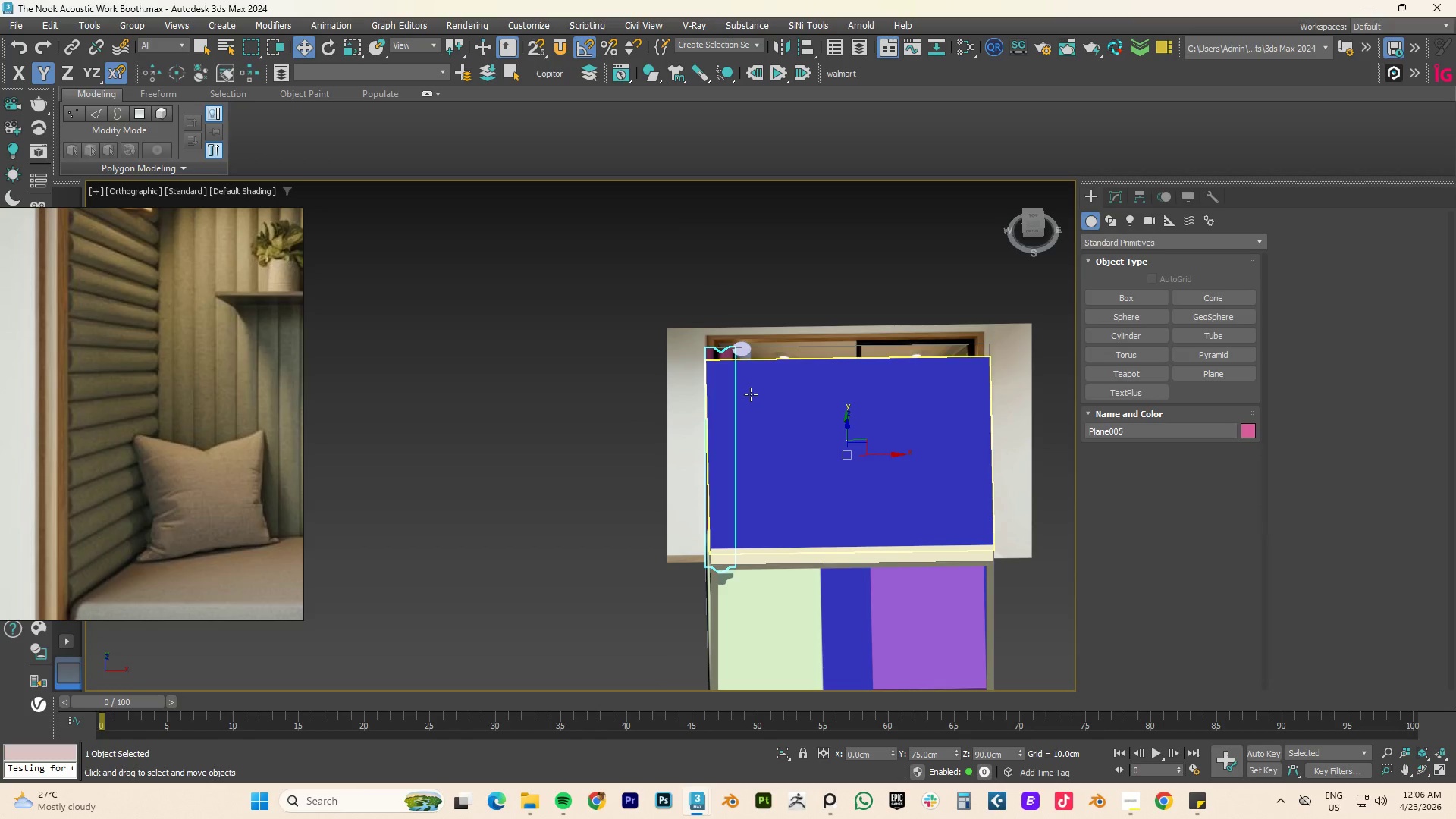 
type(fz)
 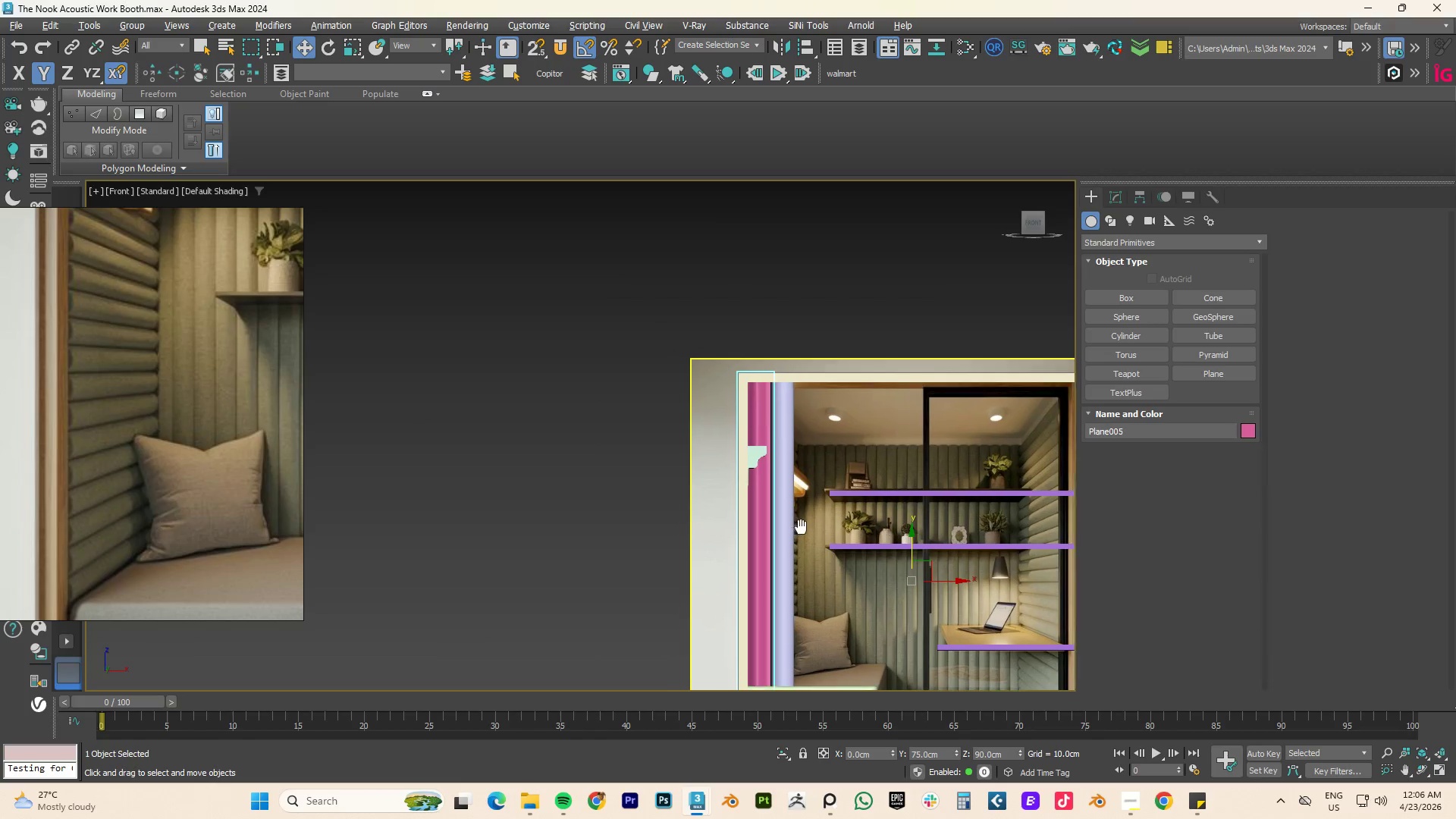 
left_click([787, 482])
 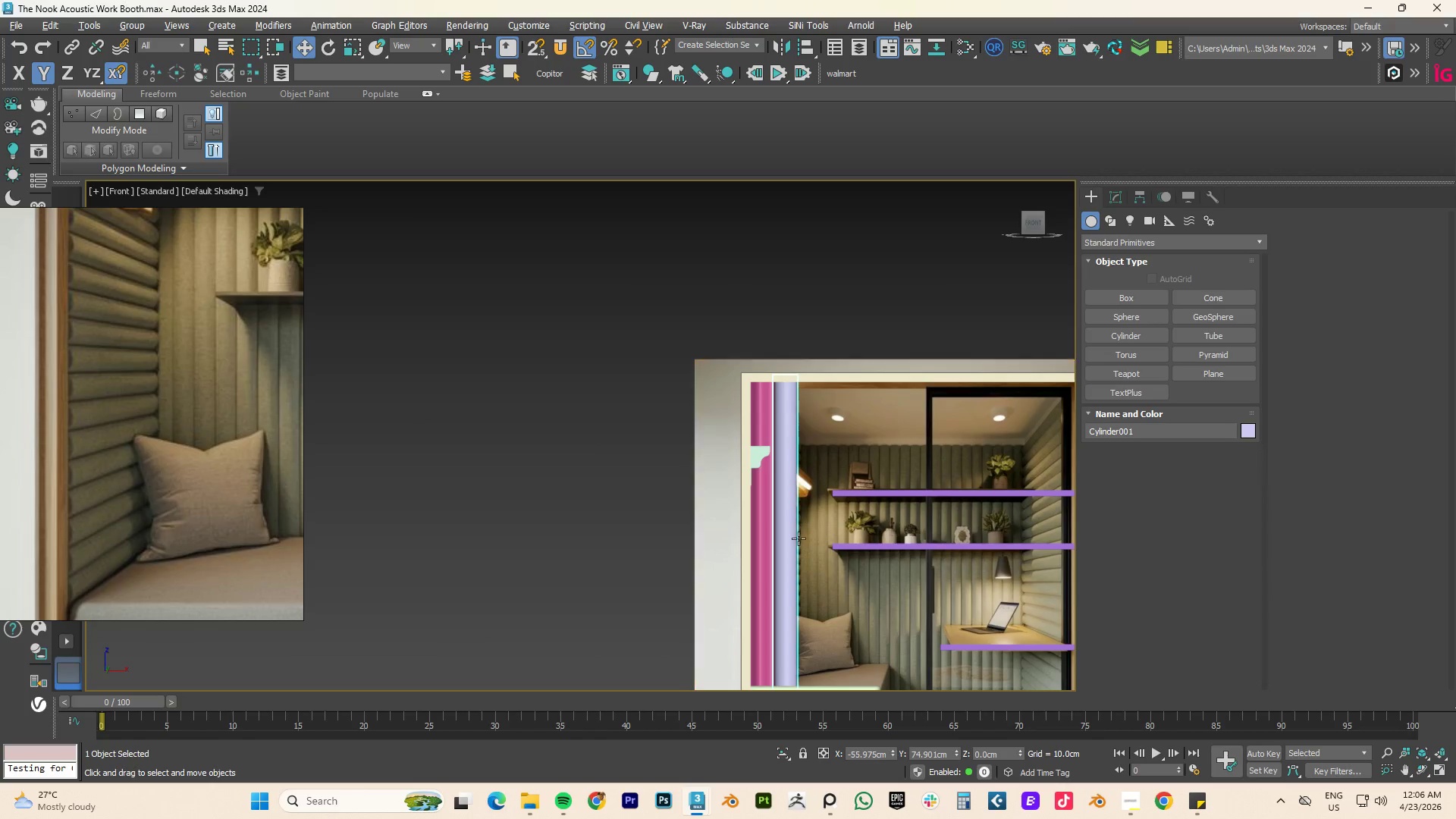 
scroll: coordinate [822, 535], scroll_direction: down, amount: 1.0
 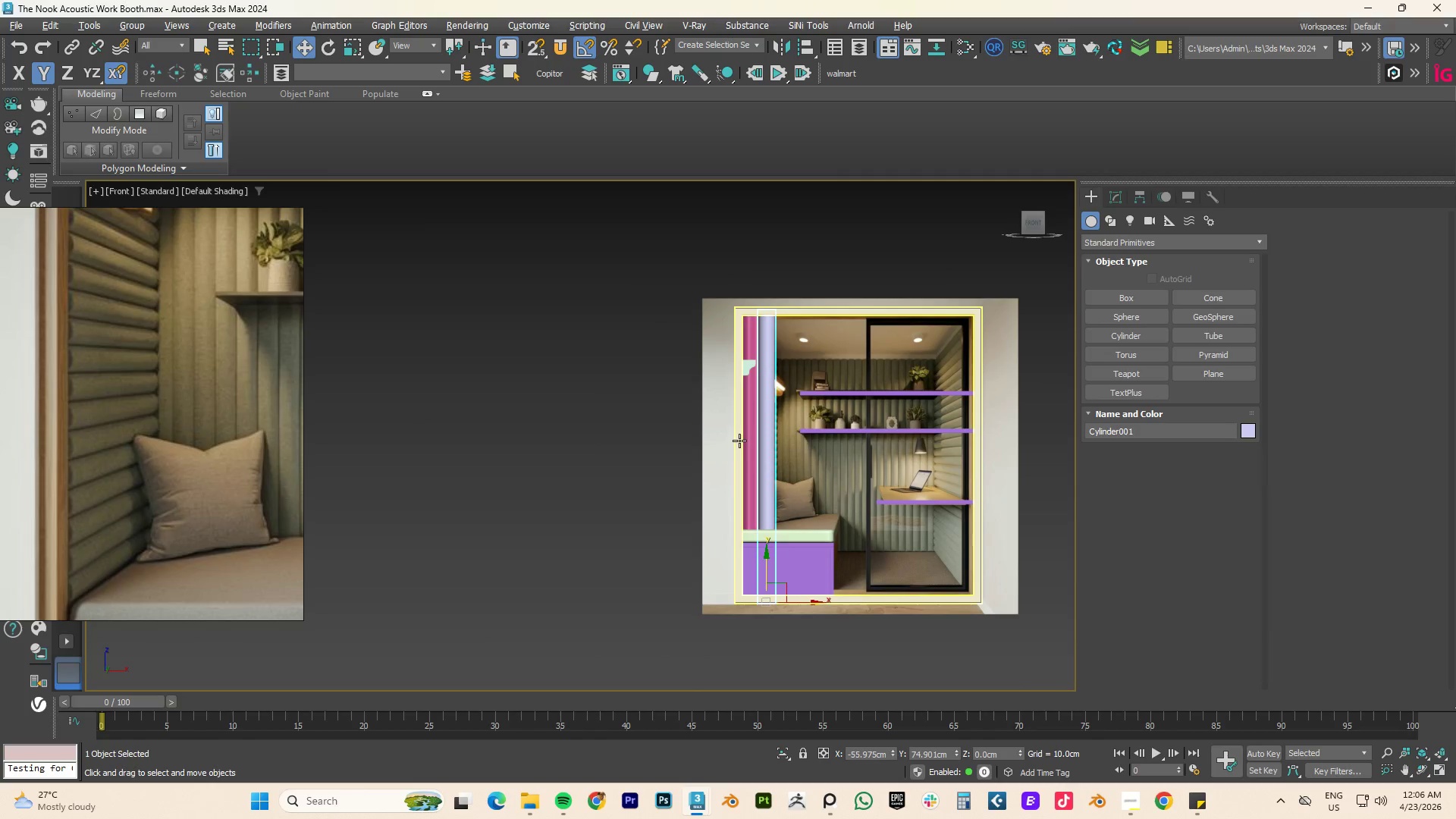 
left_click([749, 441])
 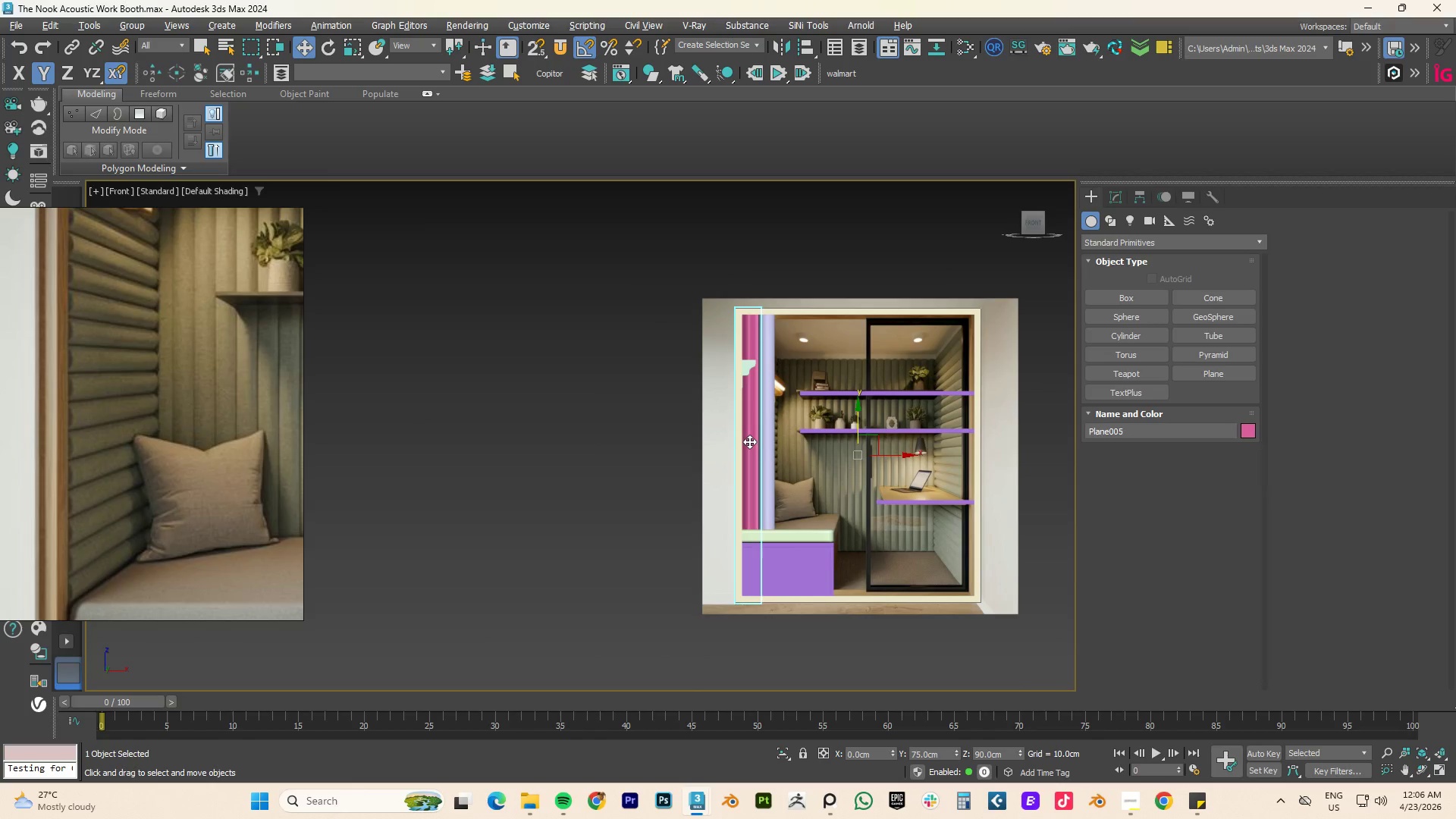 
key(Delete)
 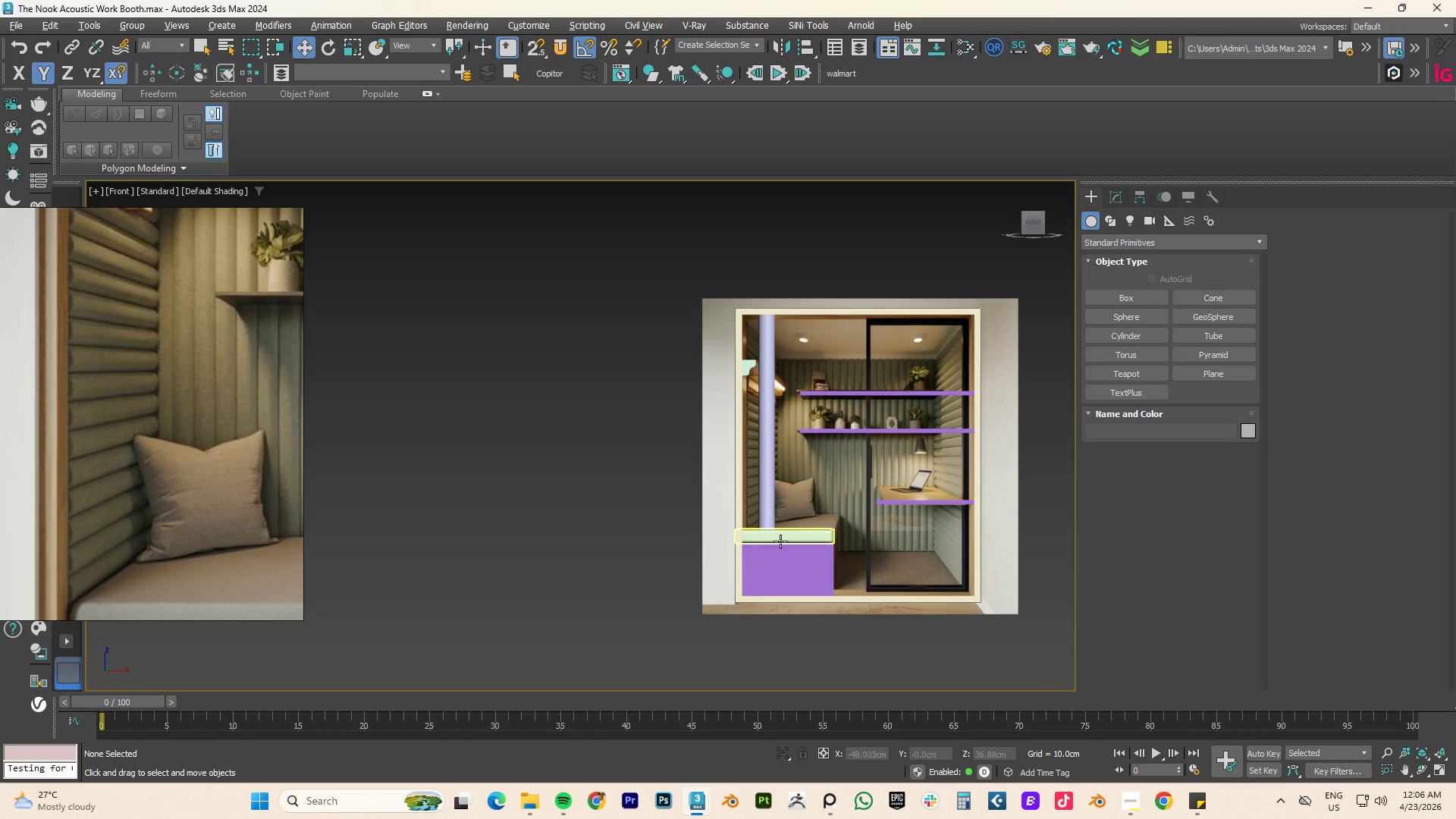 
left_click([767, 492])
 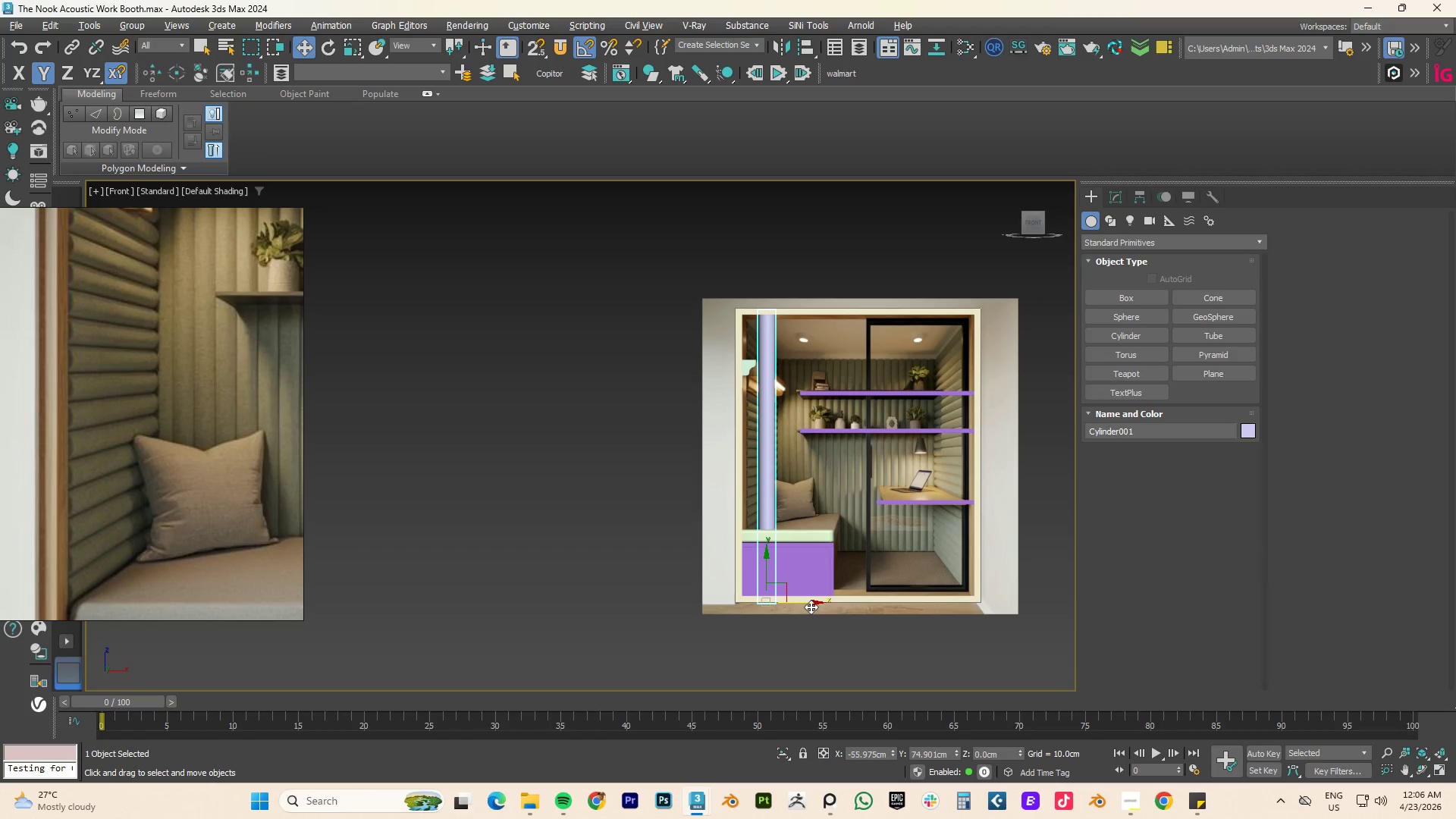 
left_click_drag(start_coordinate=[811, 603], to_coordinate=[908, 601])
 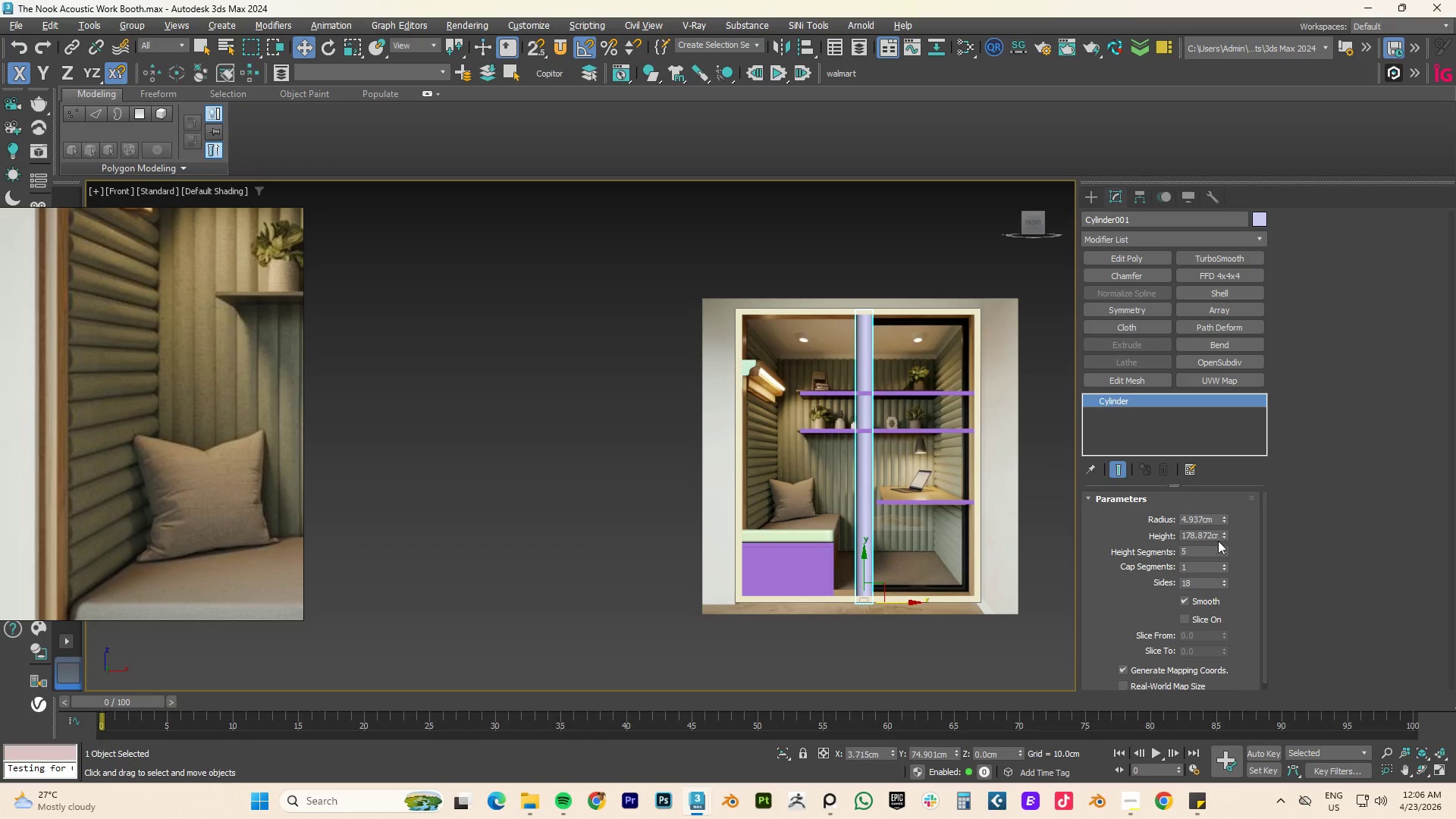 
double_click([1200, 519])
 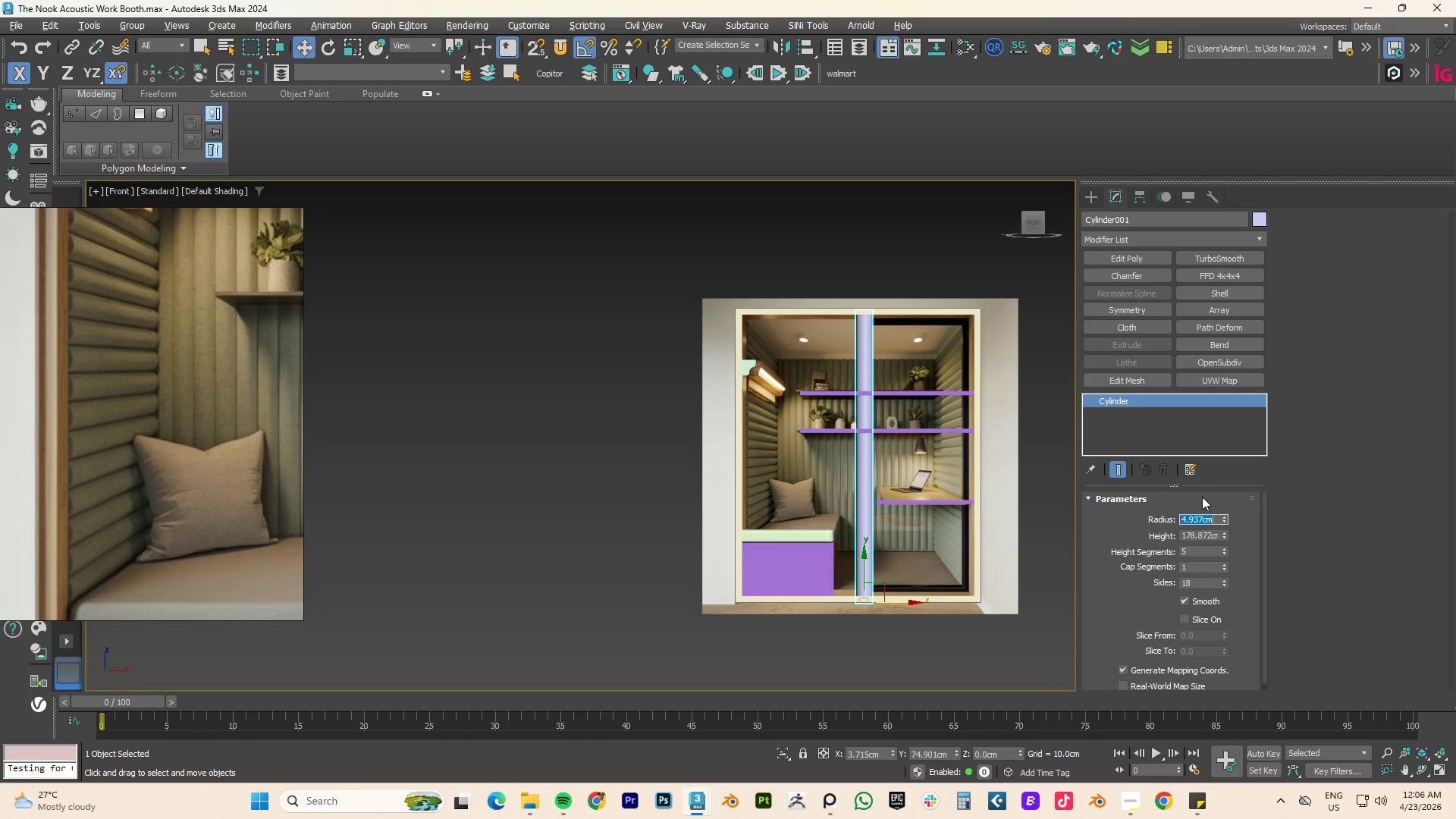 
key(Numpad2)
 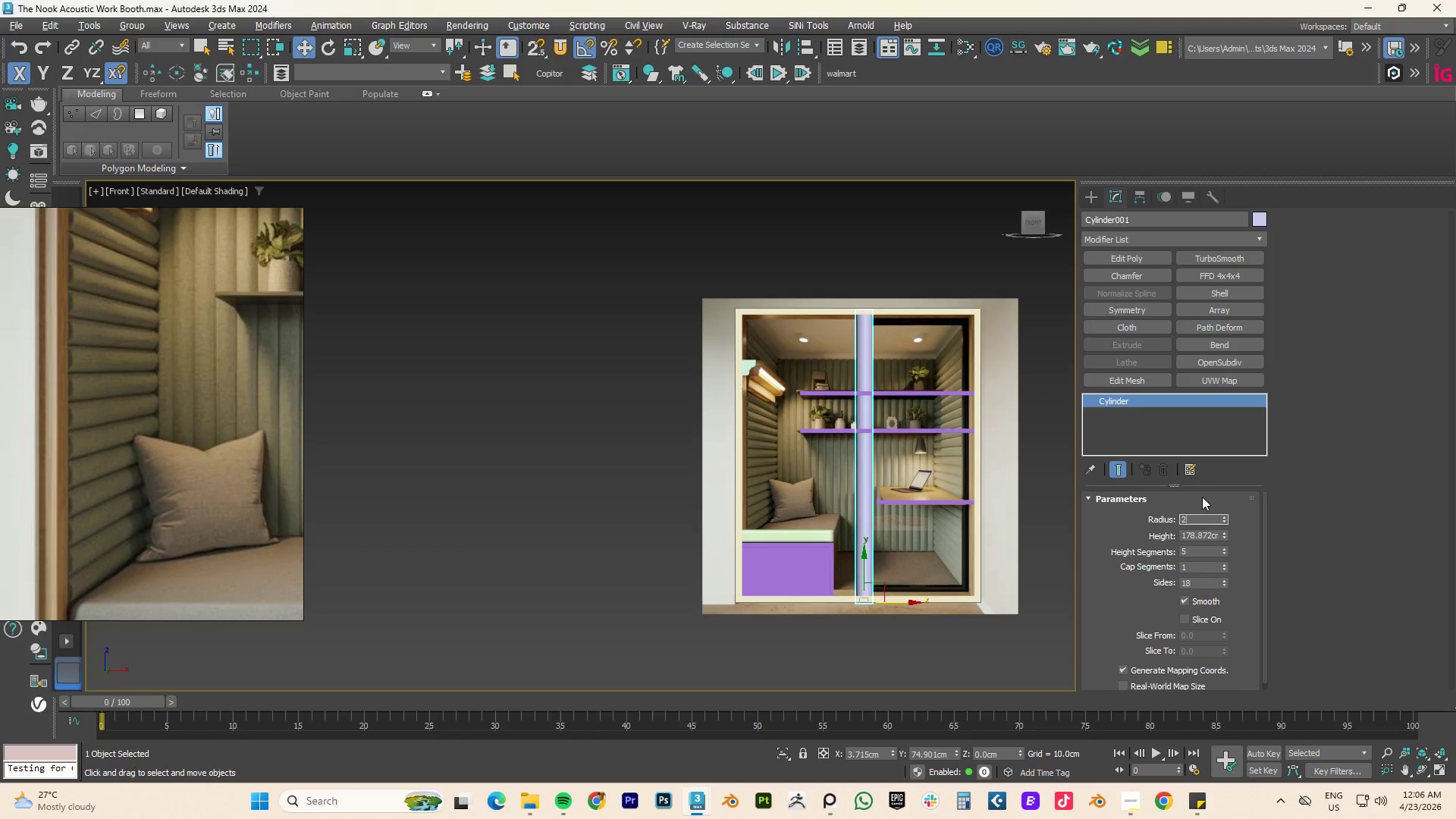 
key(NumpadEnter)
 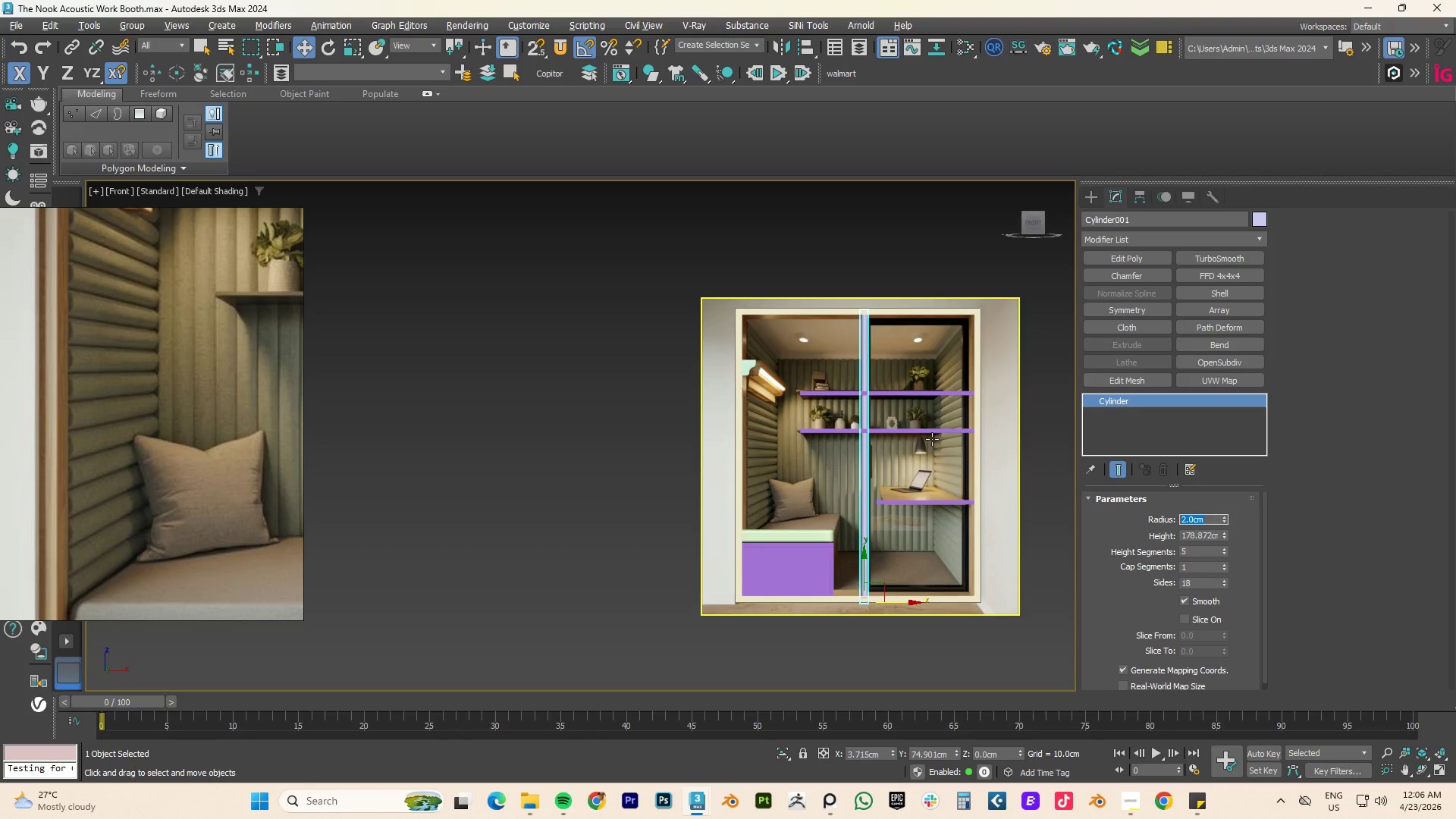 
scroll: coordinate [833, 457], scroll_direction: up, amount: 3.0
 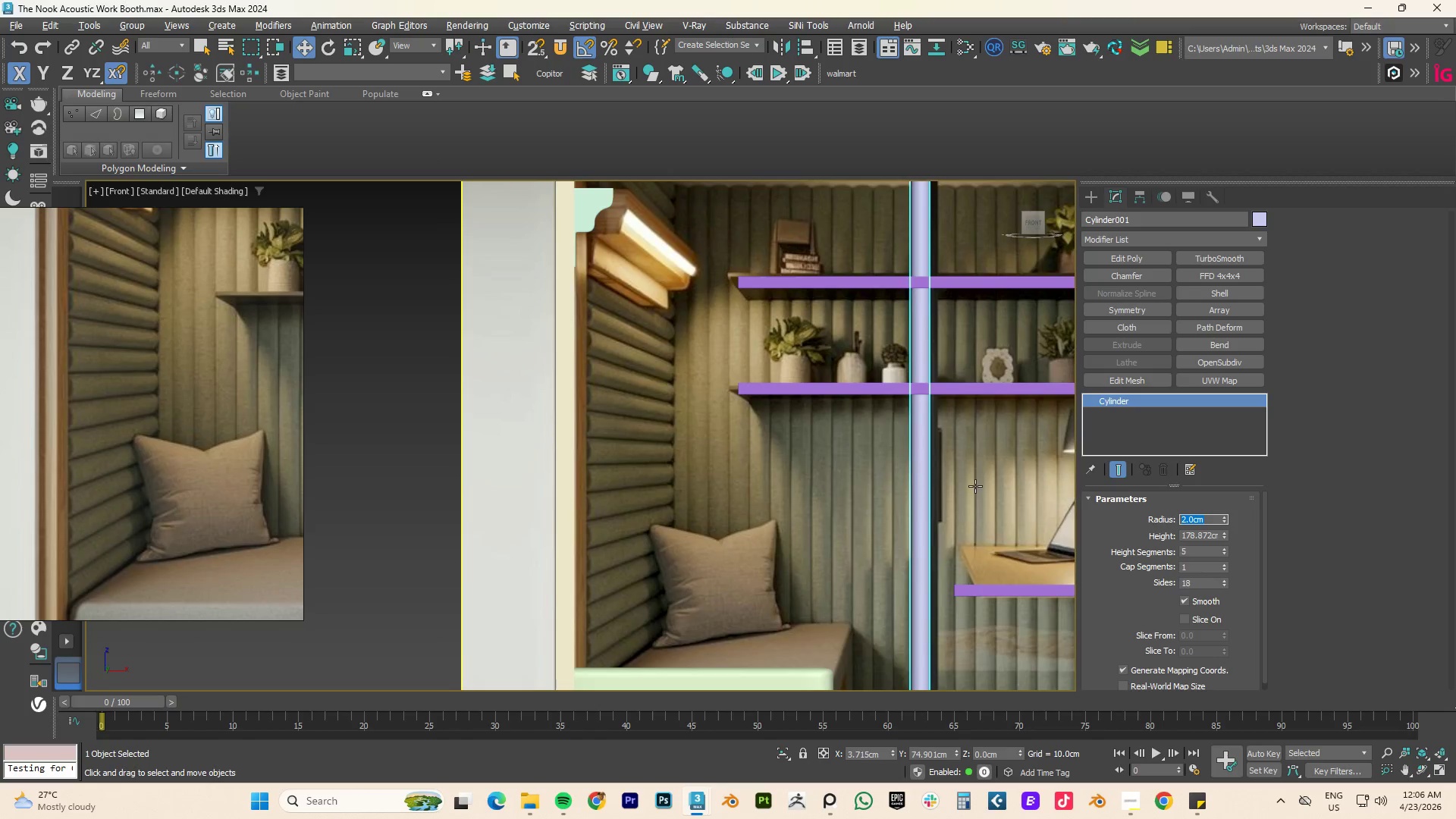 
left_click_drag(start_coordinate=[914, 472], to_coordinate=[890, 476])
 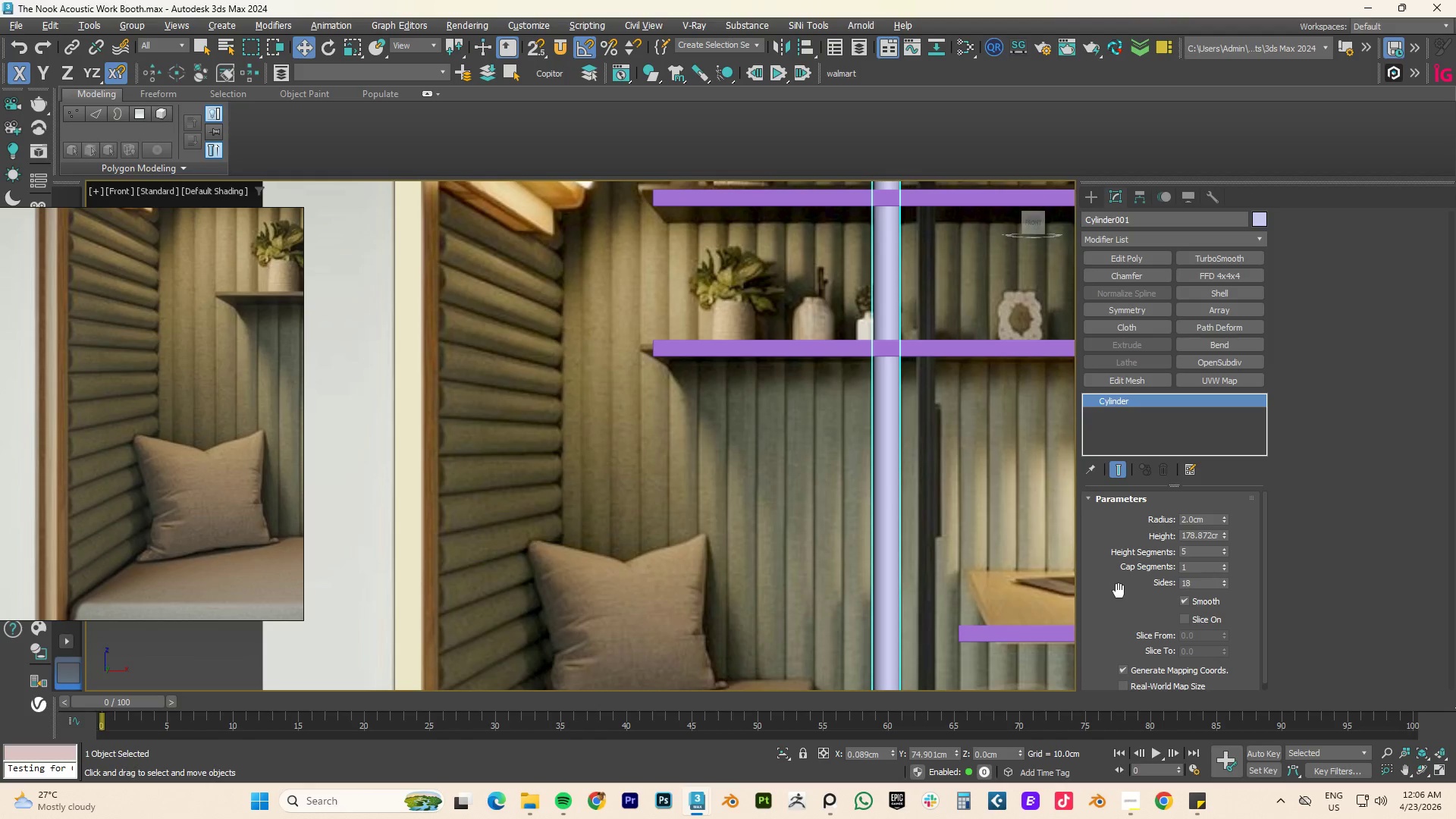 
scroll: coordinate [919, 475], scroll_direction: up, amount: 1.0
 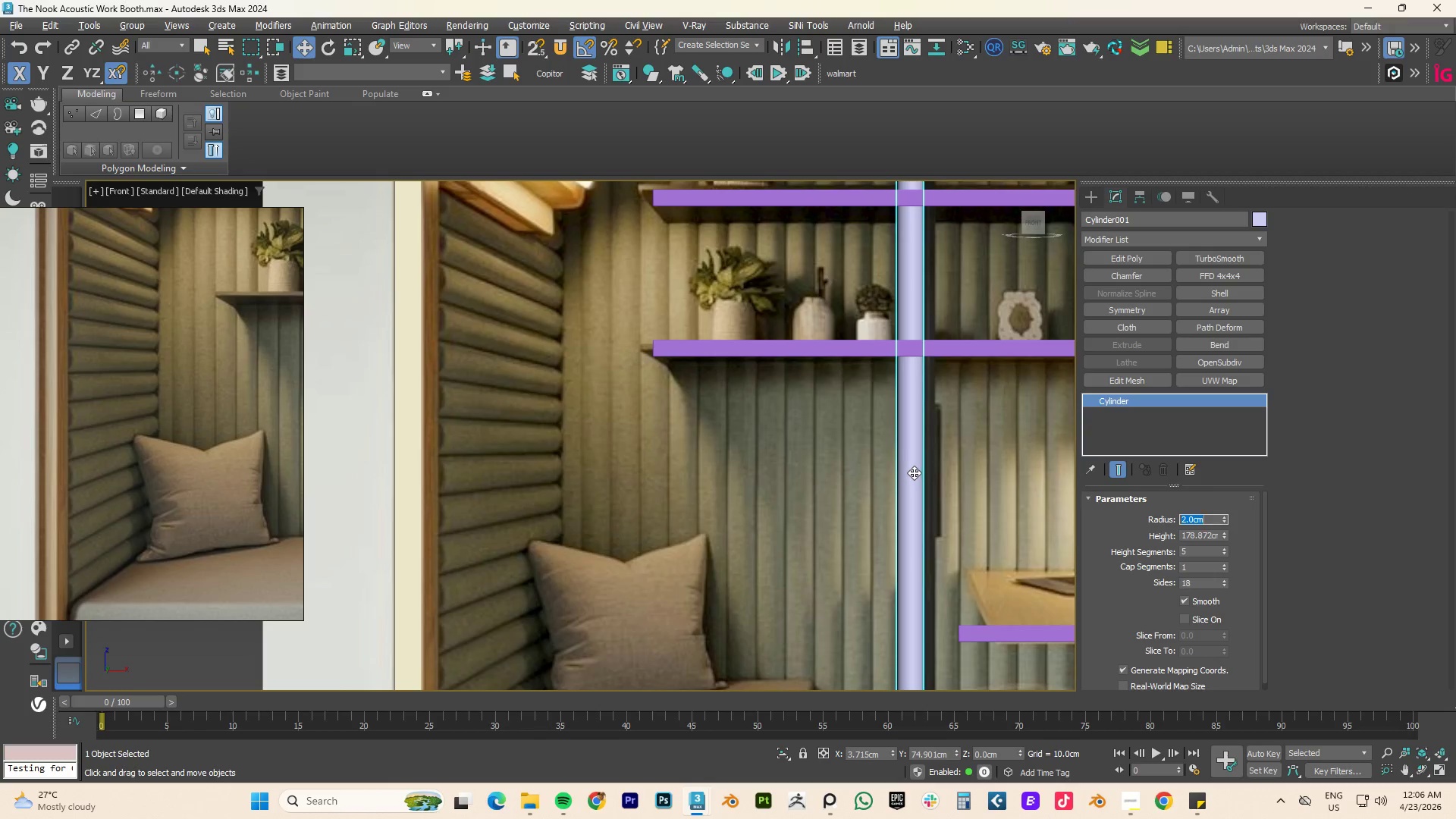 
left_click([1150, 686])
 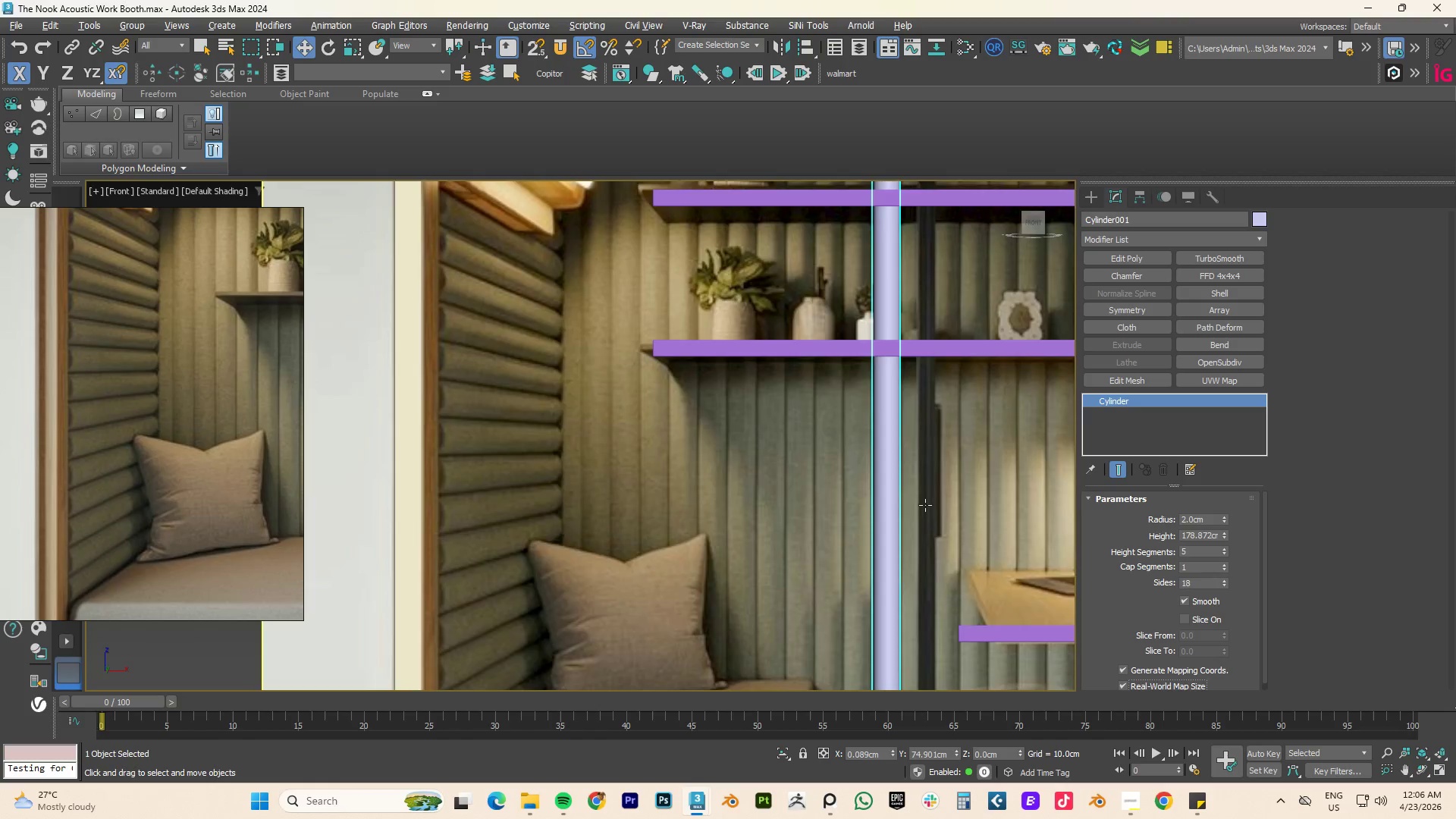 
scroll: coordinate [905, 486], scroll_direction: down, amount: 3.0
 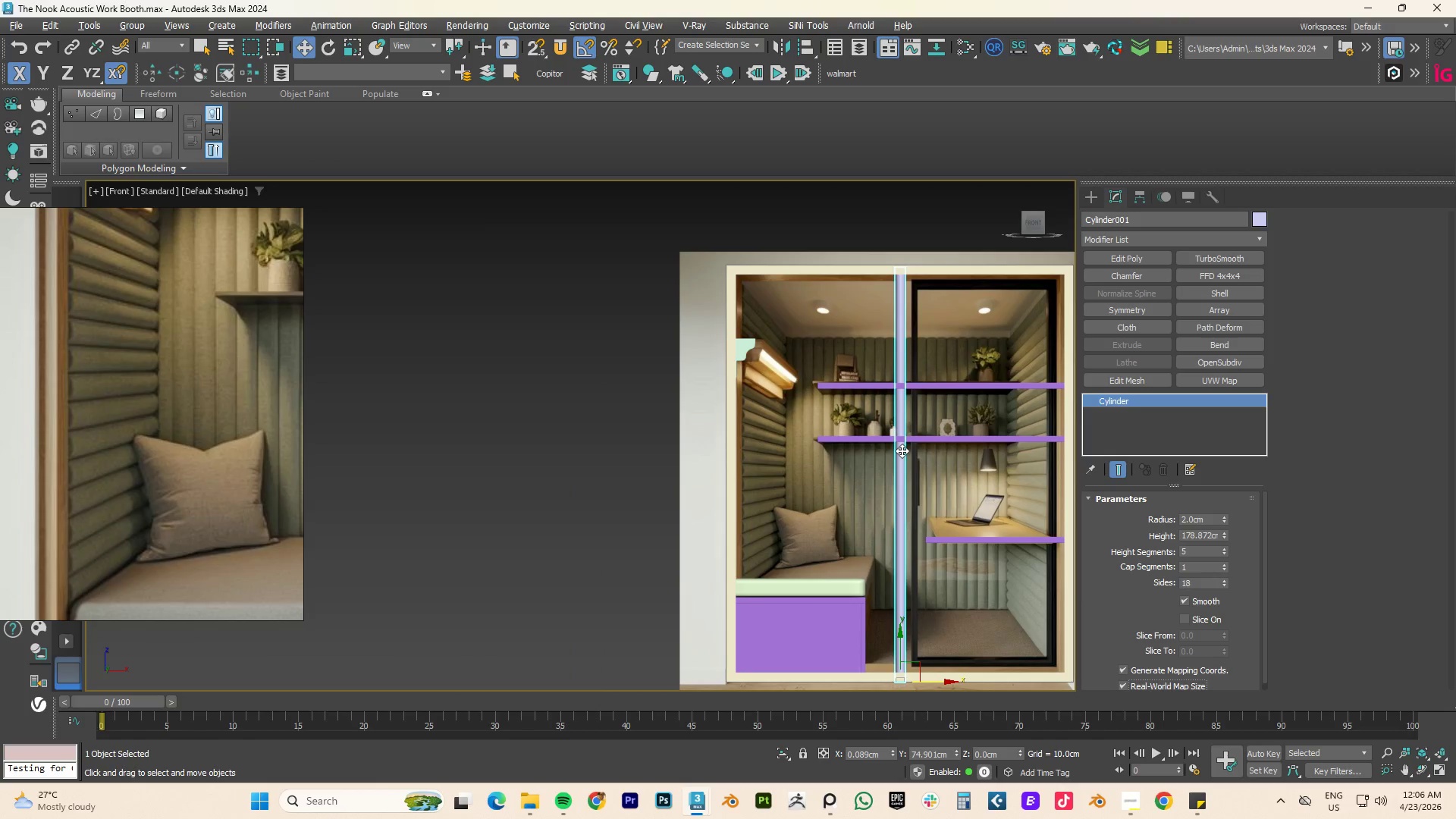 
key(T)
 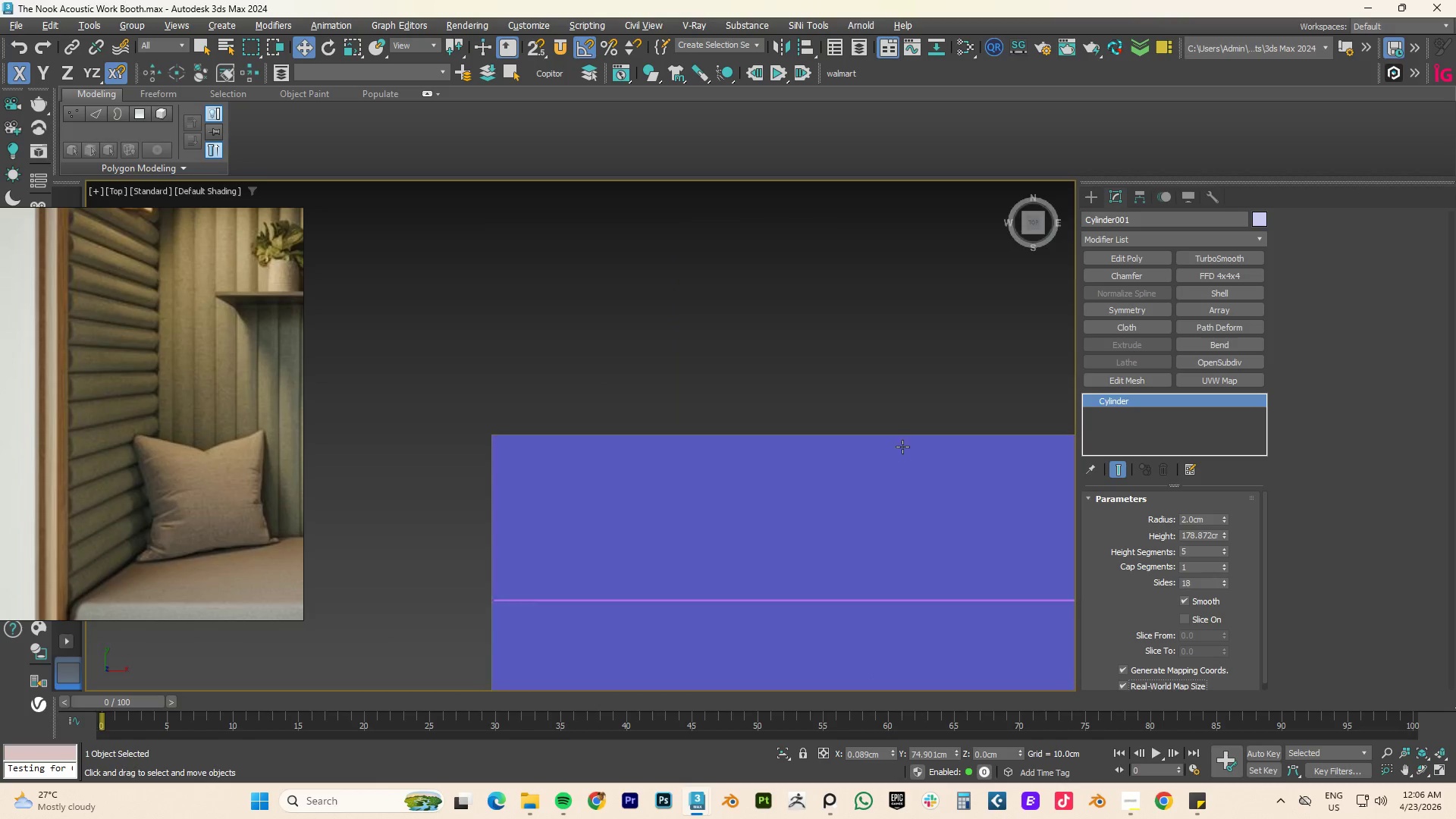 
key(Z)
 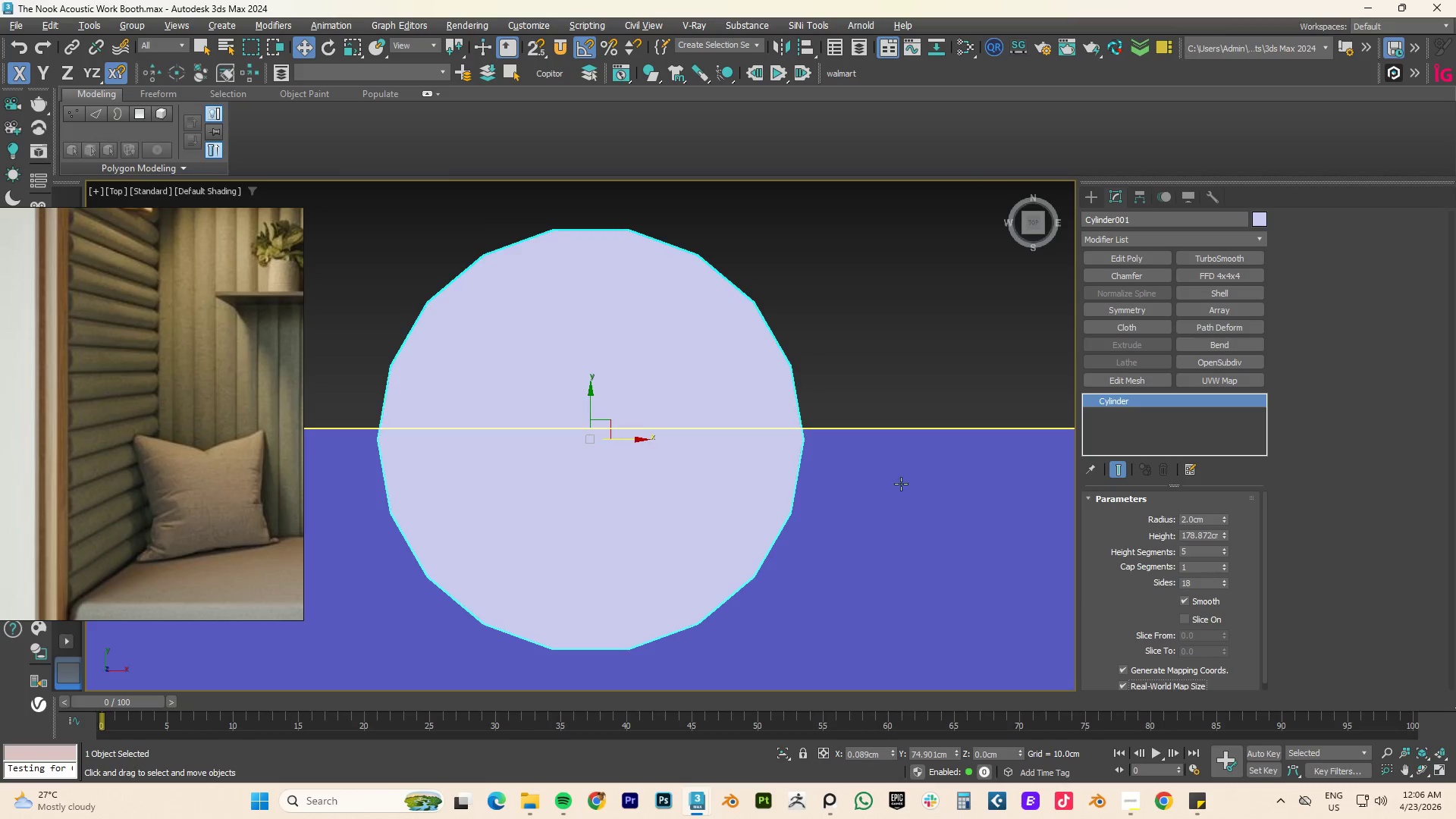 
scroll: coordinate [811, 465], scroll_direction: none, amount: 0.0
 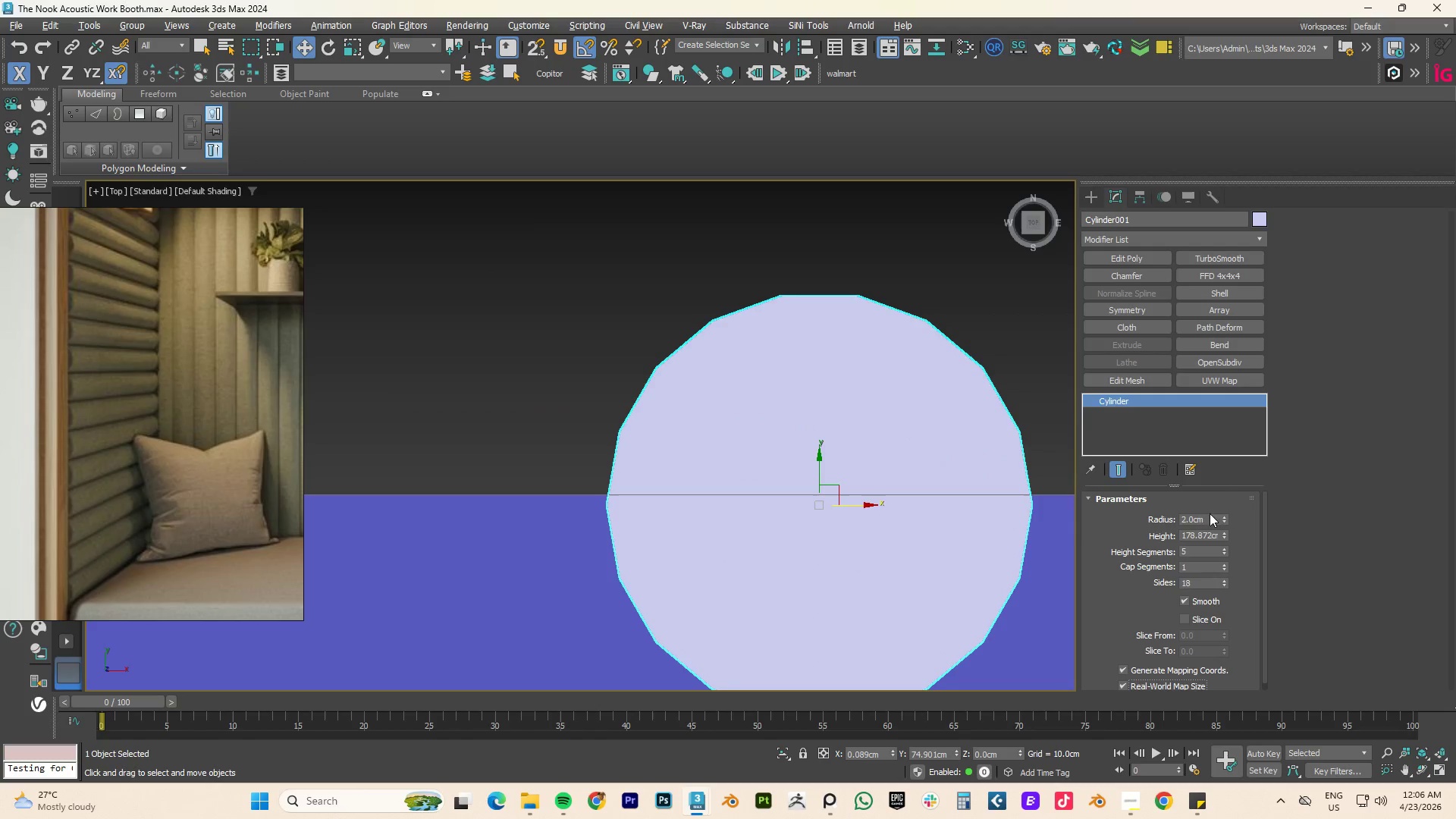 
left_click([1218, 259])
 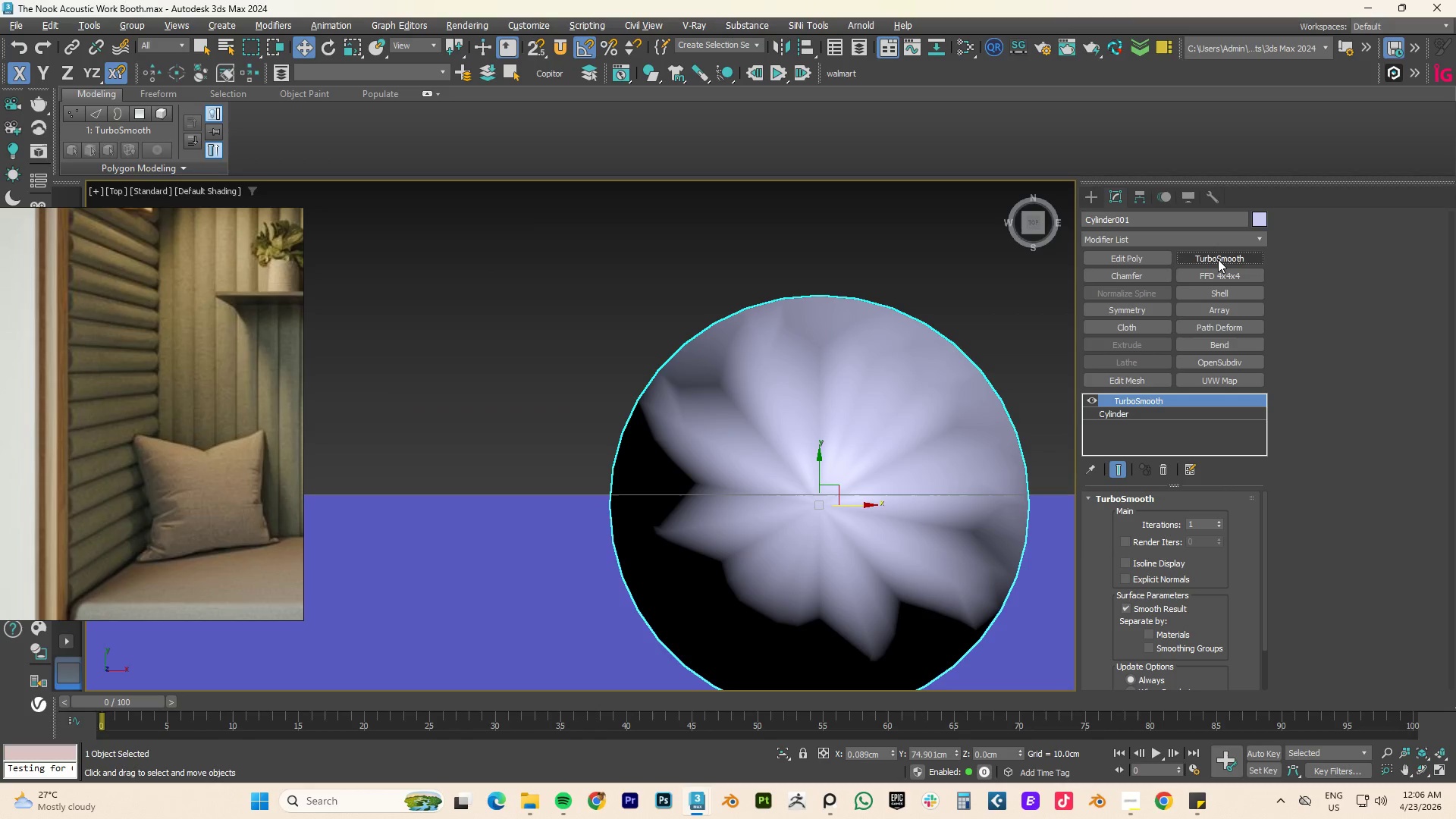 
key(Control+ControlLeft)
 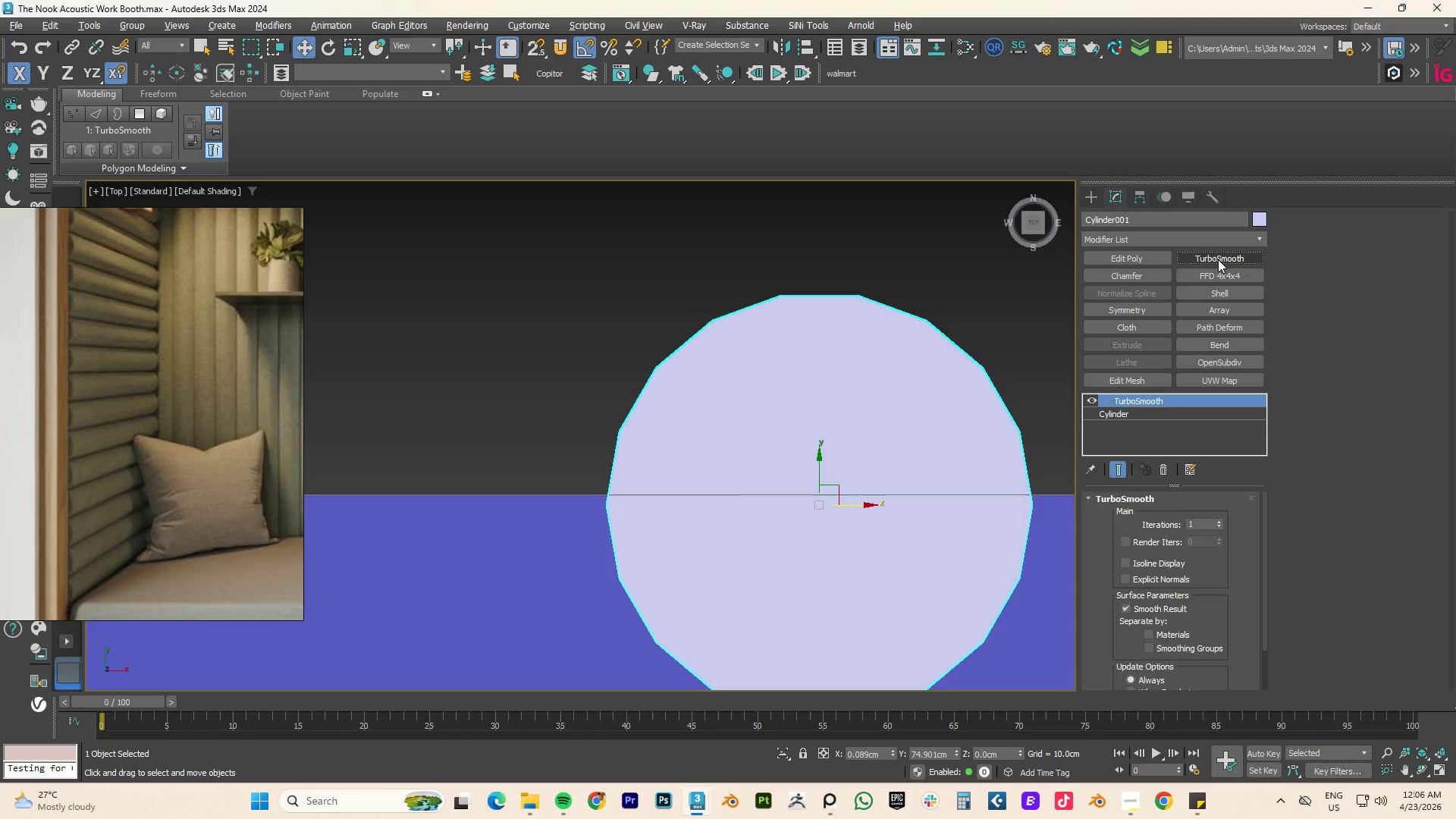 
key(Control+Z)
 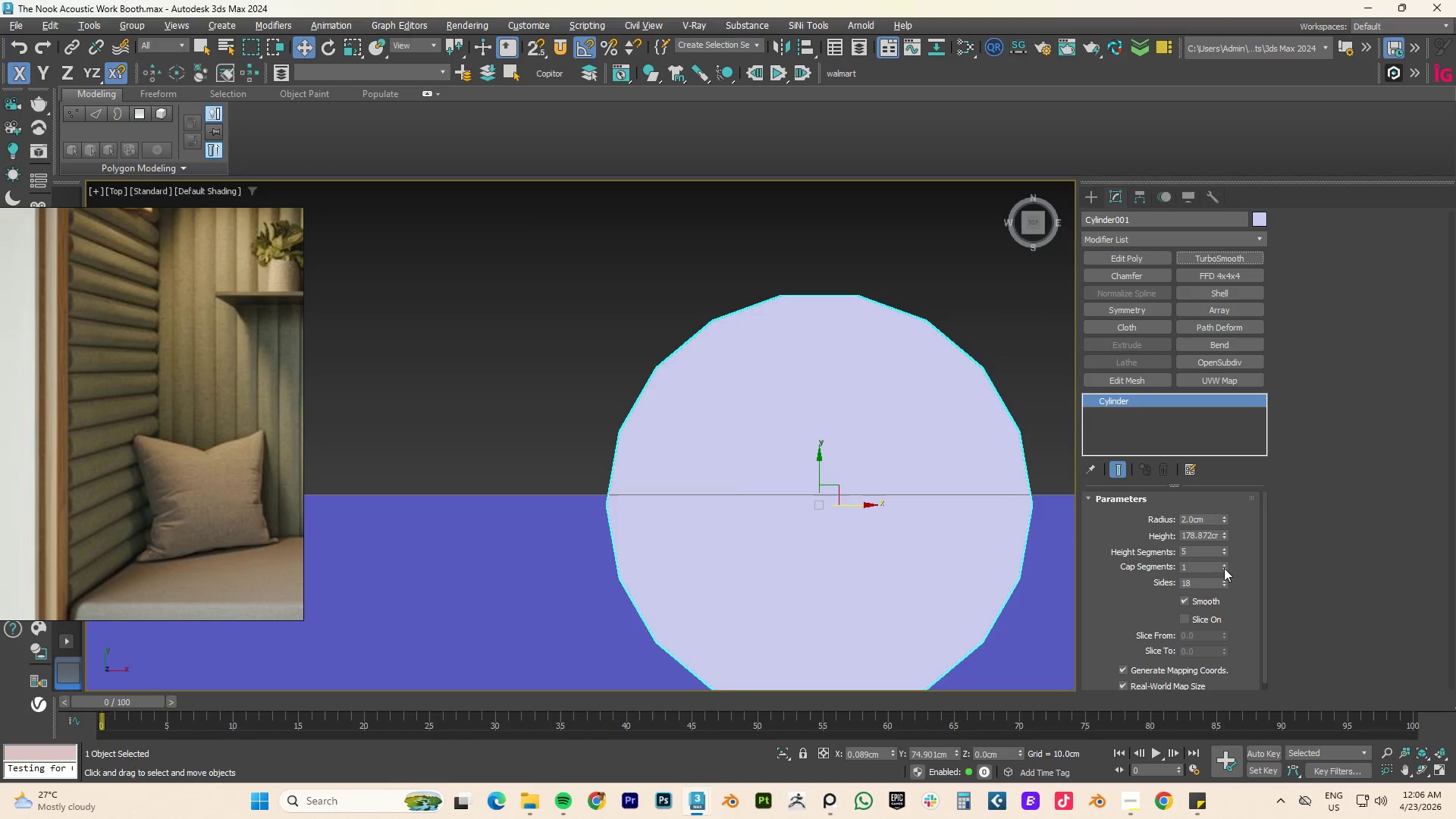 
left_click([1225, 565])
 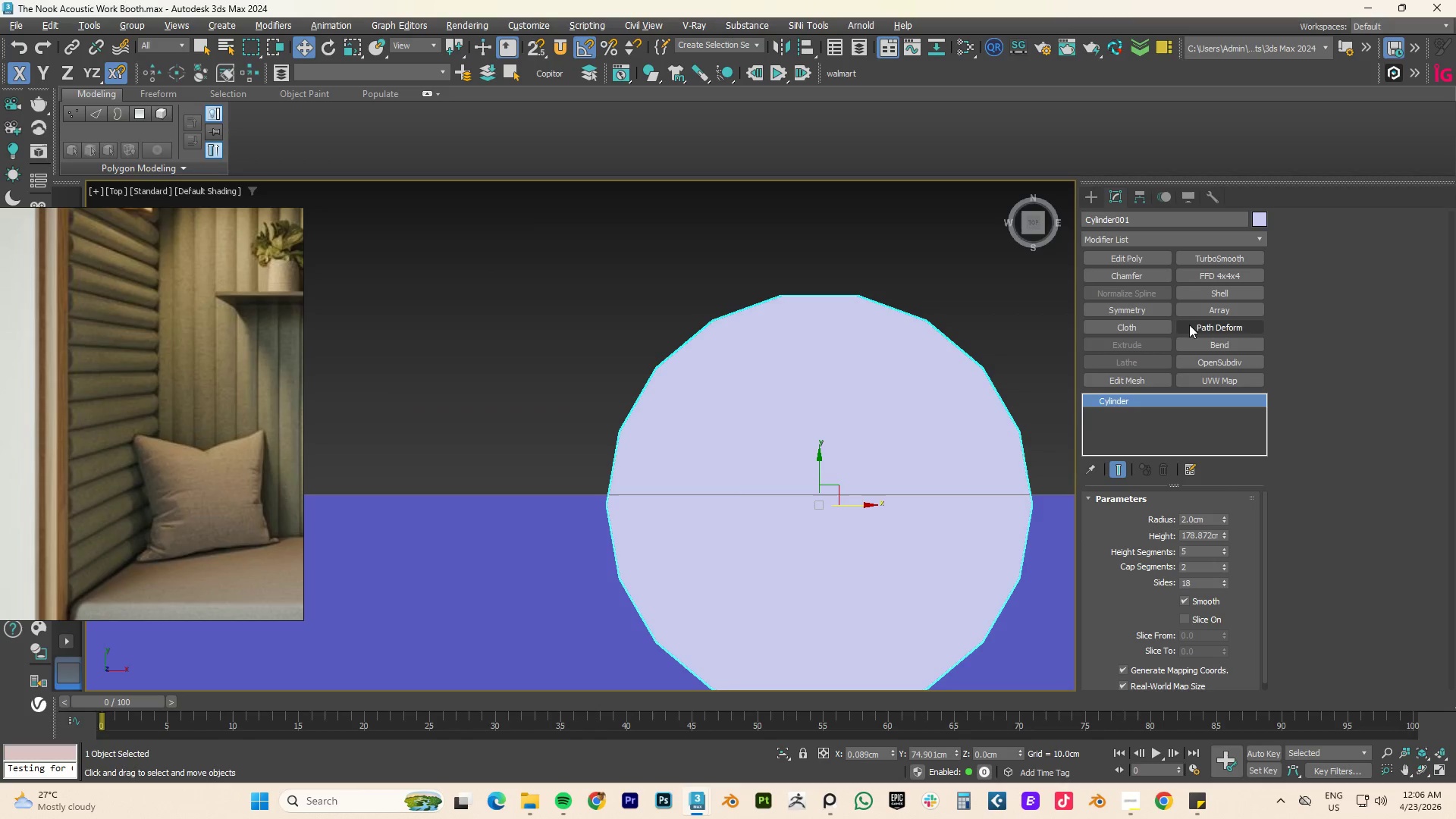 
left_click([1213, 257])
 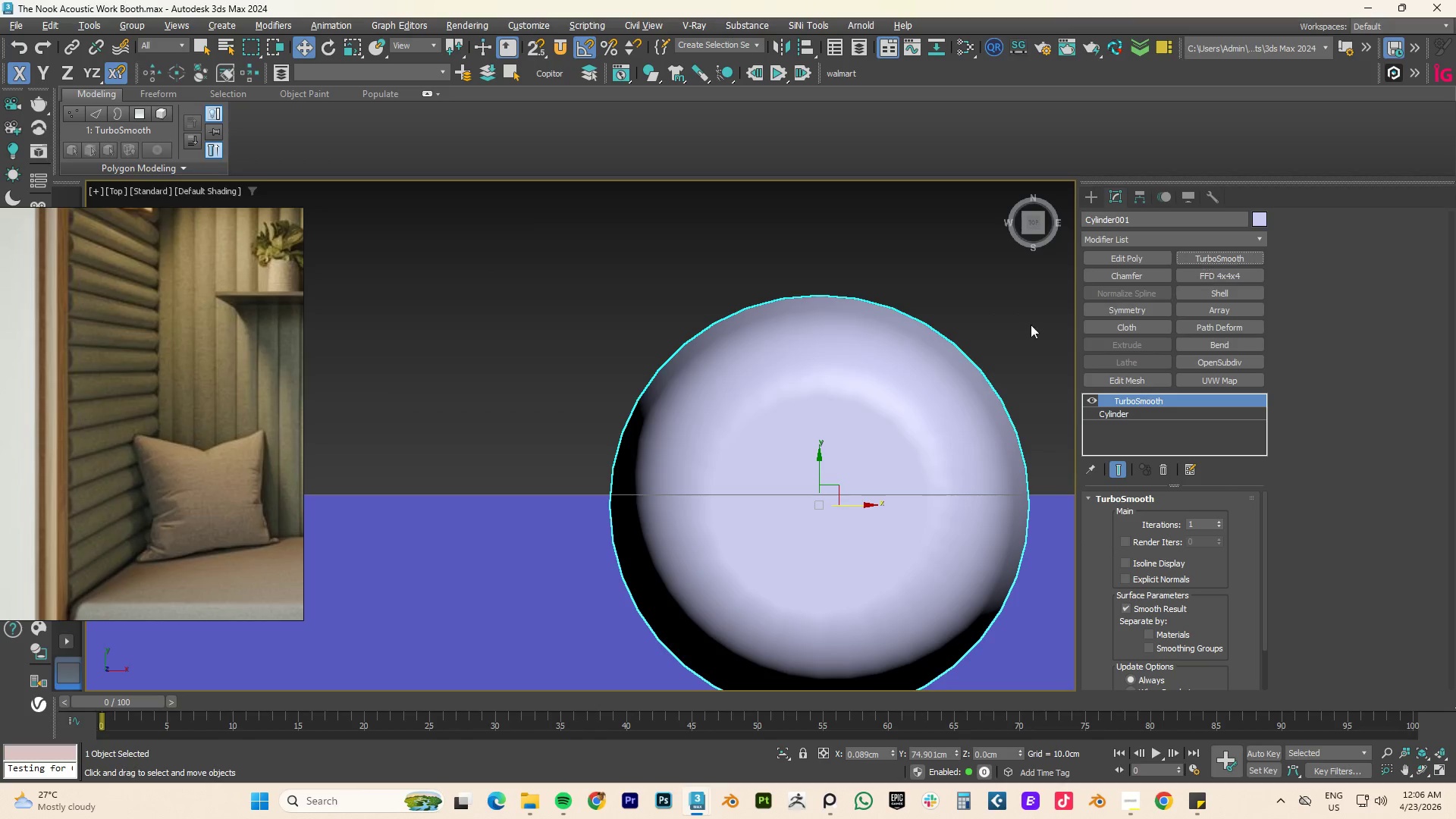 
hold_key(key=AltLeft, duration=0.56)
 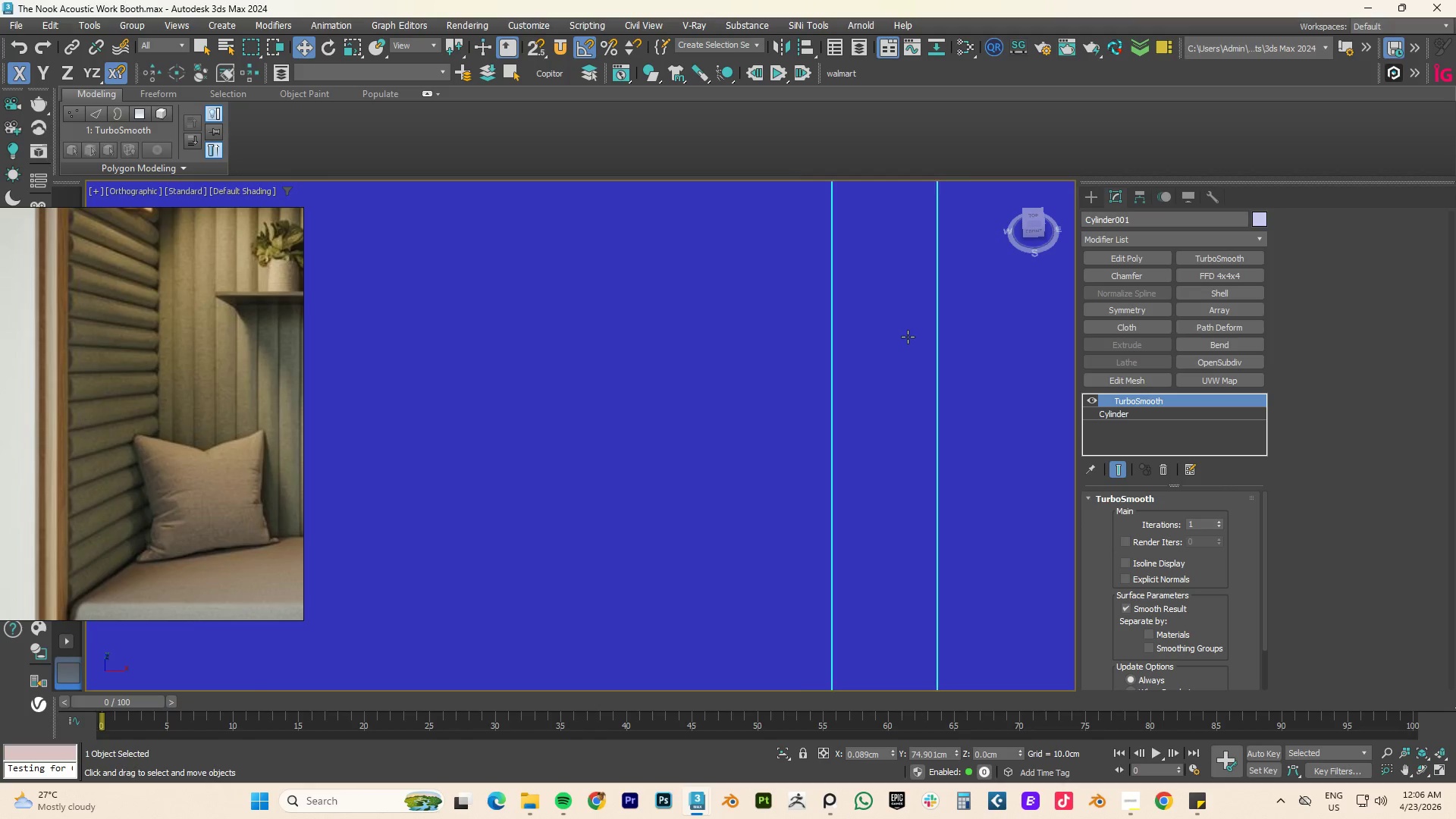 
scroll: coordinate [909, 343], scroll_direction: down, amount: 11.0
 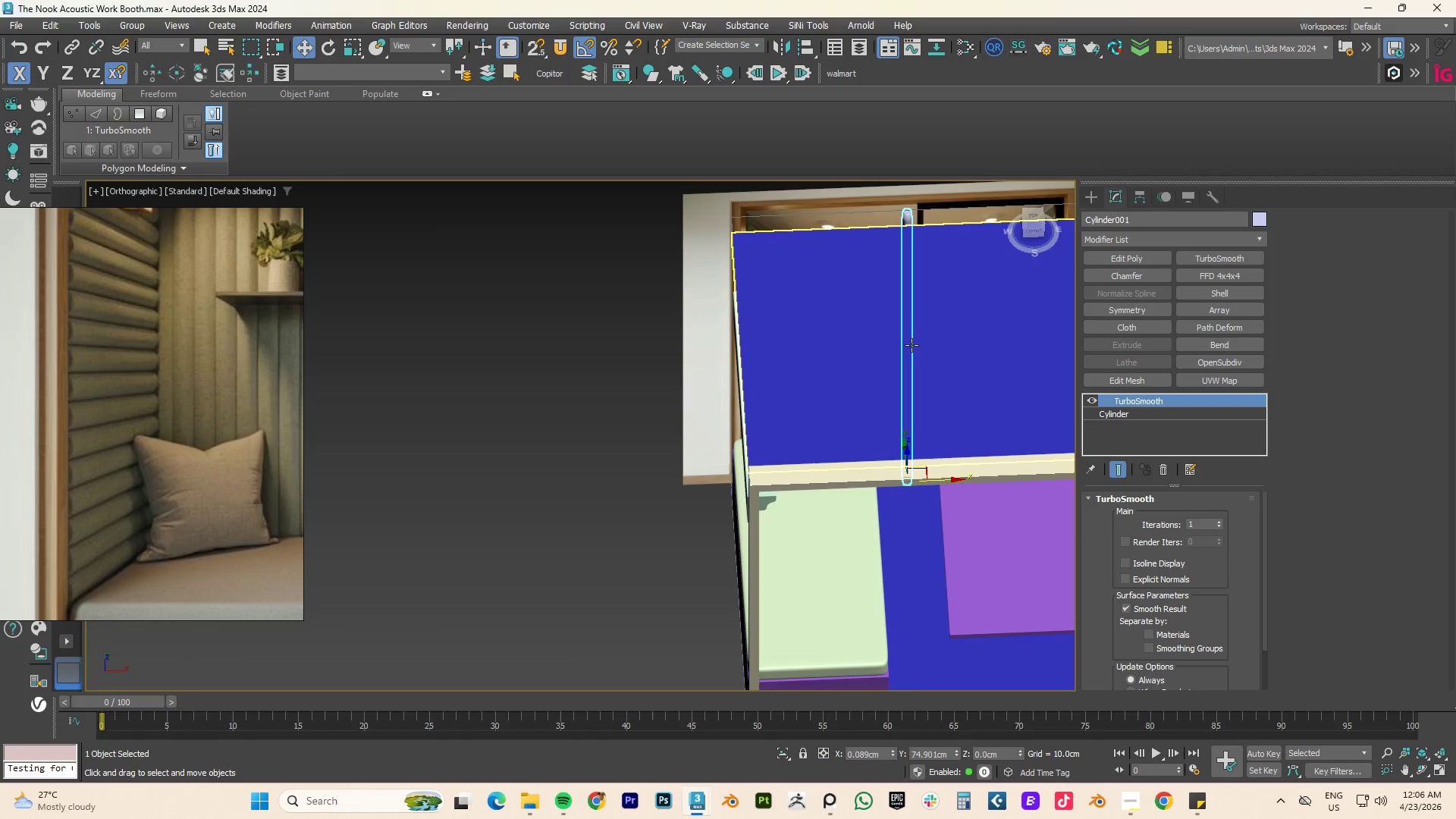 
key(Alt+Q)
 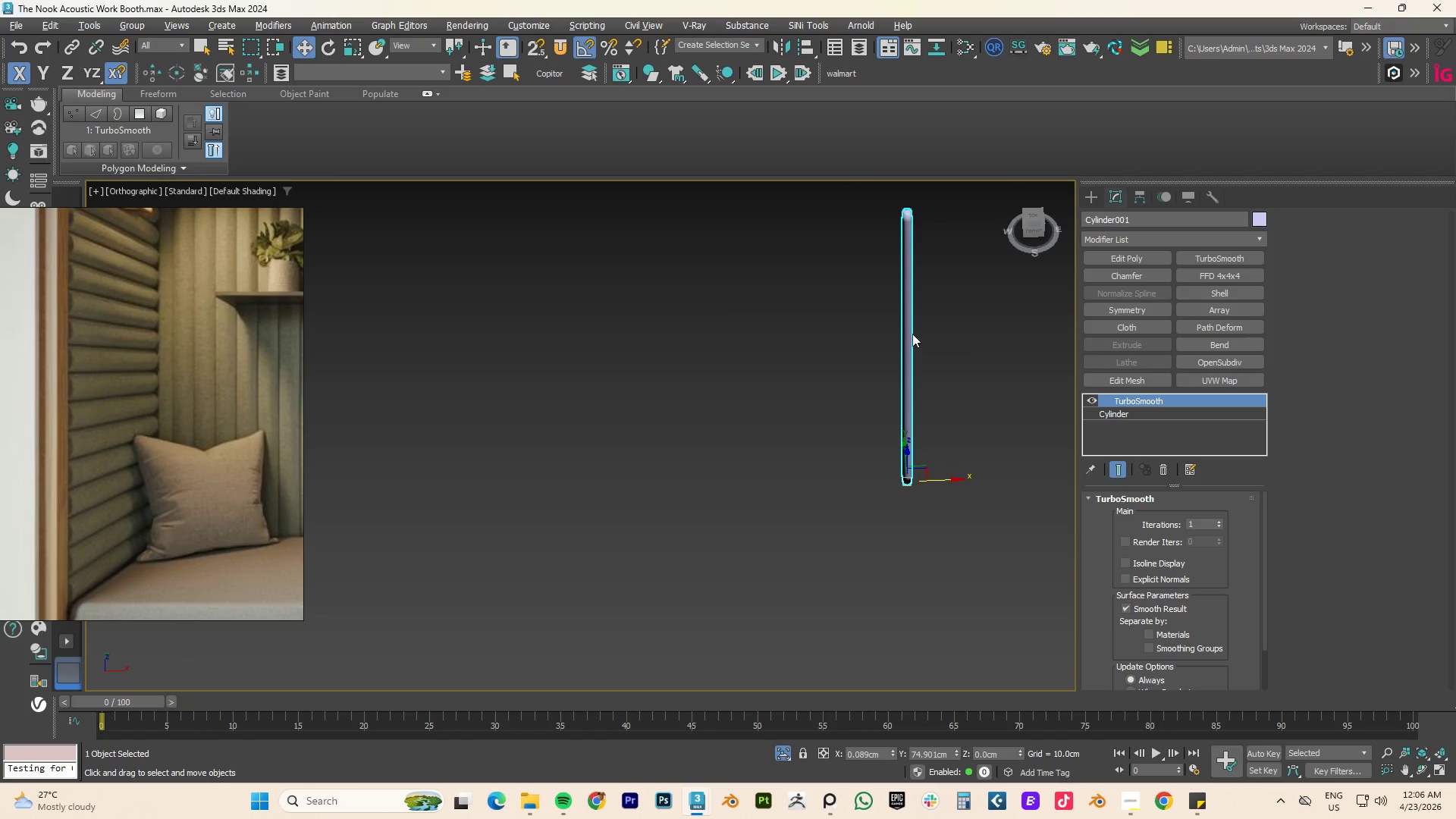 
hold_key(key=AltLeft, duration=0.56)
 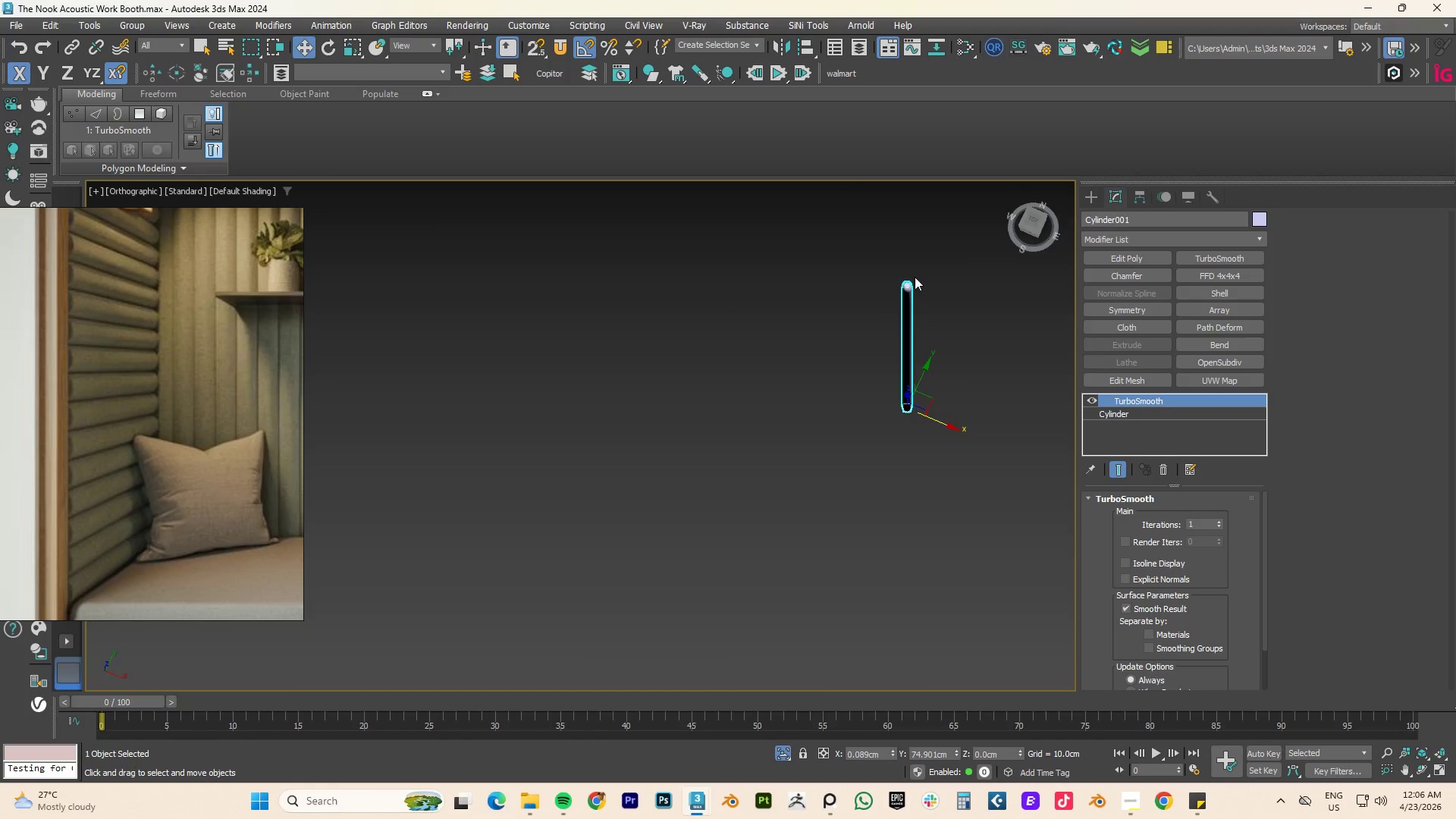 
hold_key(key=AltLeft, duration=0.7)
 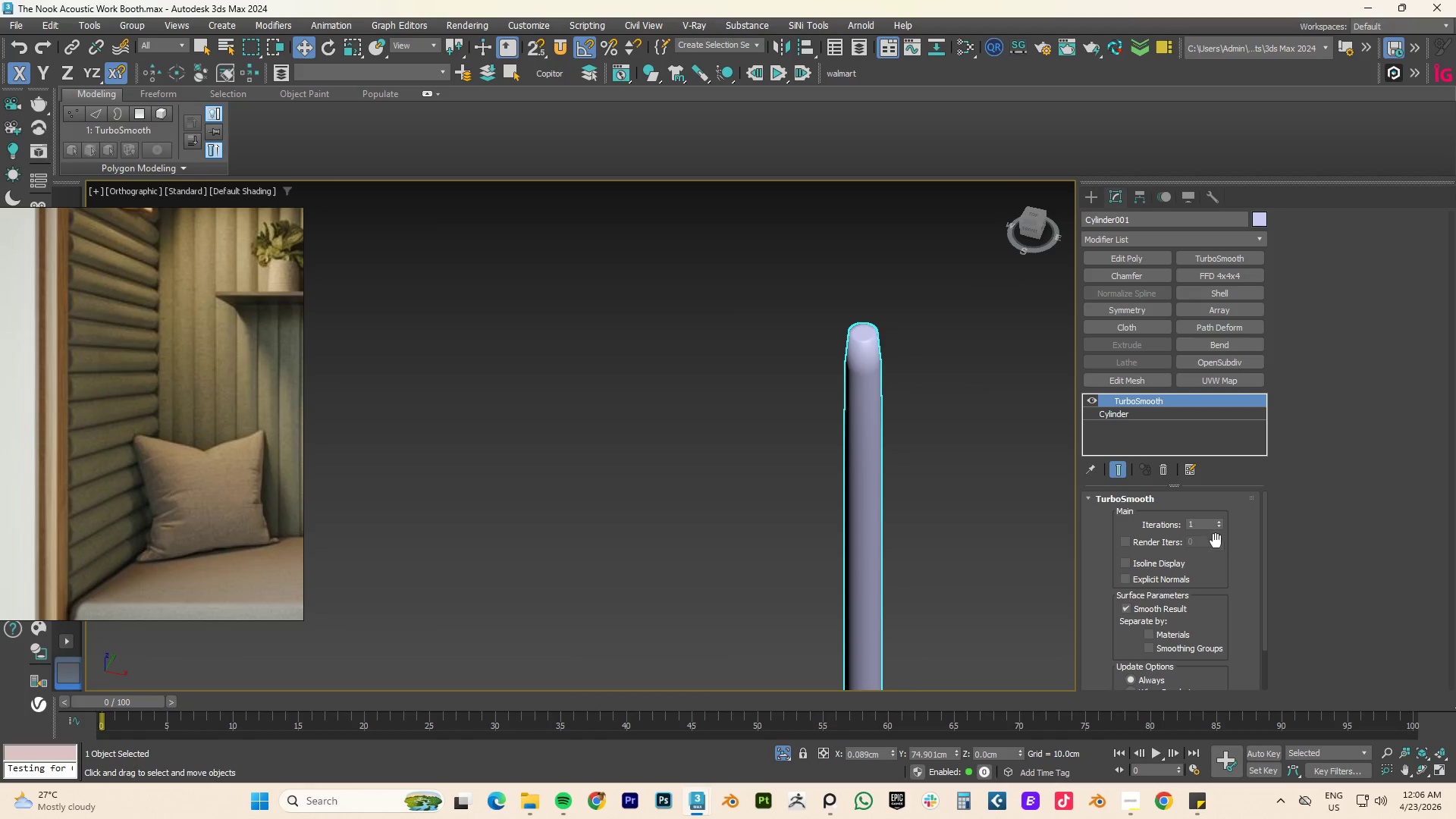 
scroll: coordinate [915, 273], scroll_direction: up, amount: 4.0
 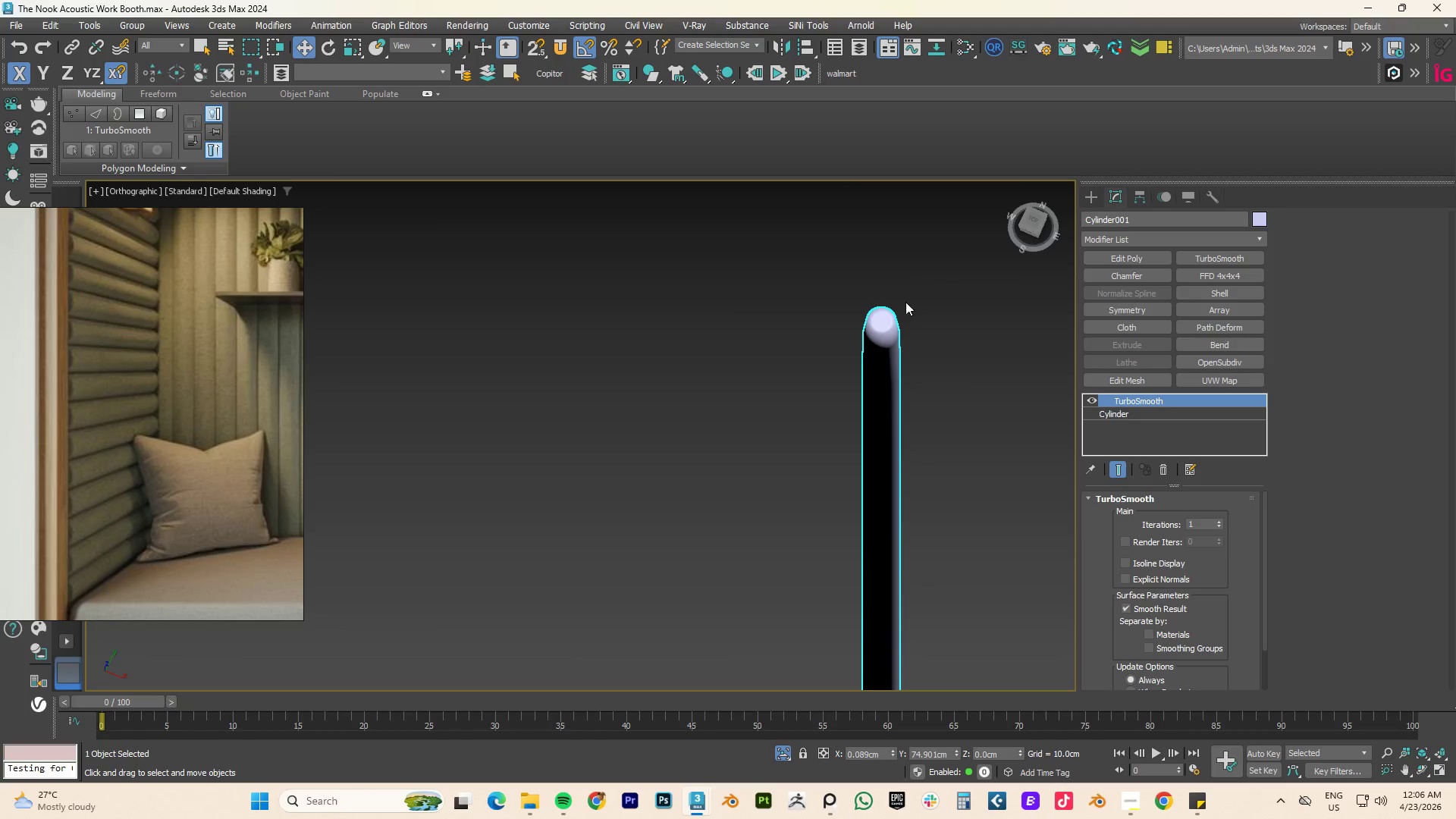 
left_click([1121, 415])
 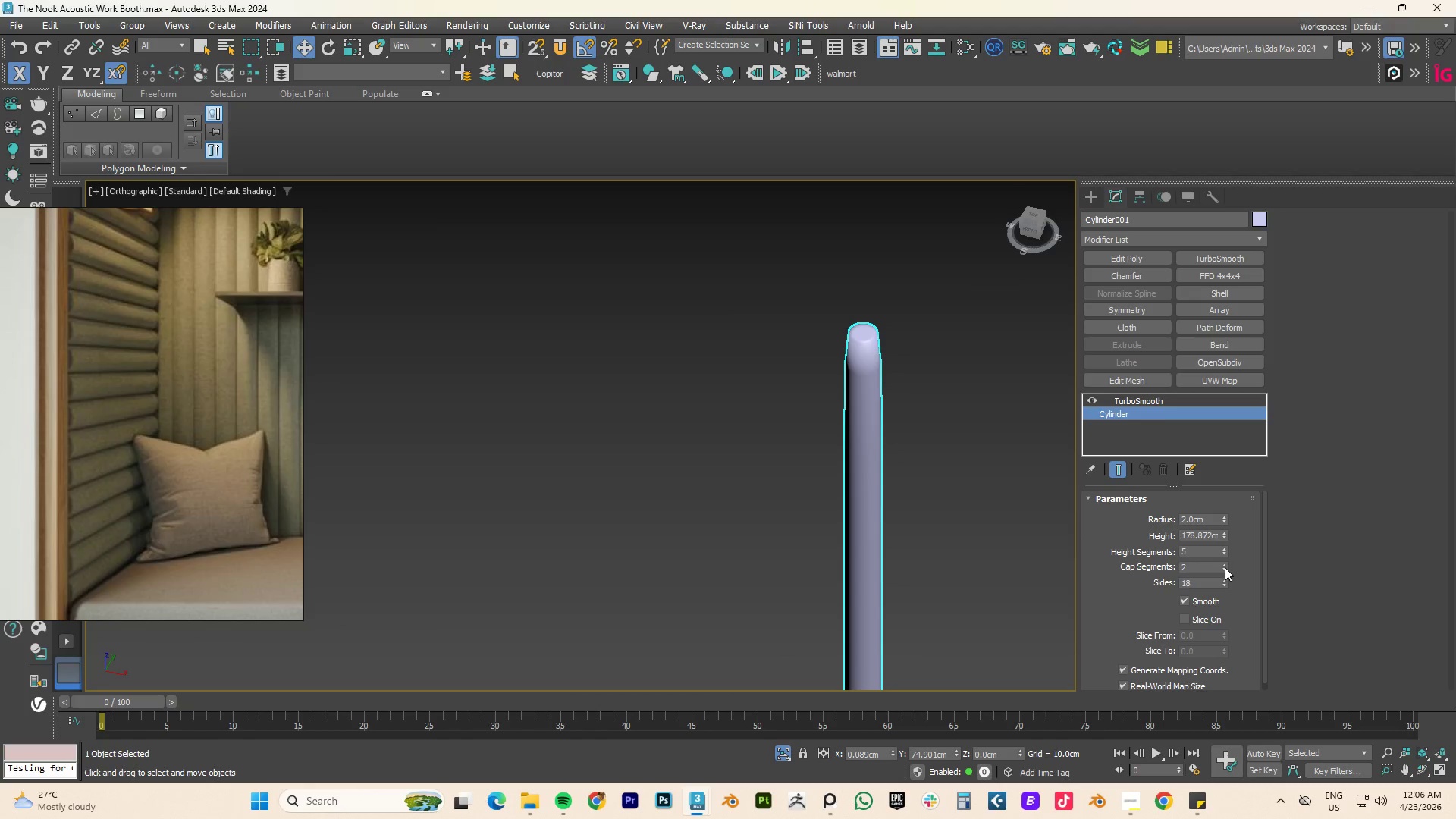 
left_click([1225, 566])
 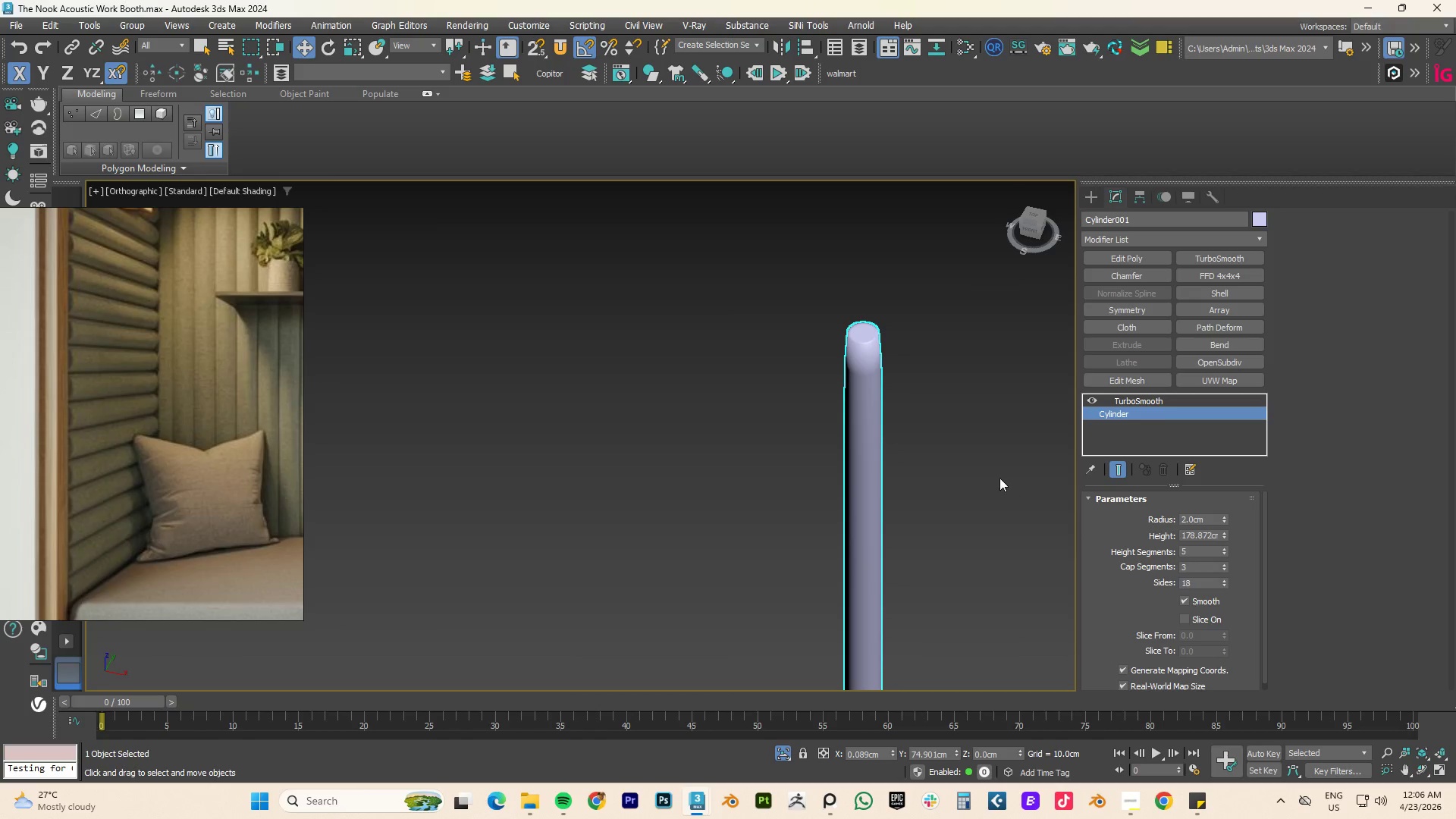 
key(F4)
 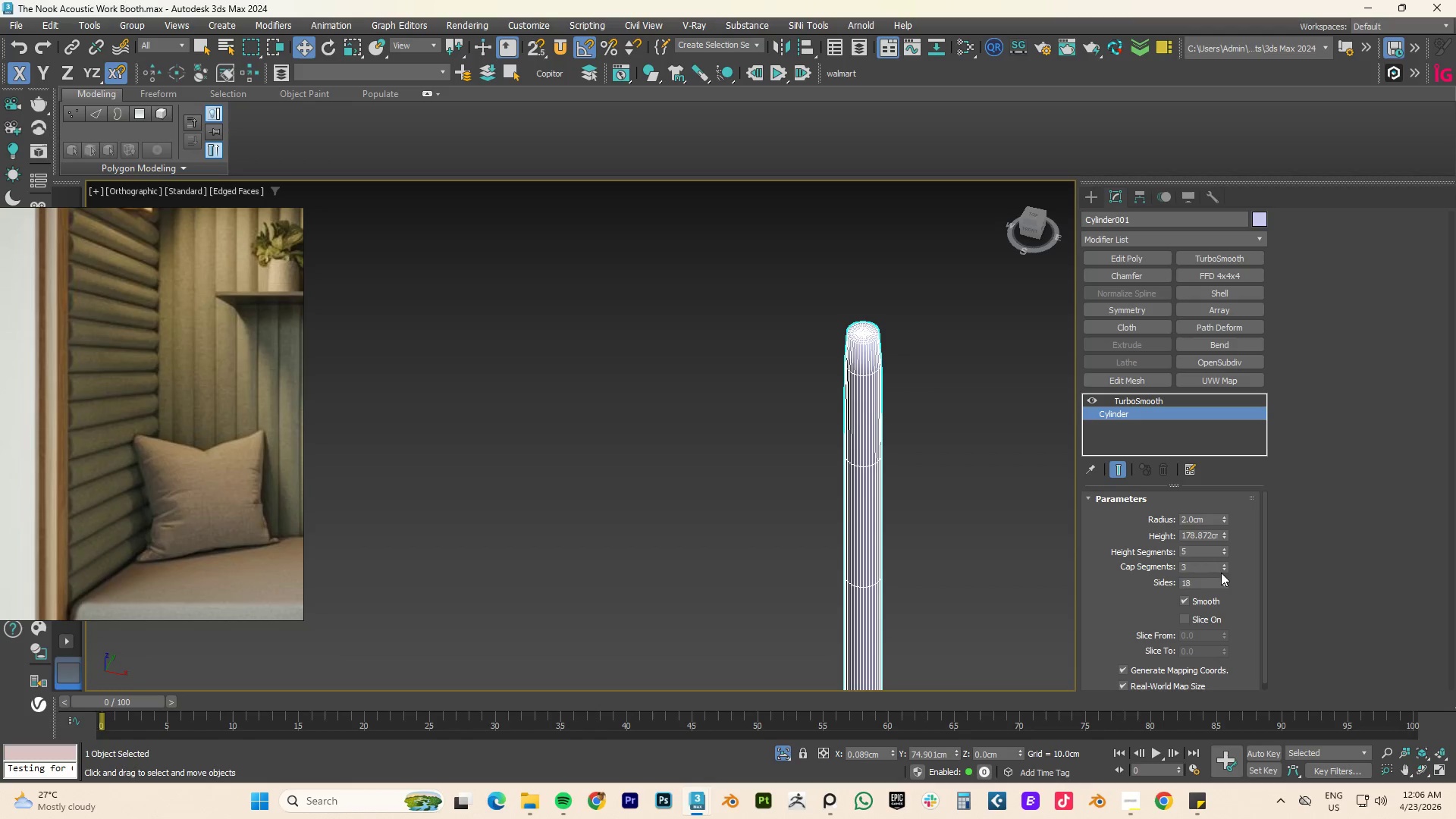 
left_click([1224, 570])
 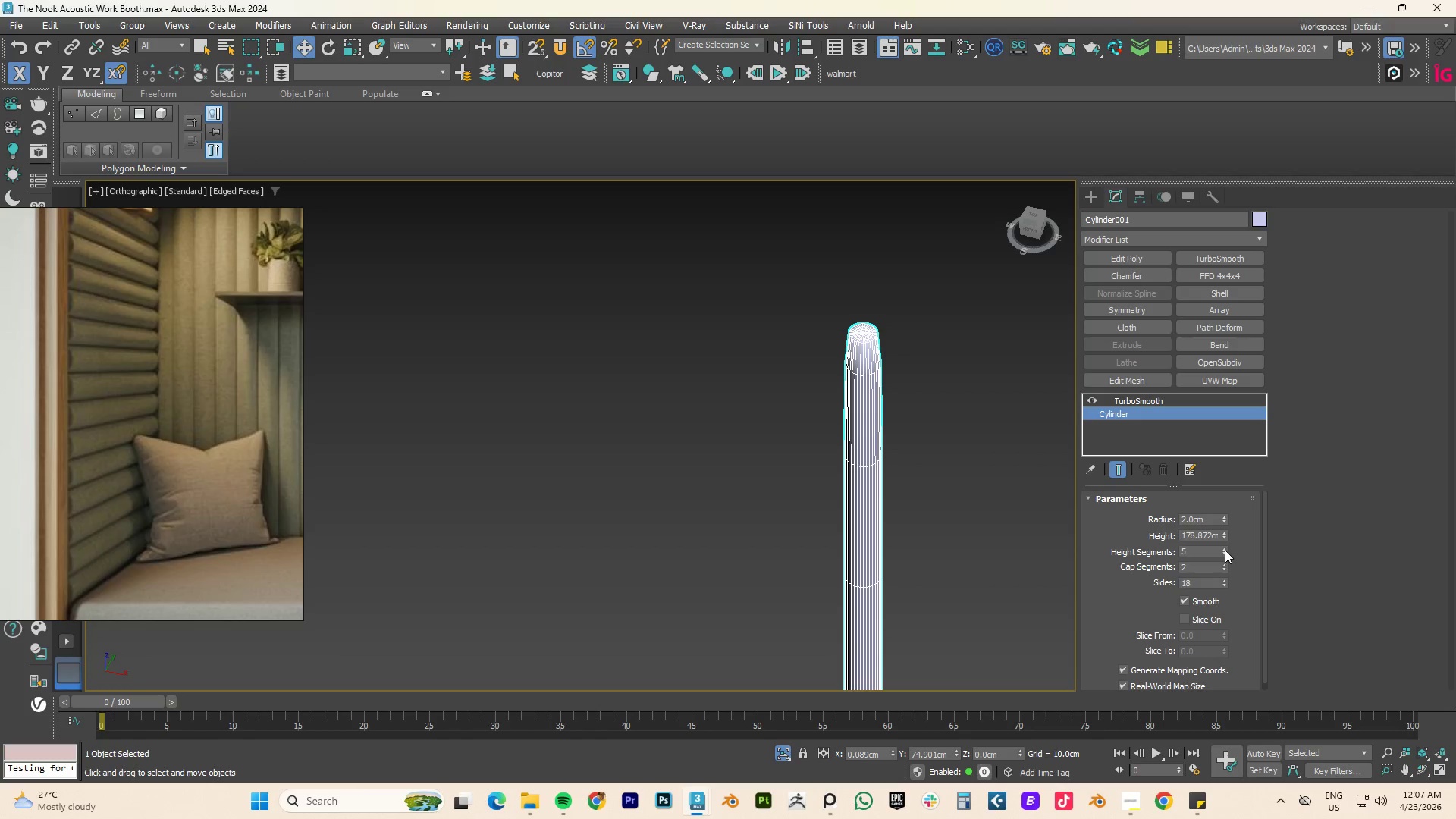 
double_click([1225, 549])
 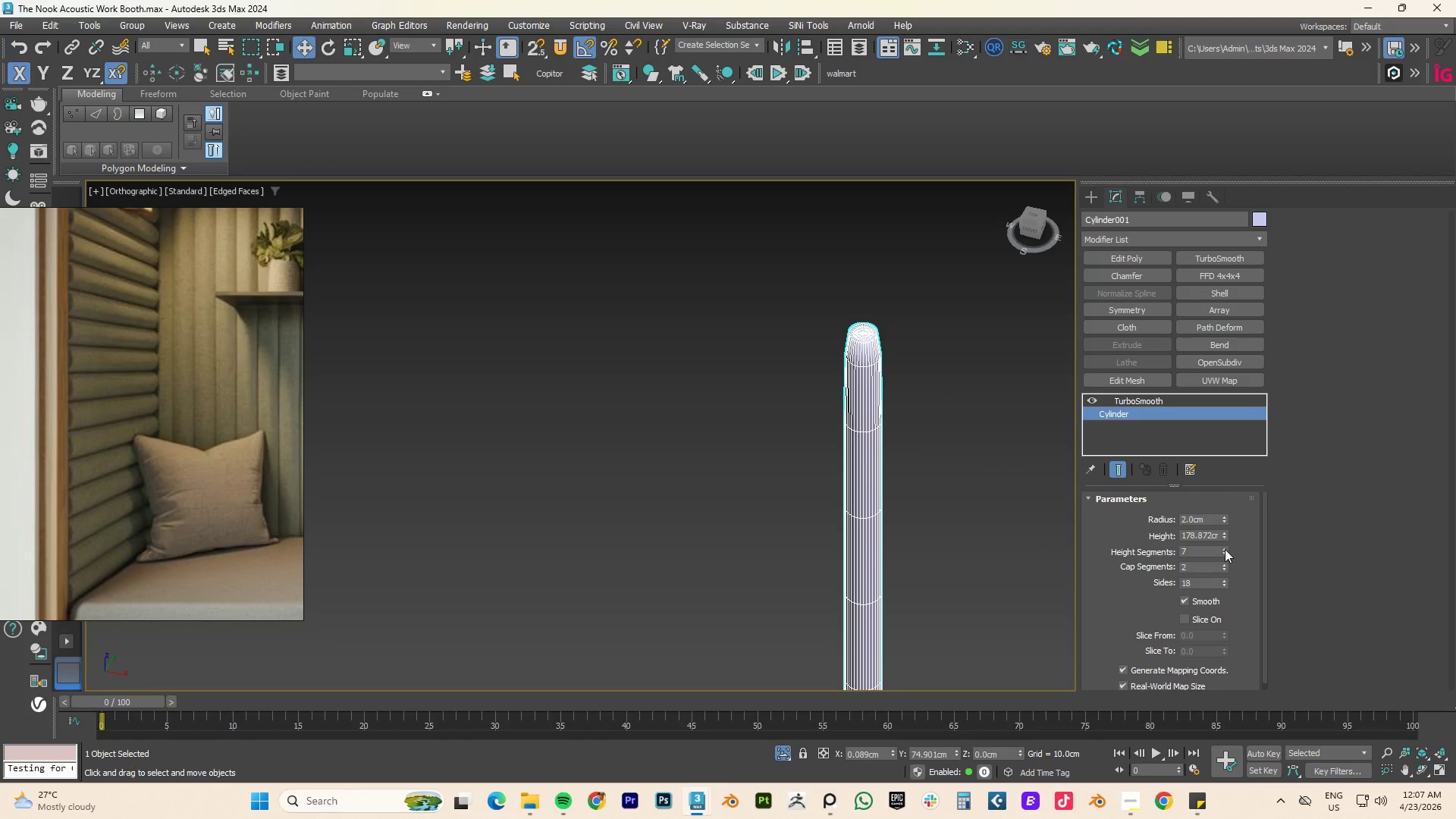 
left_click([1225, 554])
 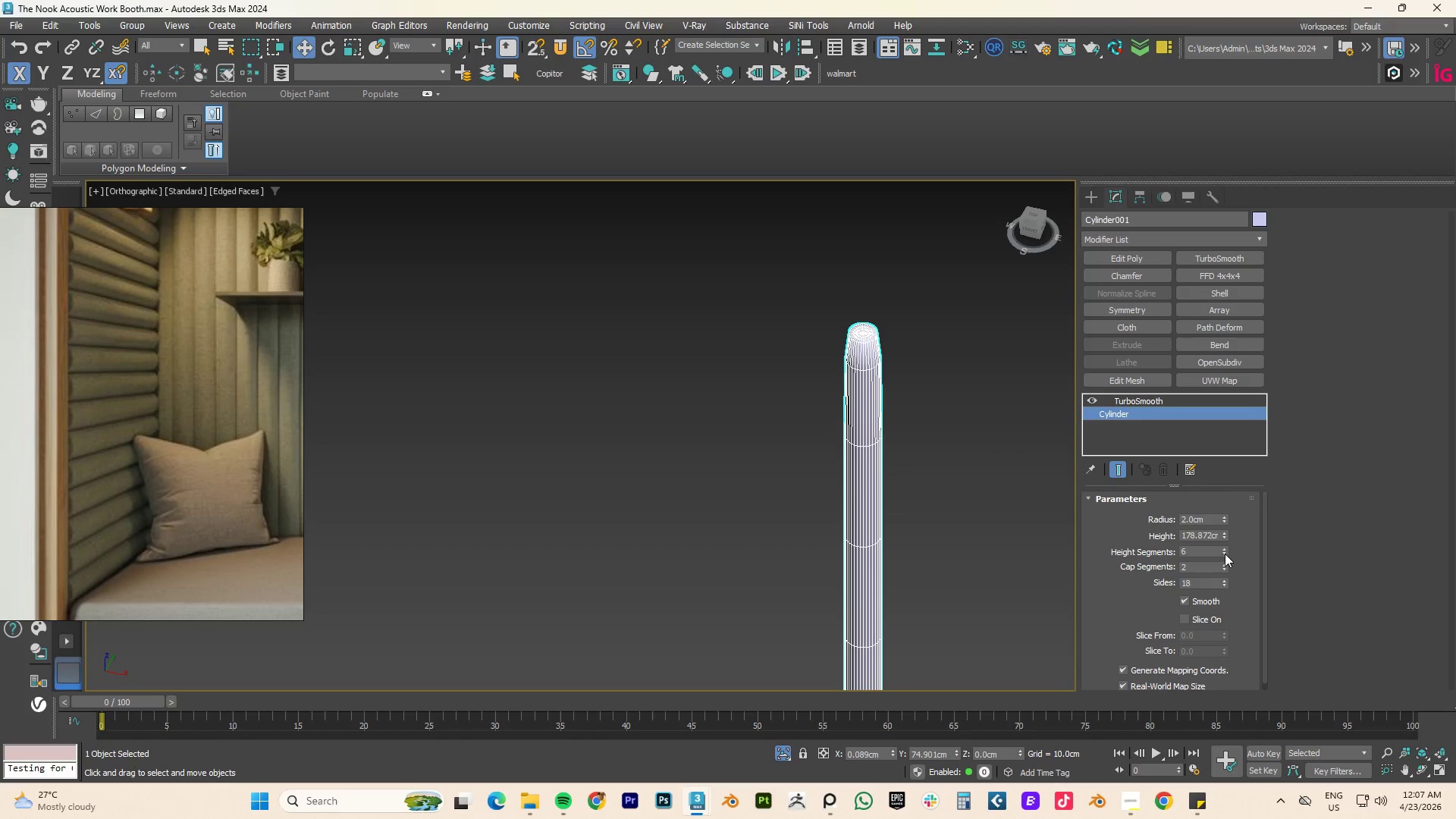 
left_click([1225, 554])
 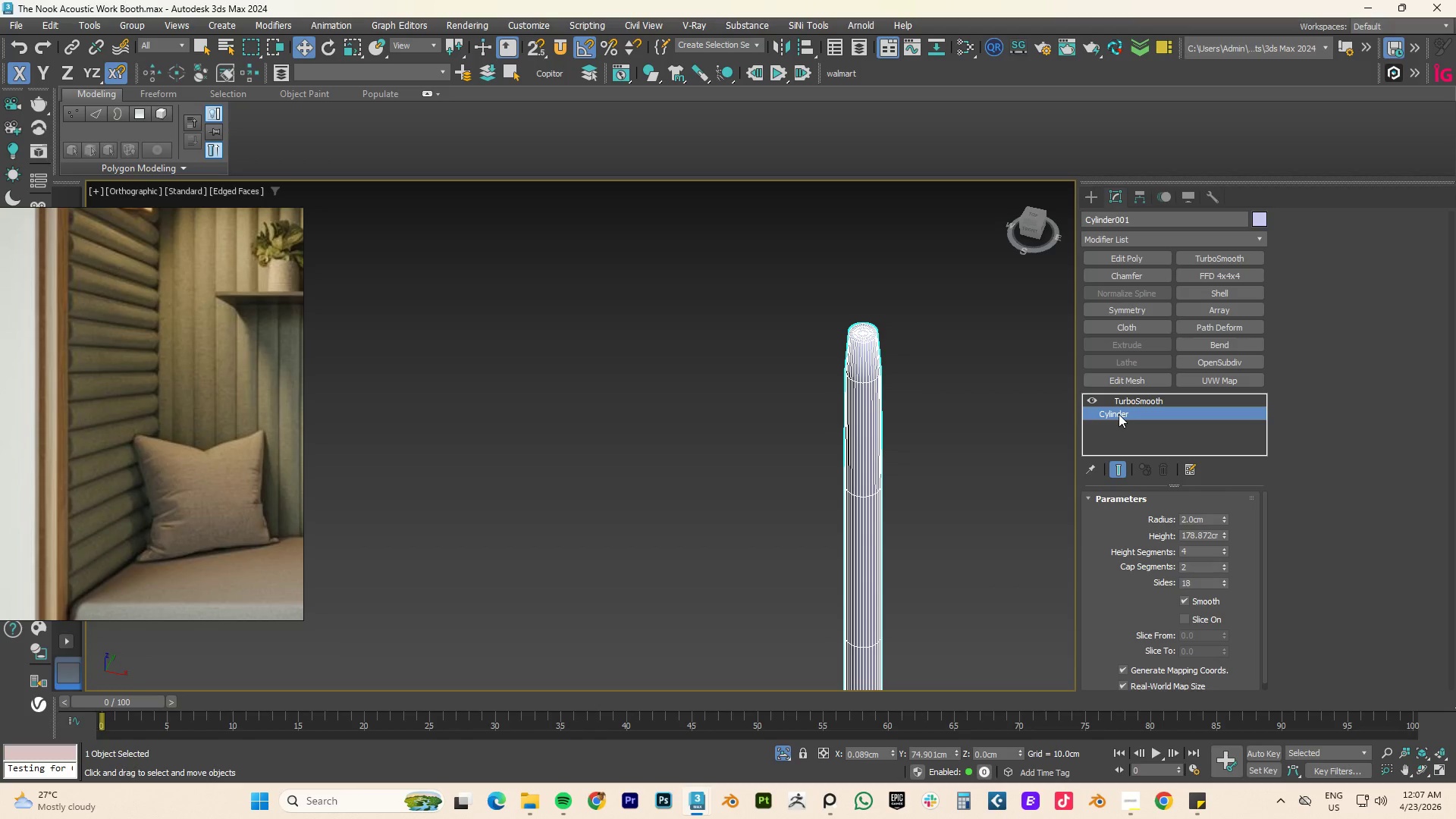 
key(Numpad1)
 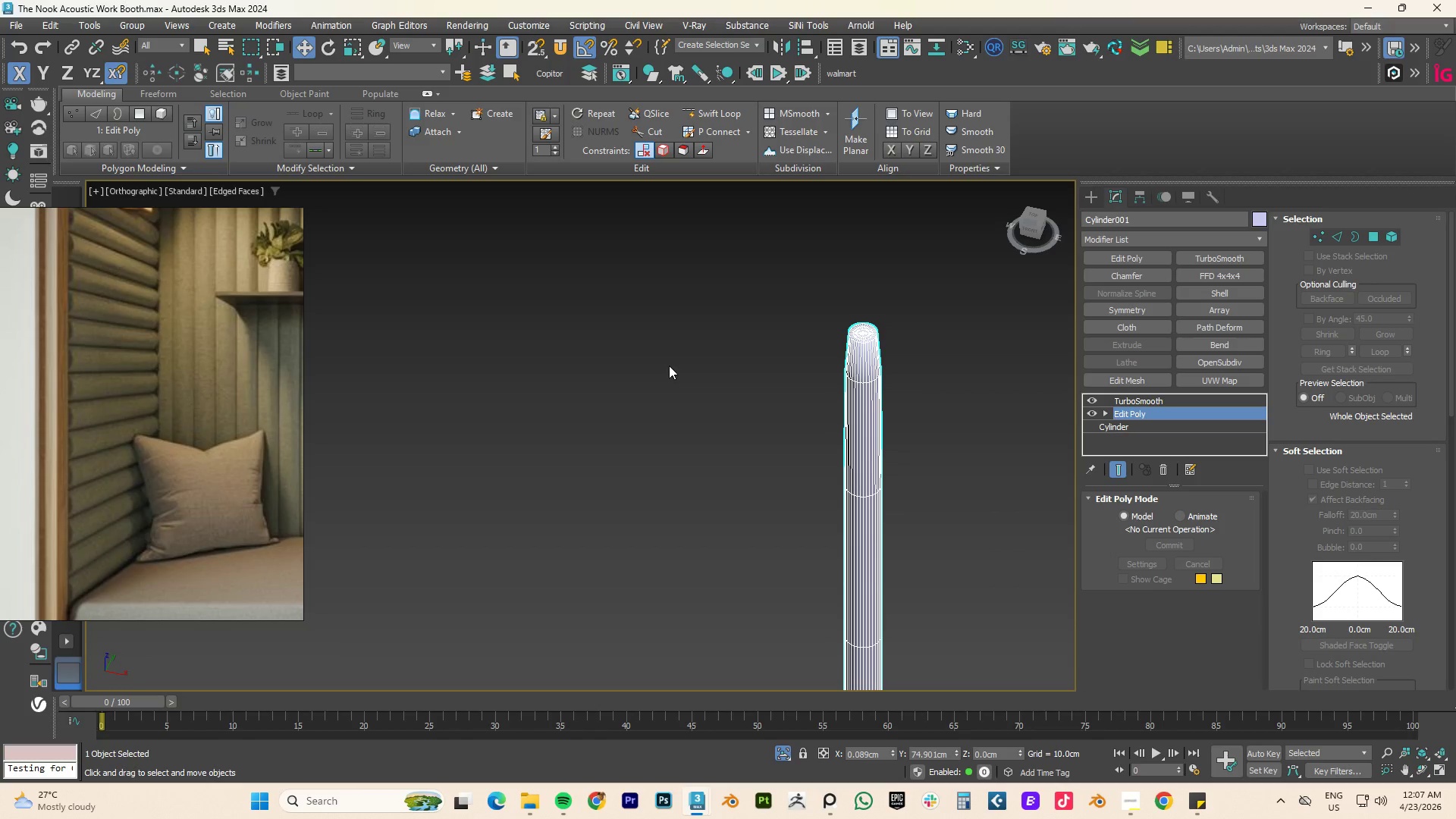 
type(fz)
 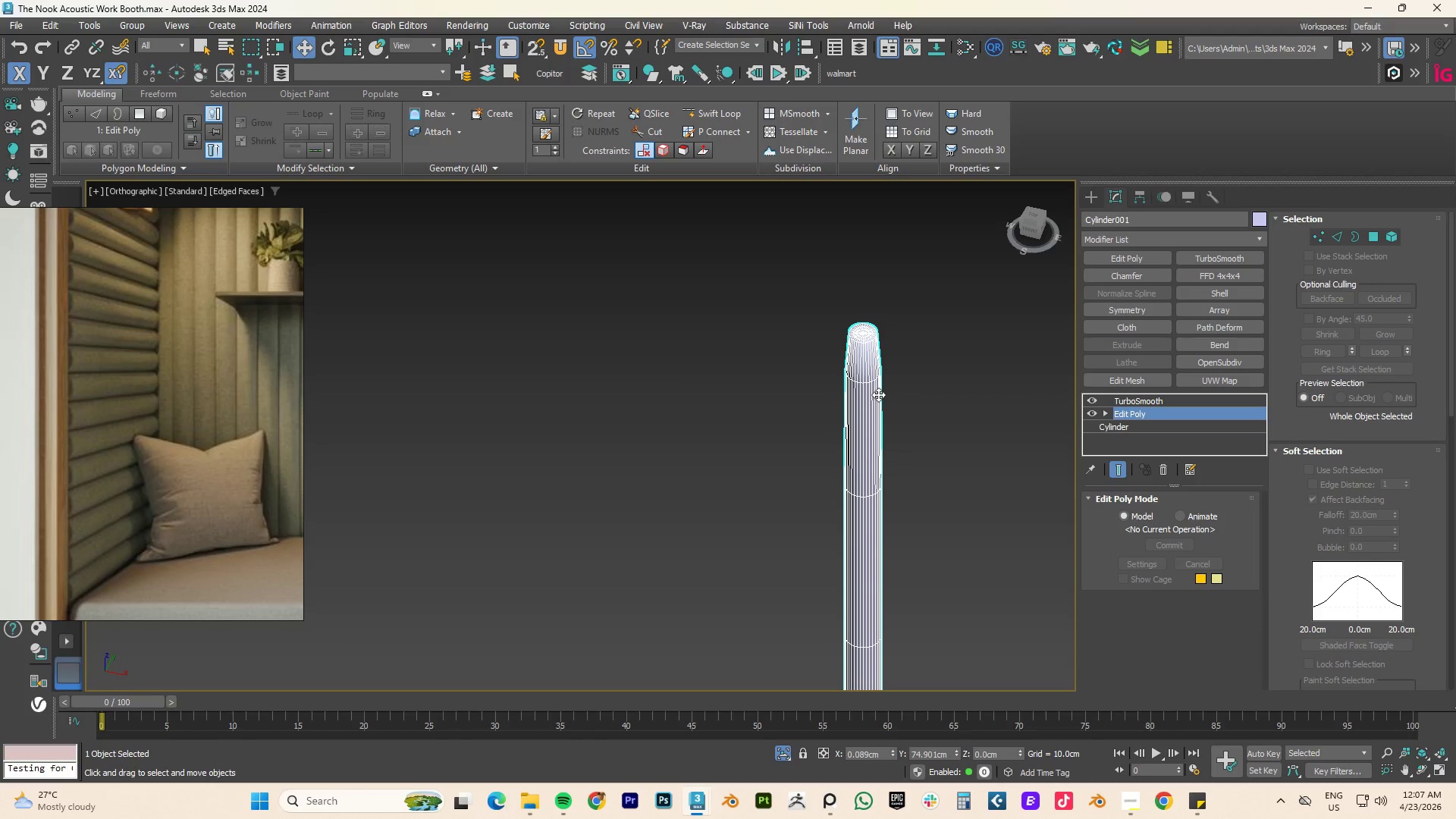 
left_click([875, 394])
 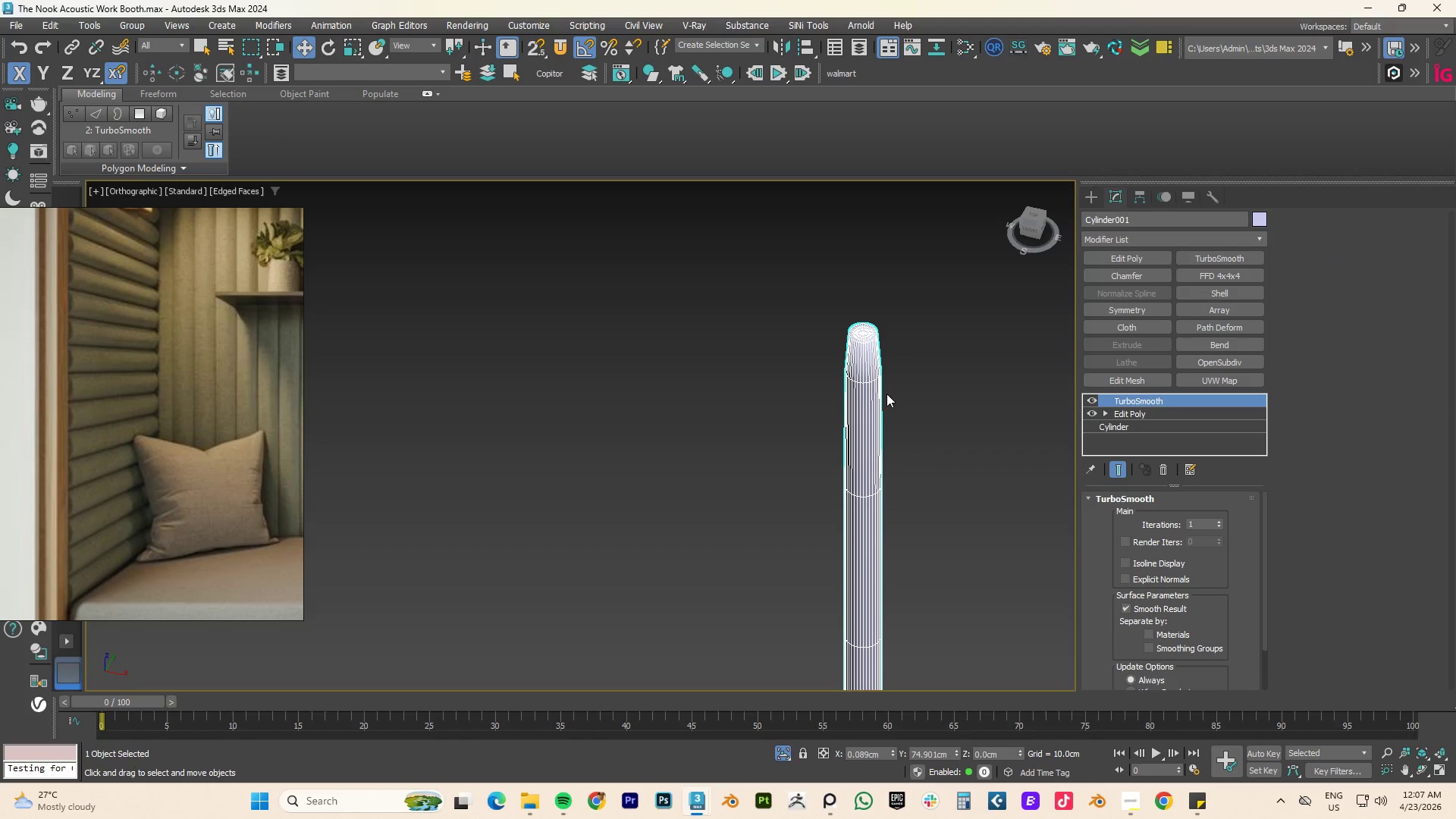 
type(fz)
 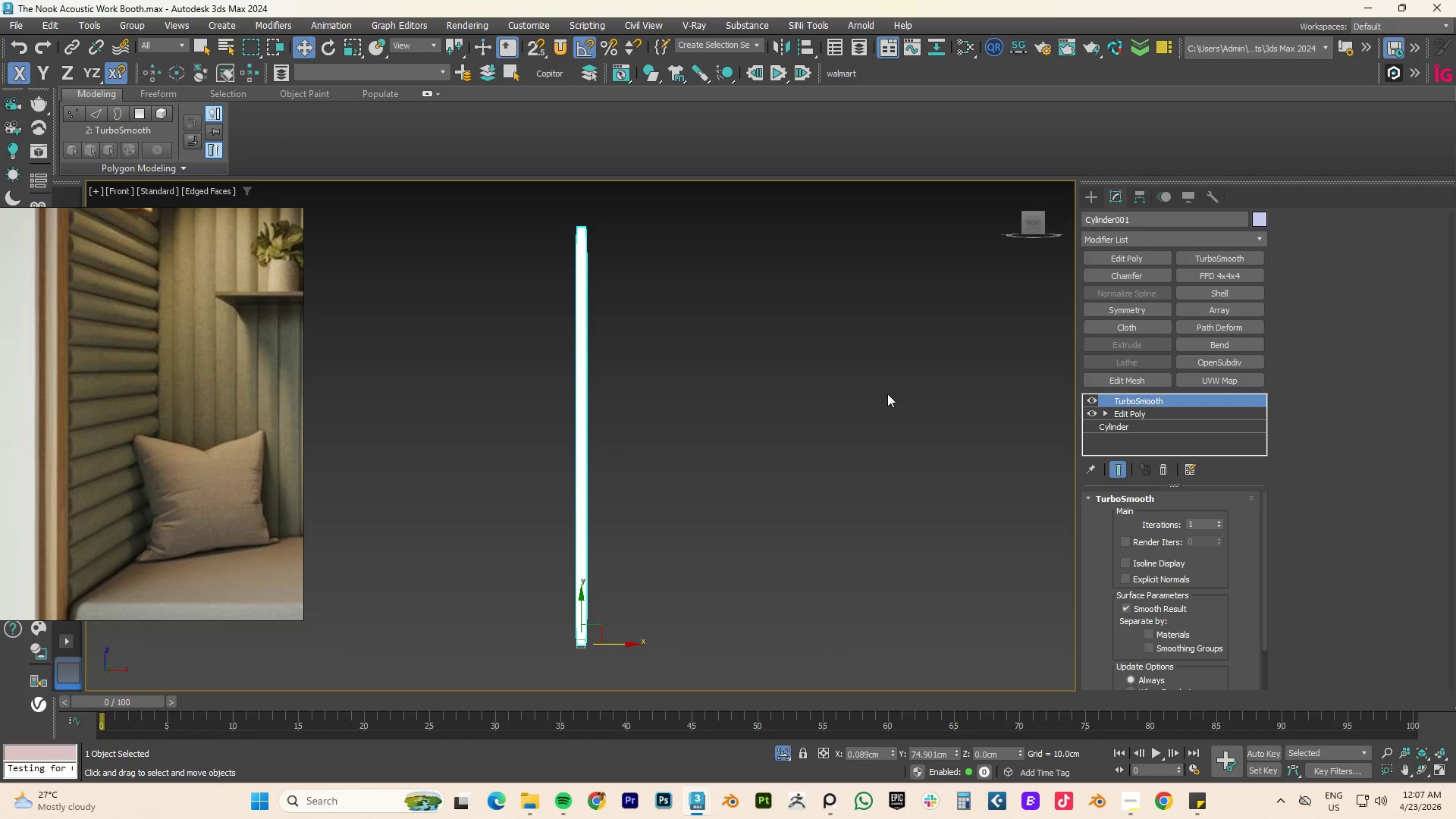 
scroll: coordinate [887, 394], scroll_direction: down, amount: 3.0
 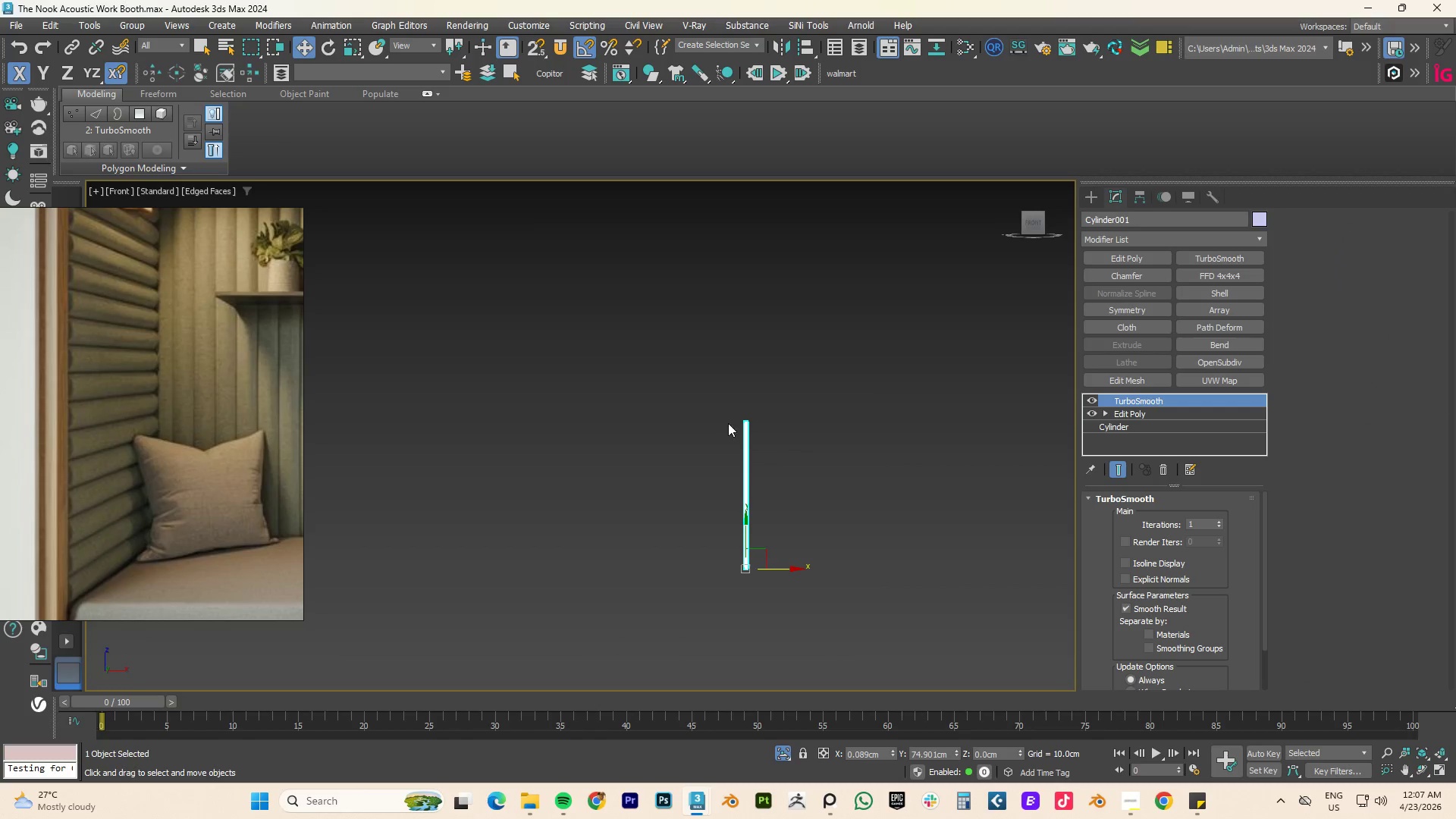 
scroll: coordinate [777, 469], scroll_direction: up, amount: 11.0
 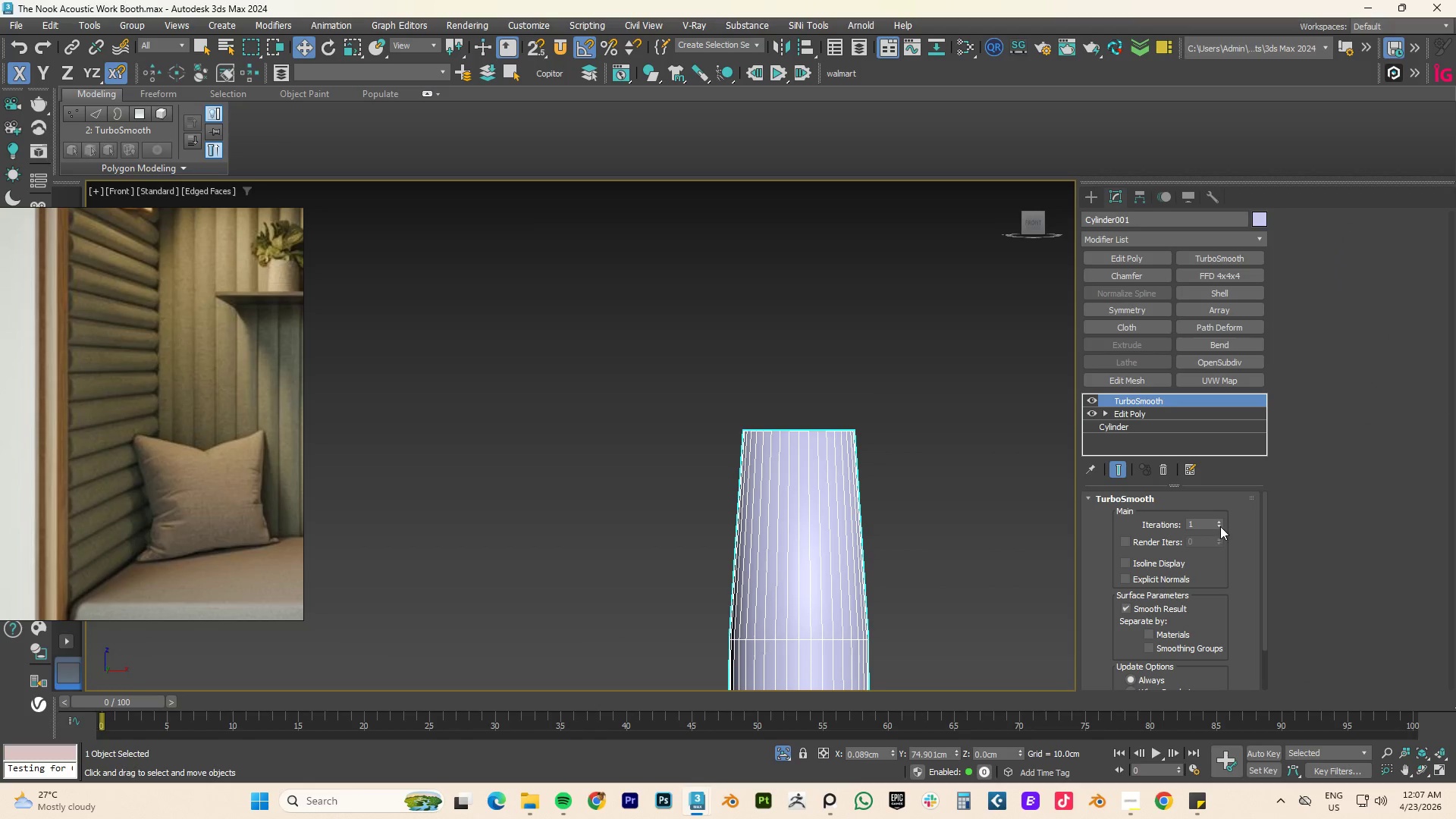 
left_click([1220, 519])
 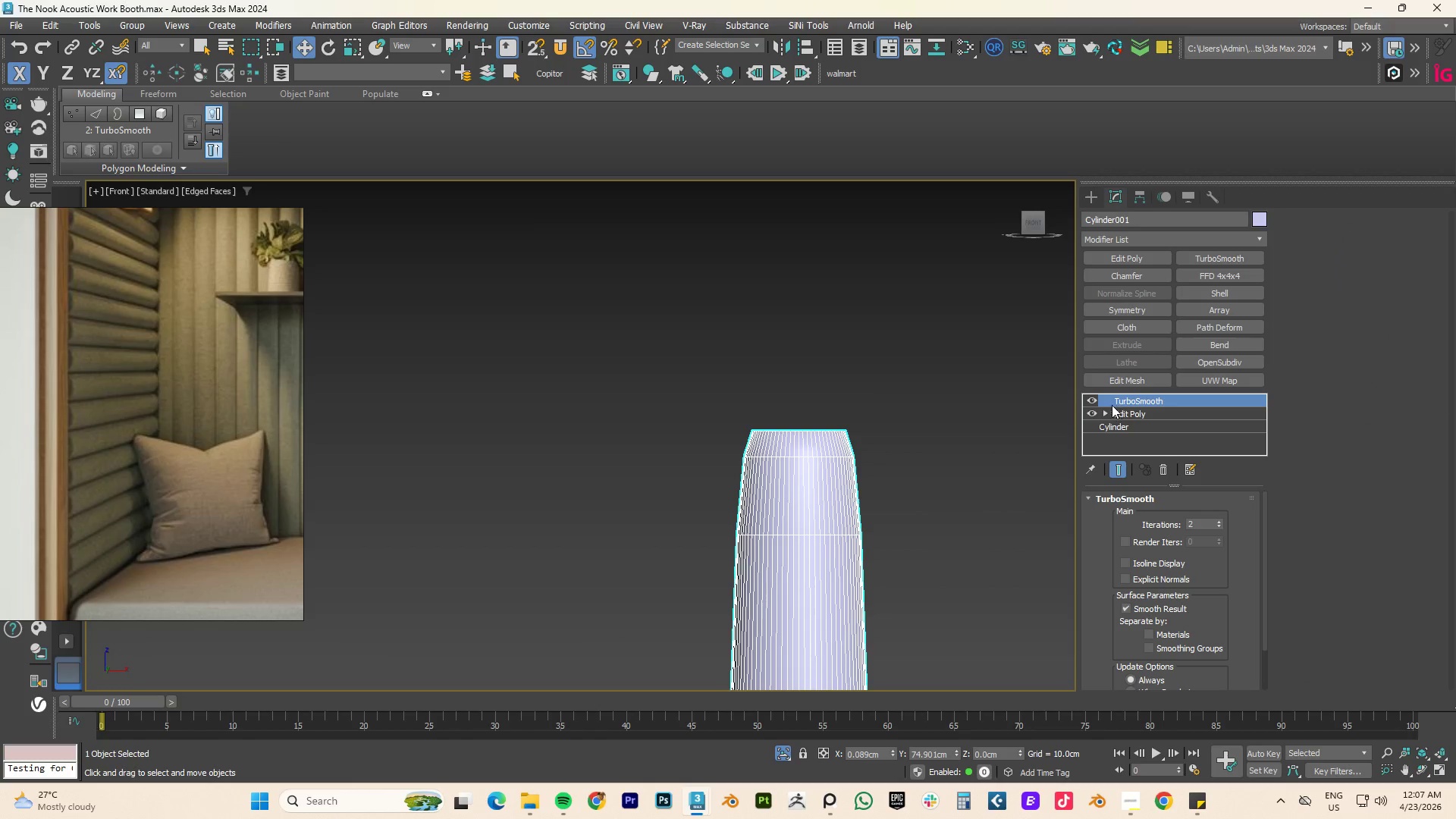 
left_click([1085, 400])
 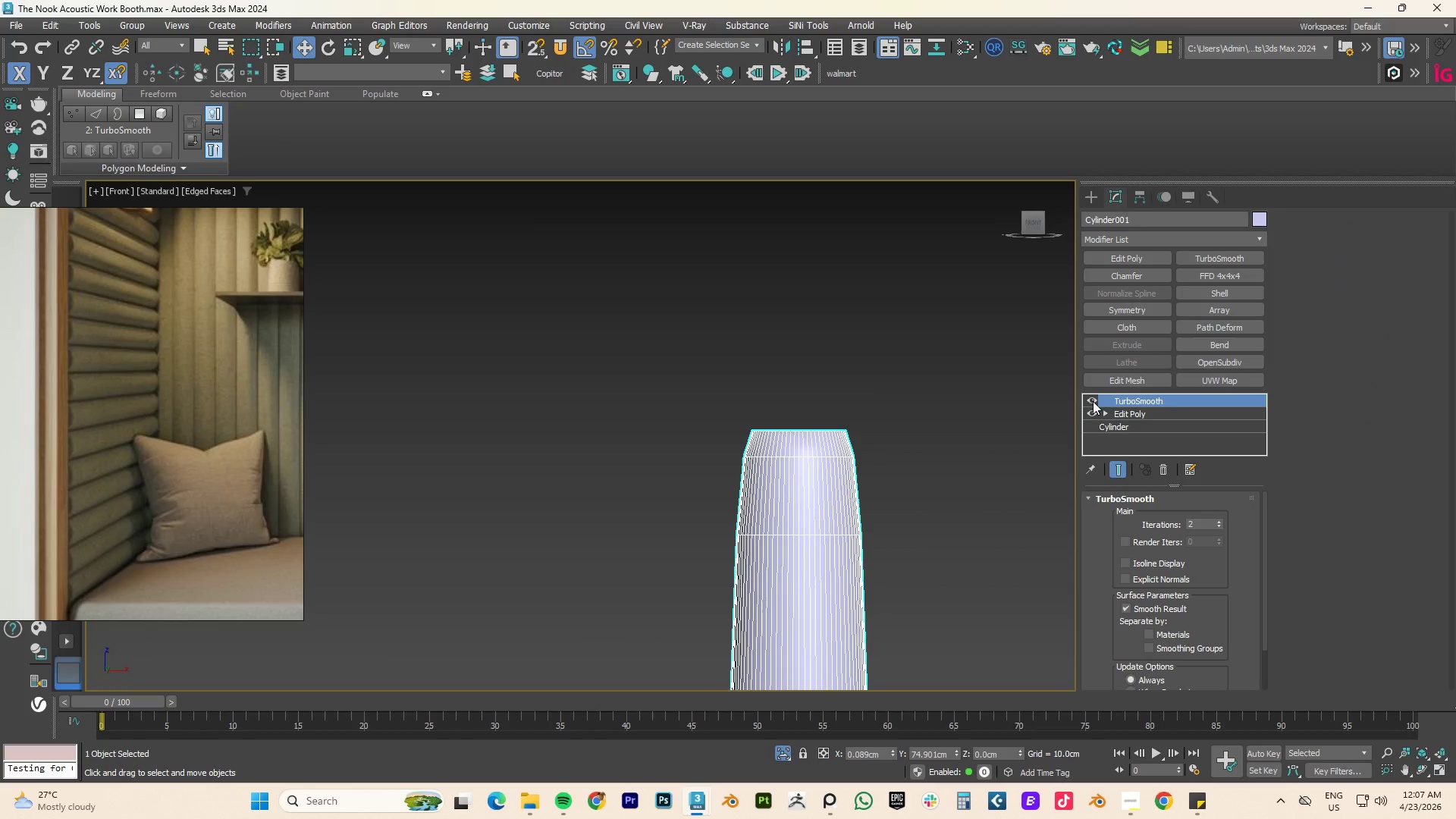 
left_click([1094, 400])
 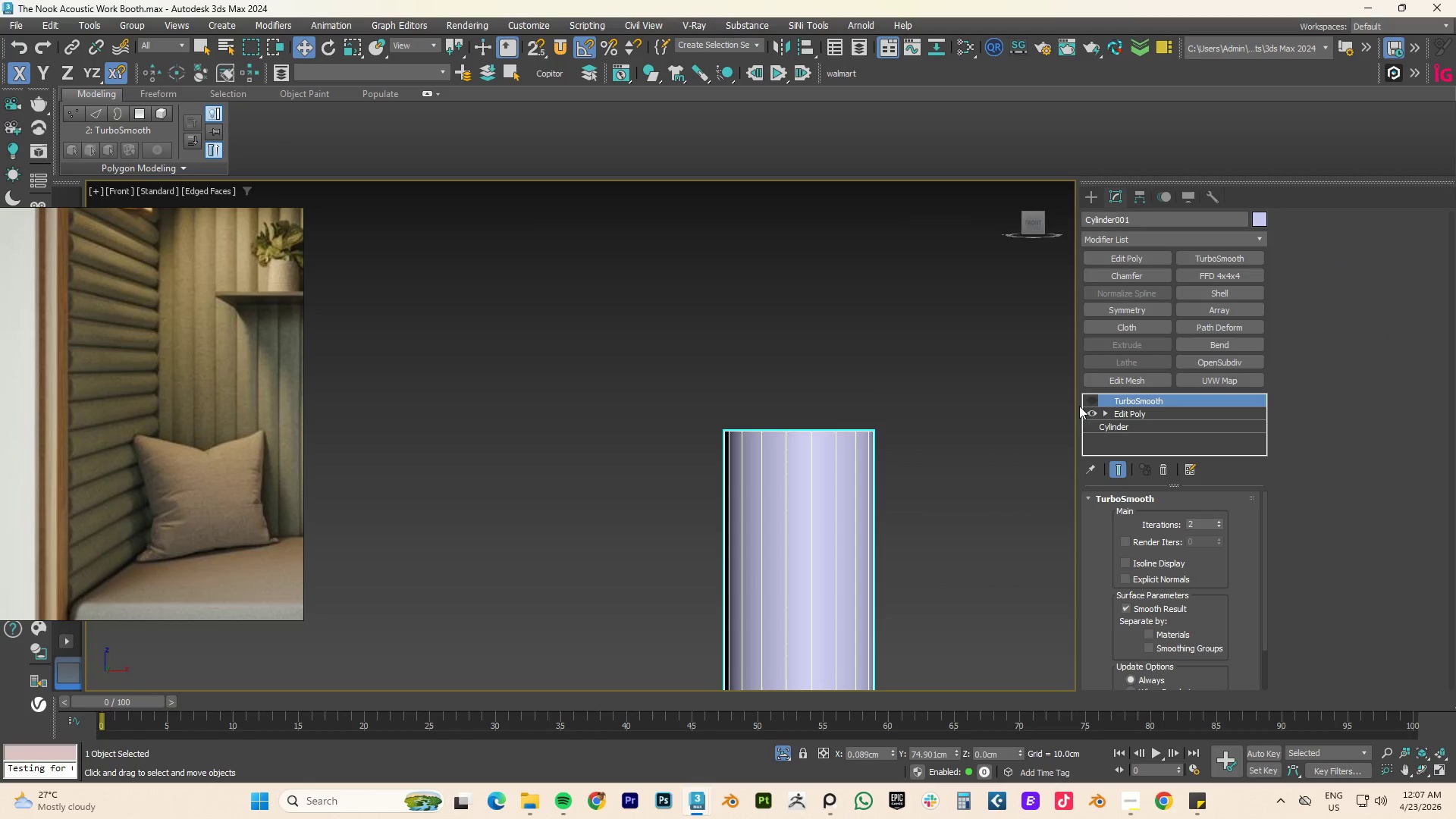 
key(Alt+AltLeft)
 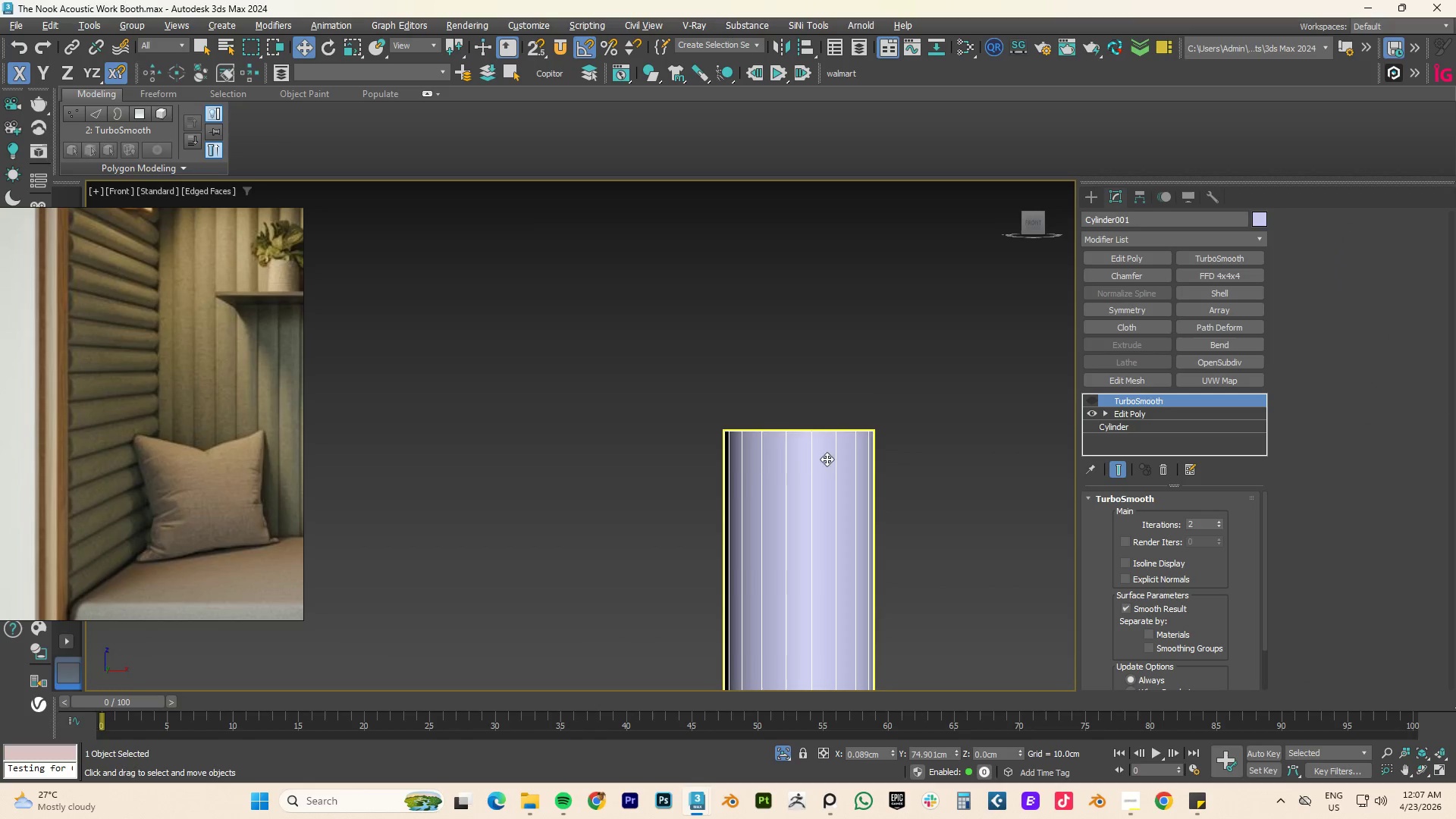 
key(Alt+1)
 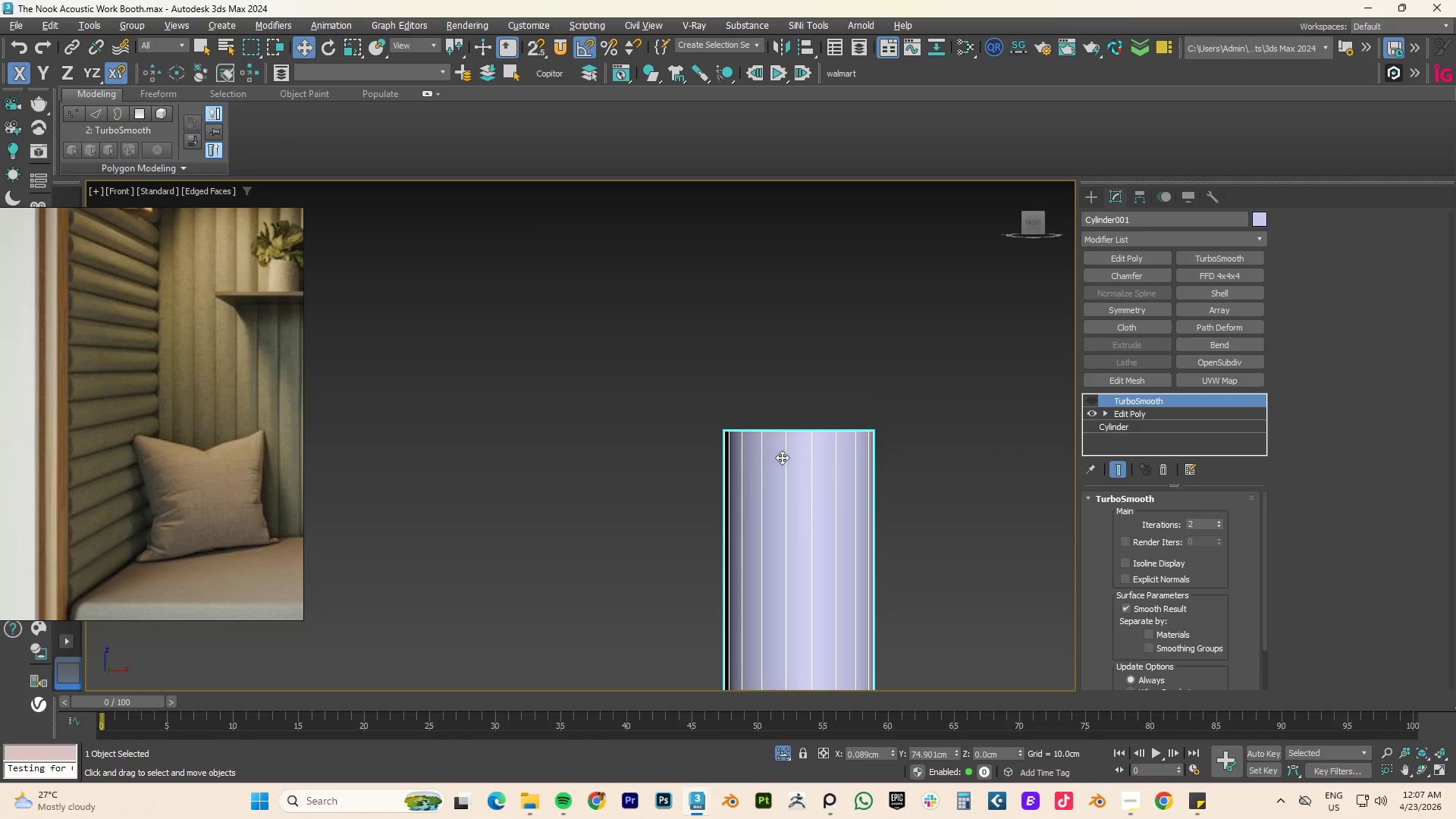 
hold_key(key=AltLeft, duration=0.52)
 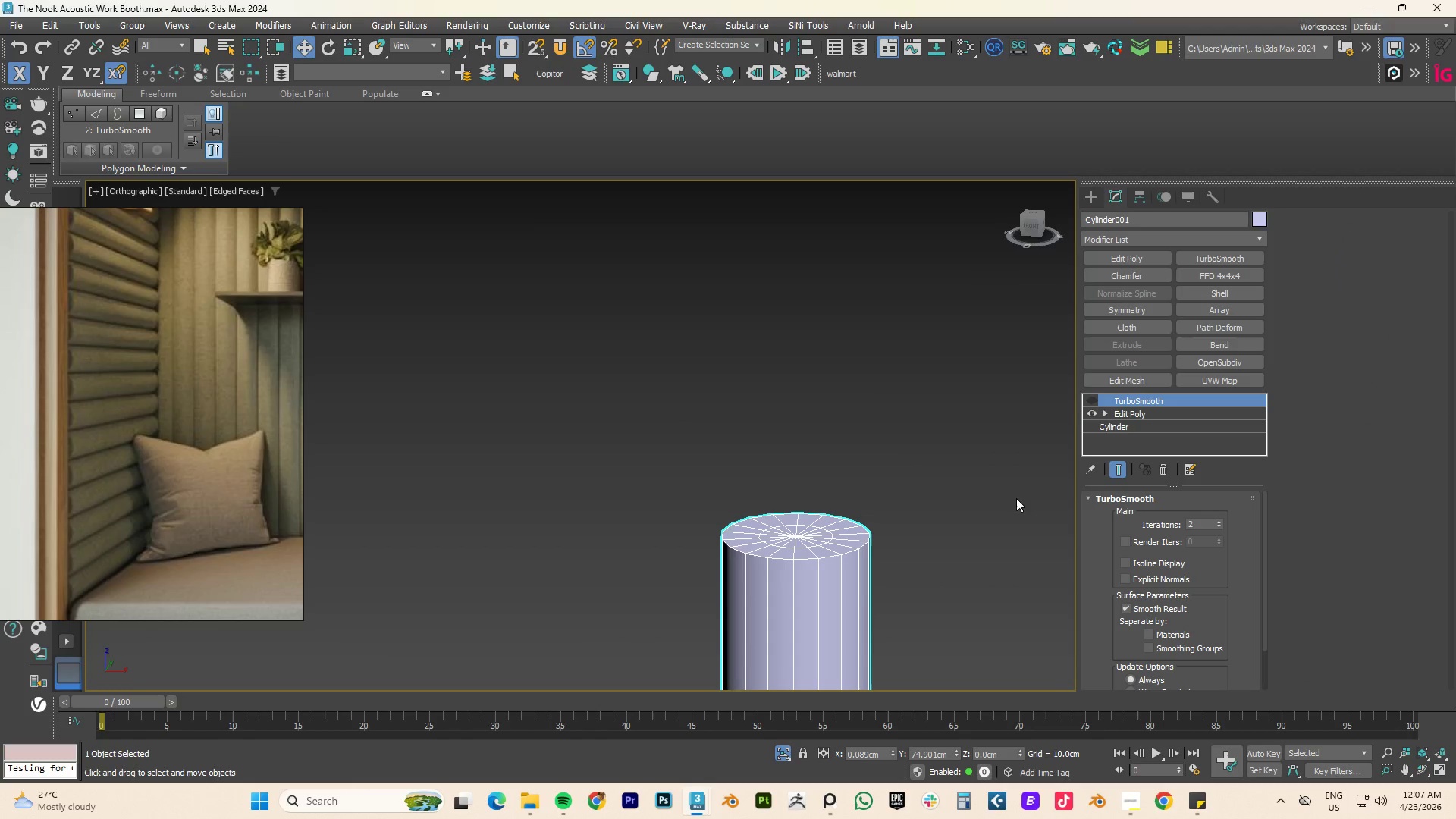 
left_click([1130, 412])
 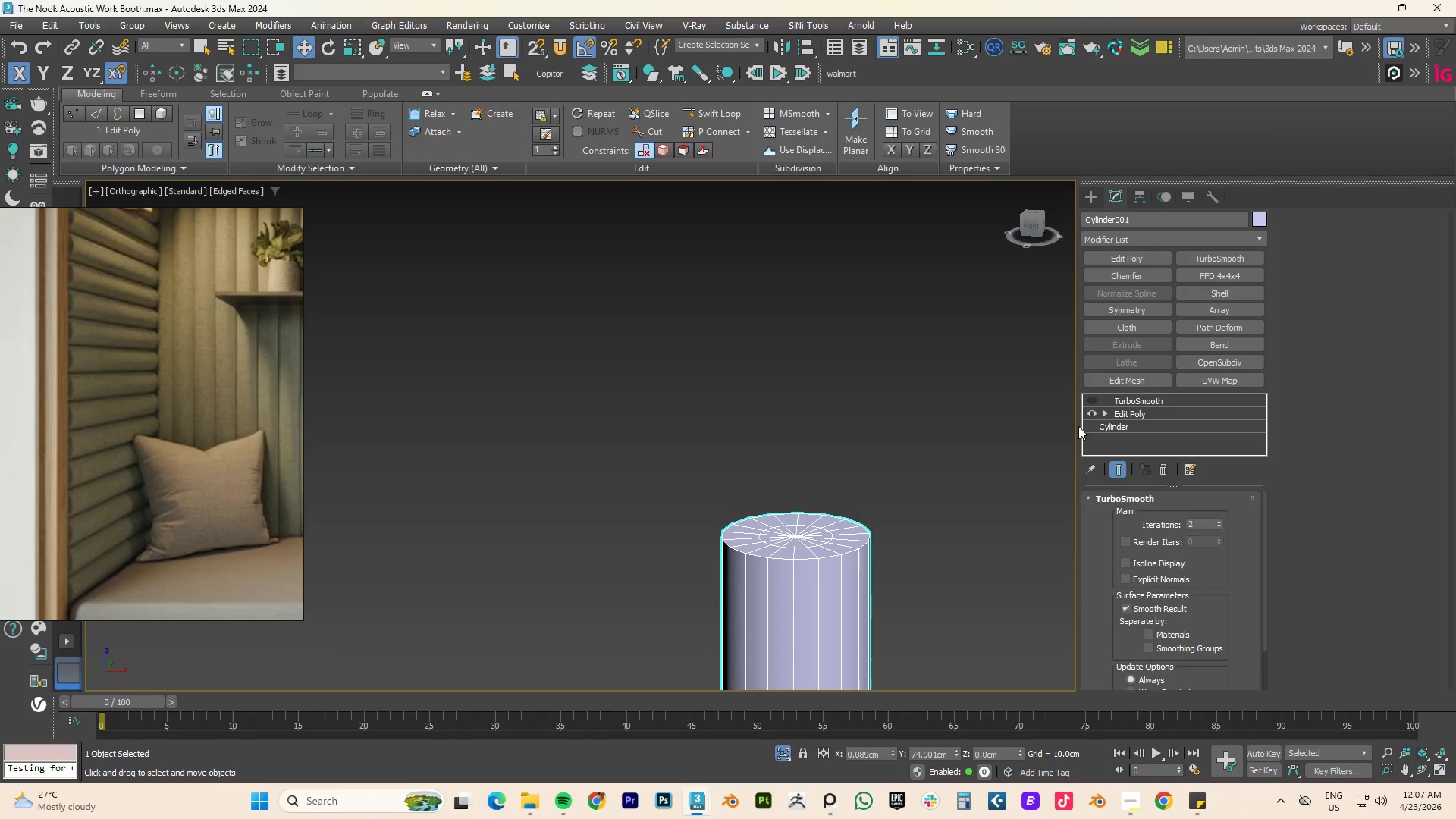 
key(2)
 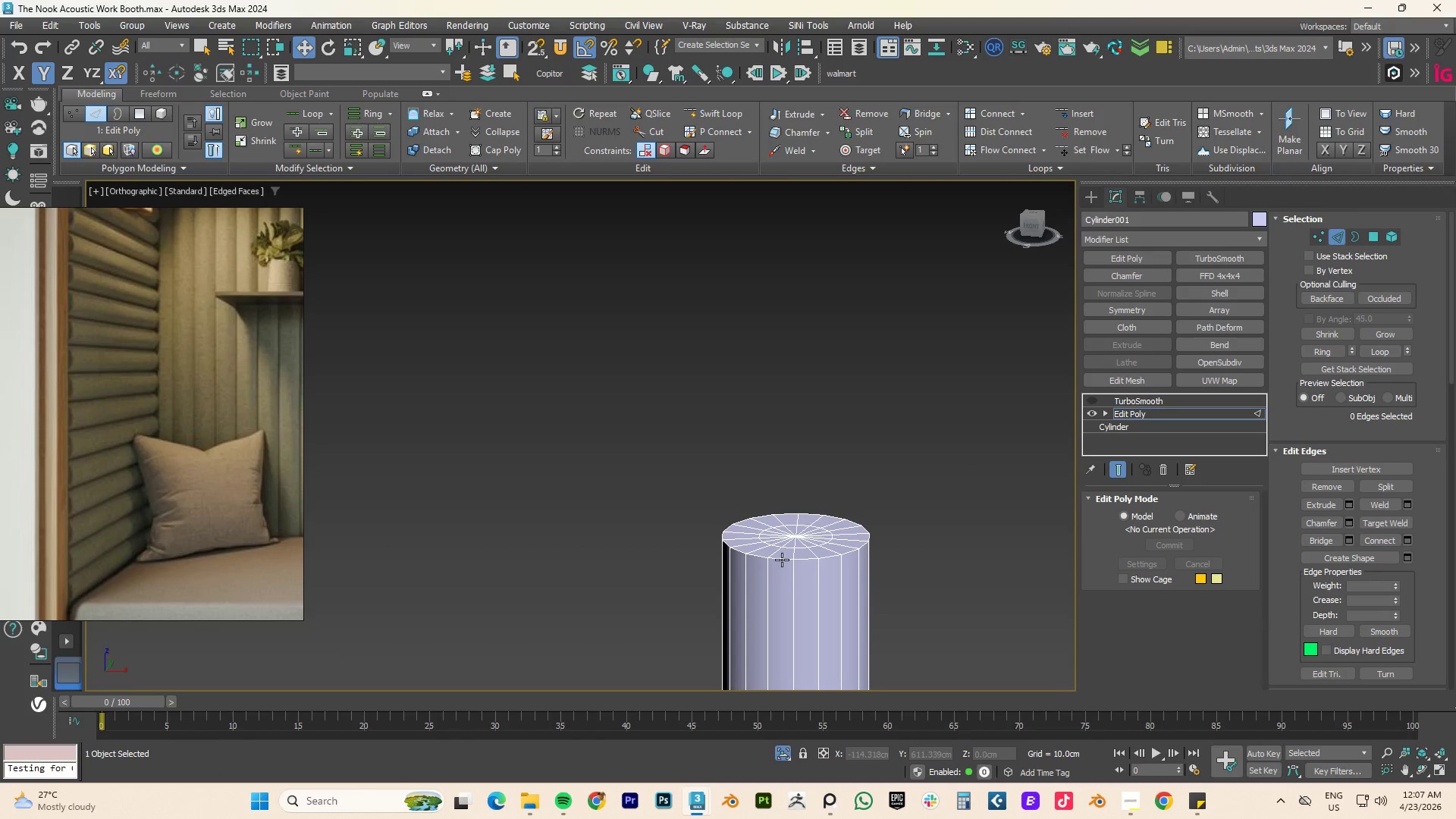 
double_click([782, 560])
 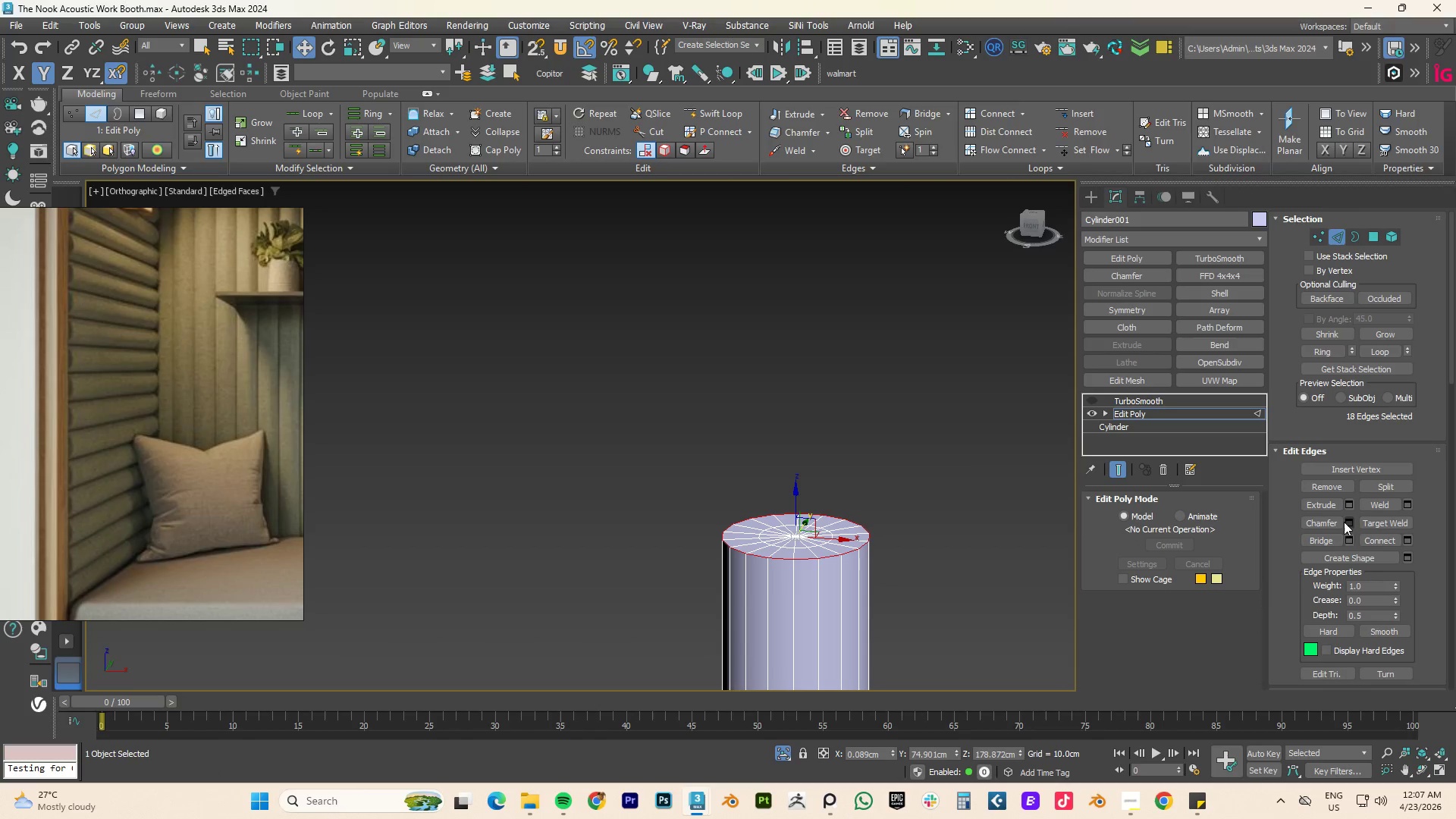 
left_click([1349, 522])
 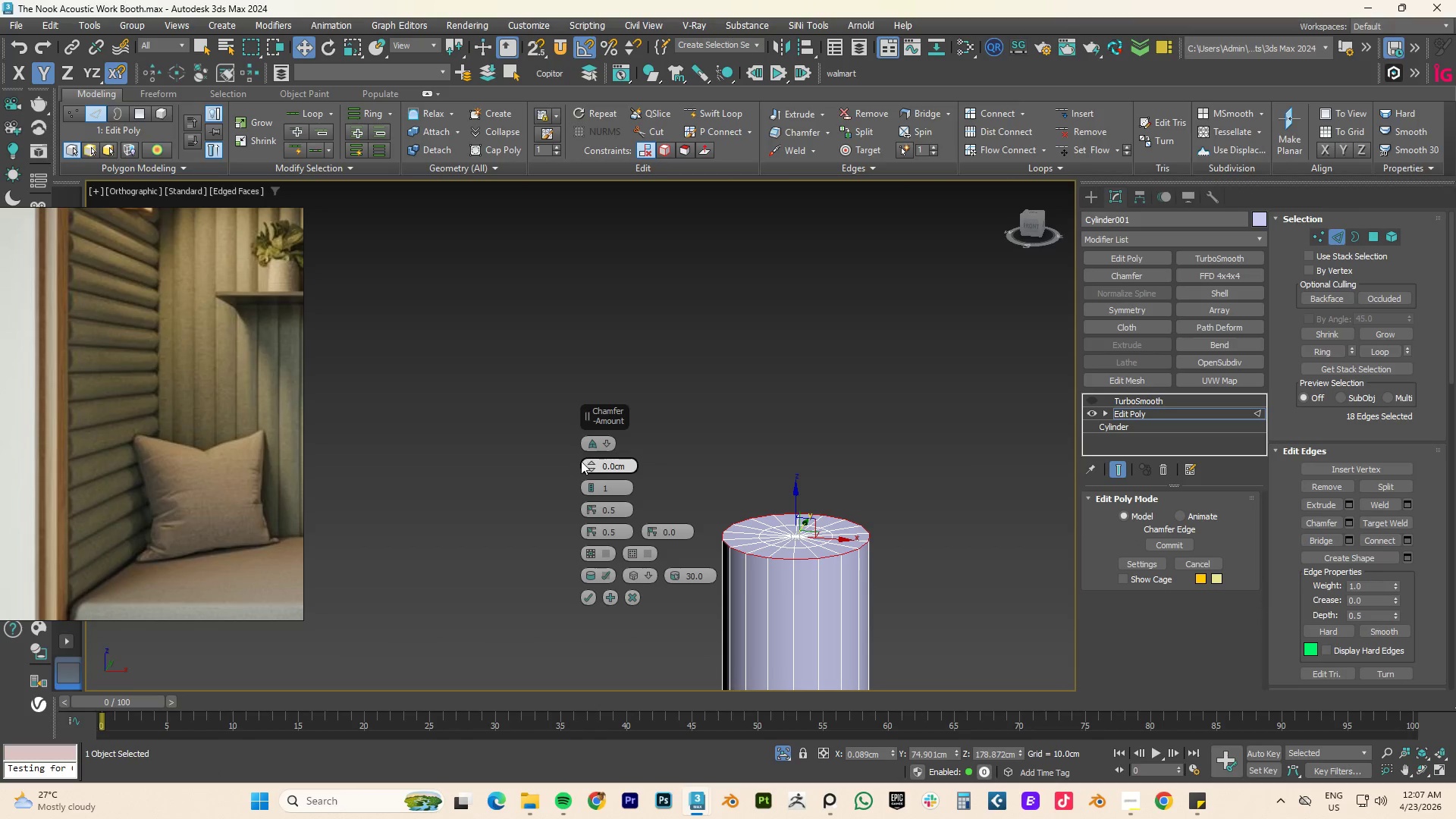 
left_click_drag(start_coordinate=[588, 463], to_coordinate=[591, 455])
 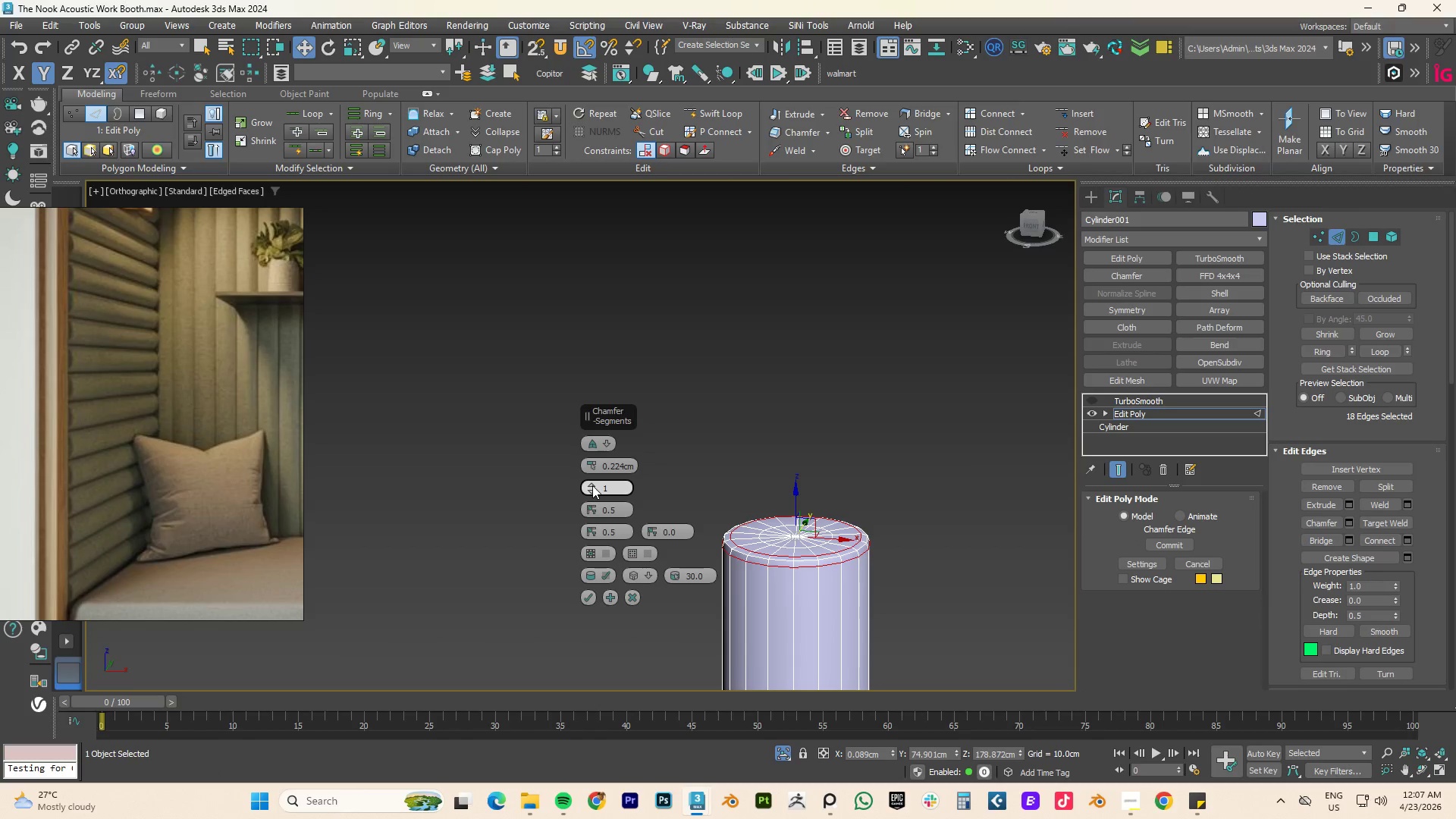 
left_click([592, 485])
 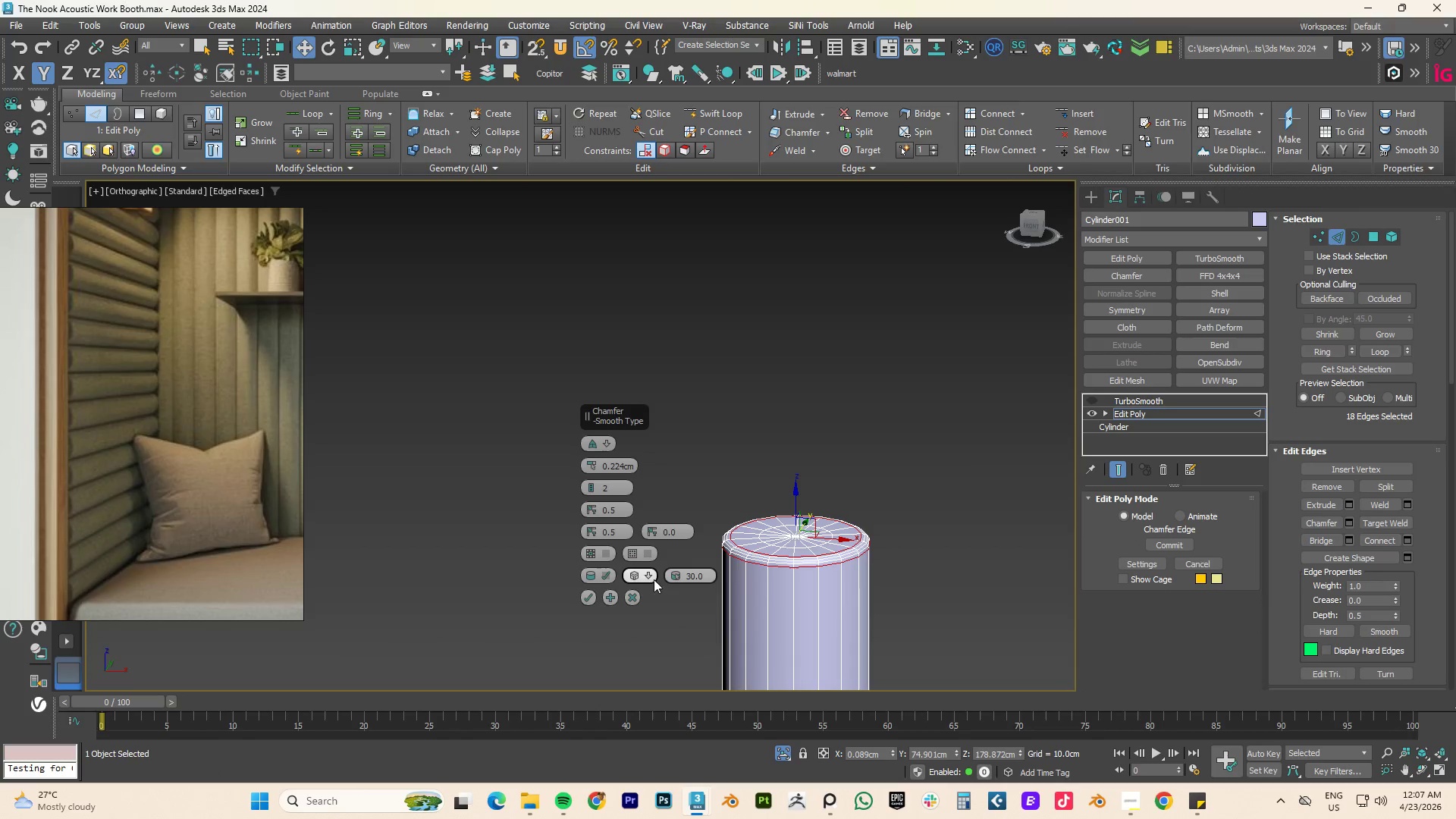 
left_click([650, 573])
 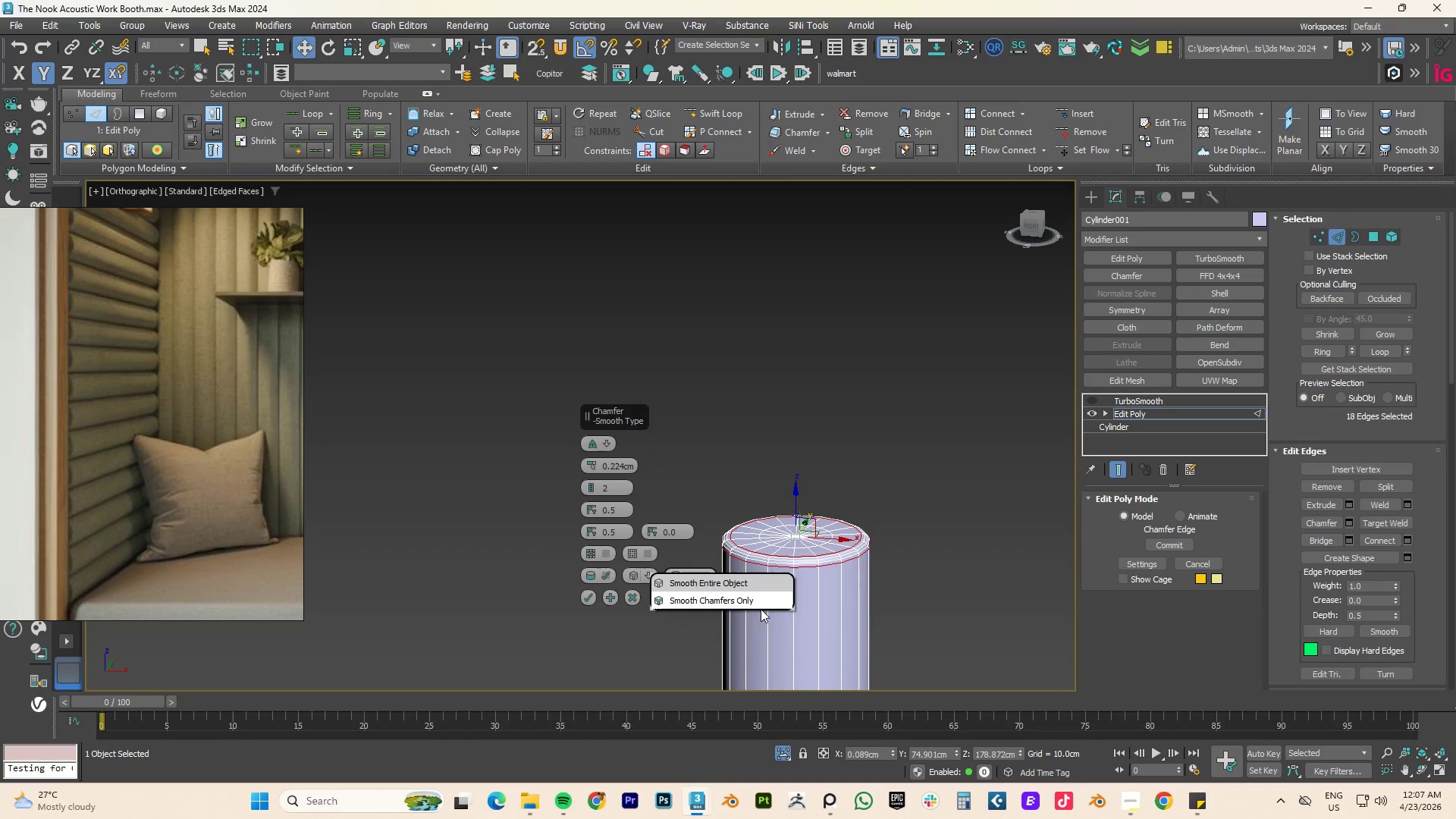 
left_click([730, 598])
 